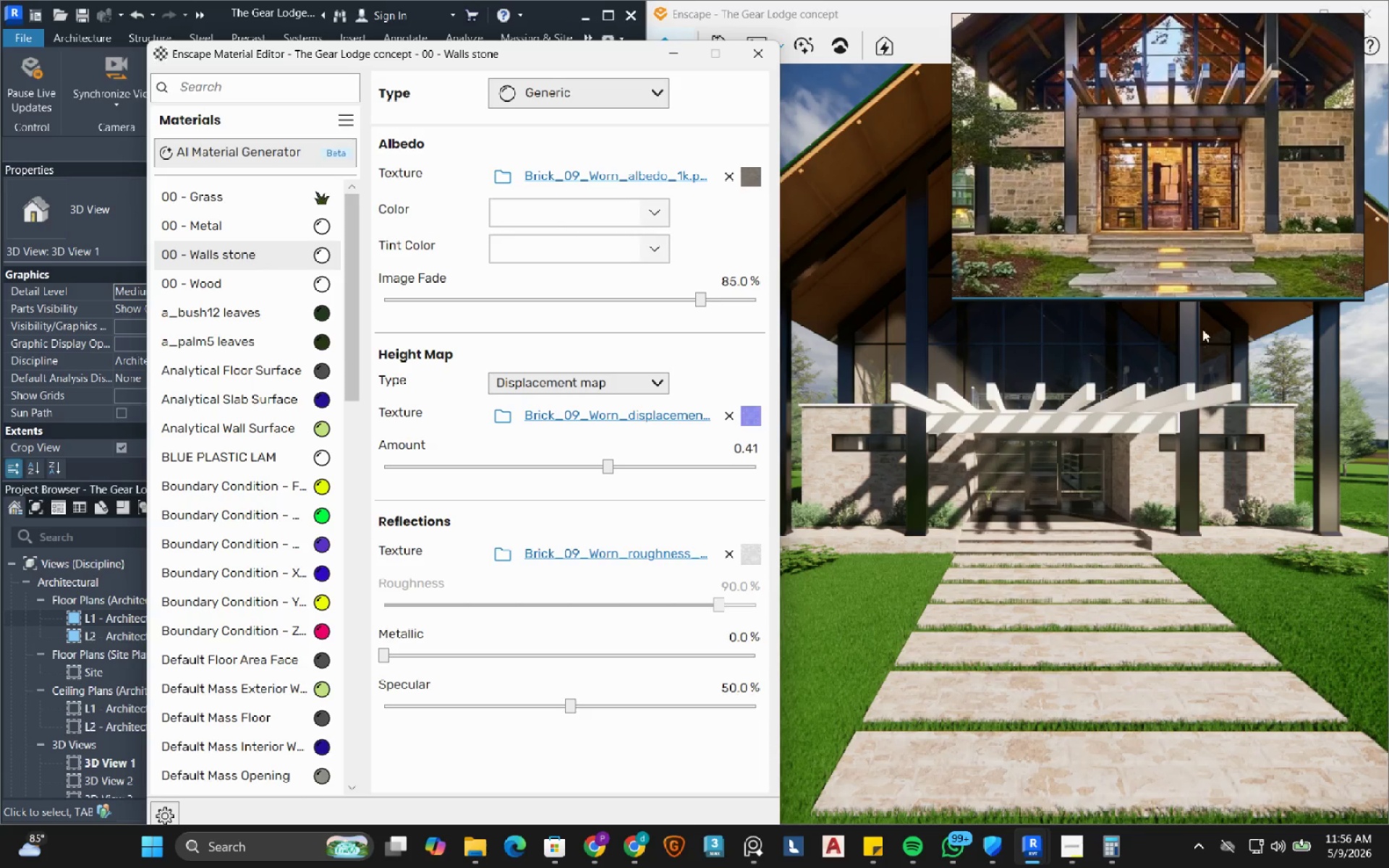 
mouse_move([626, 184])
 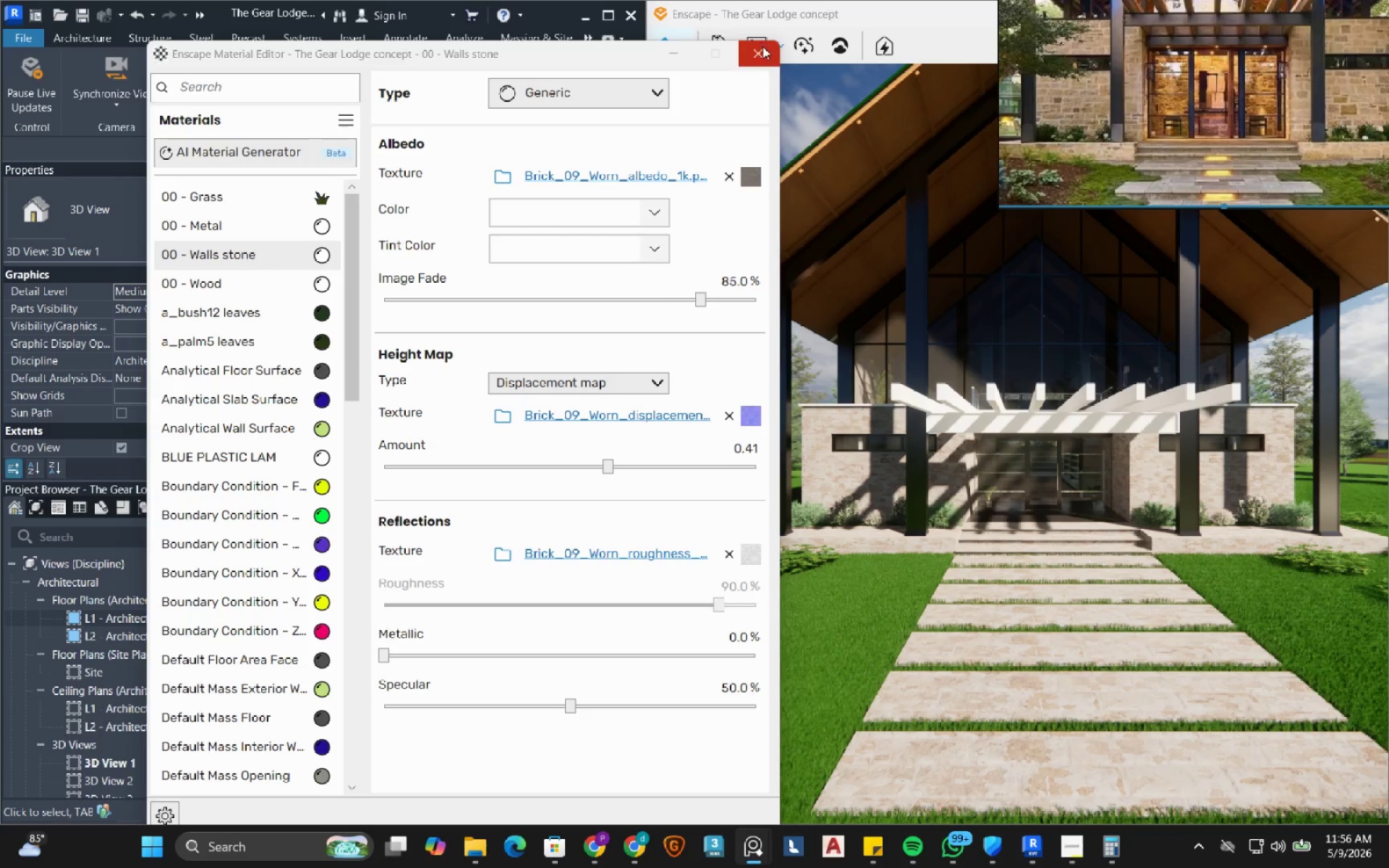 
left_click([764, 51])
 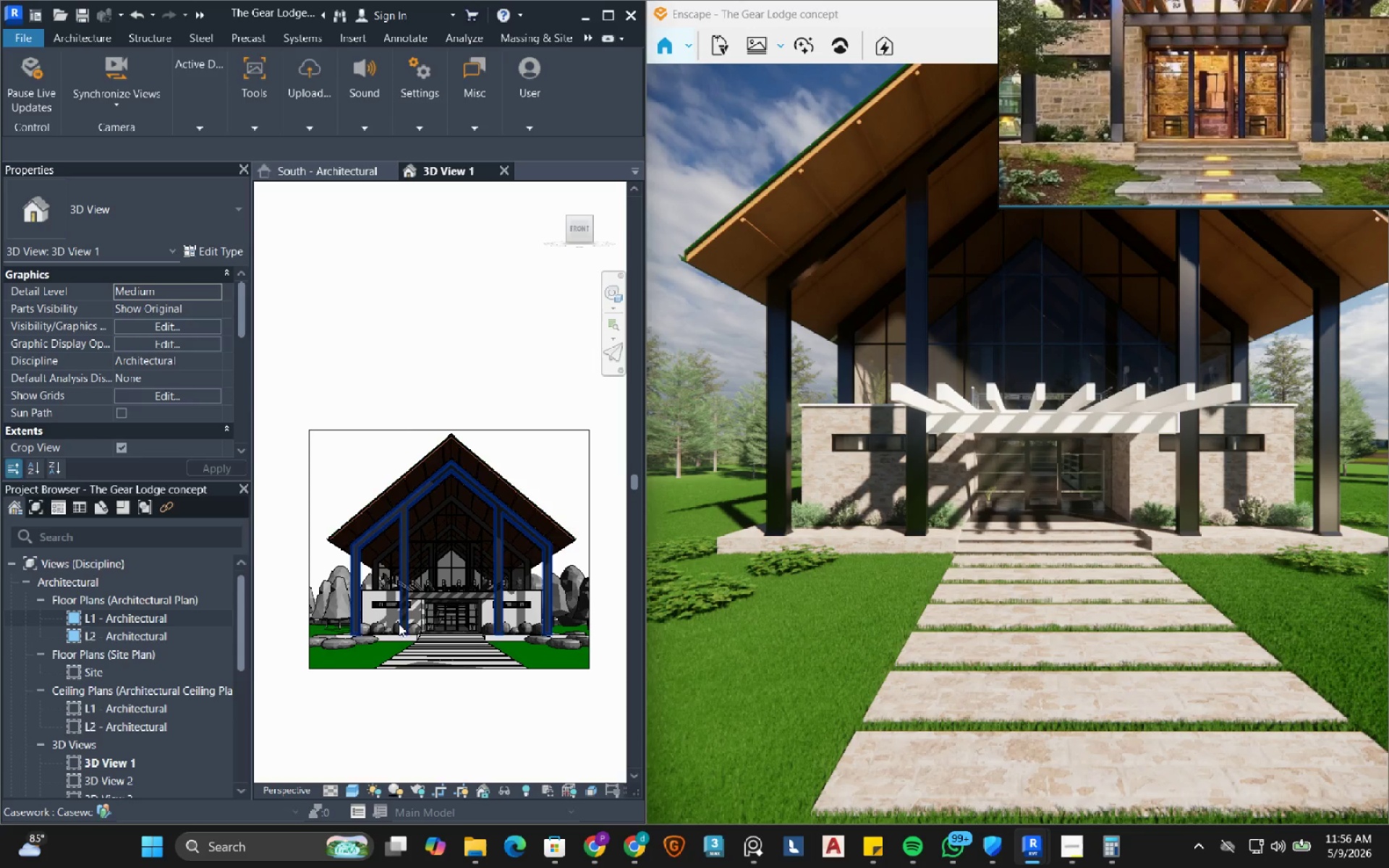 
scroll: coordinate [407, 592], scroll_direction: up, amount: 11.0
 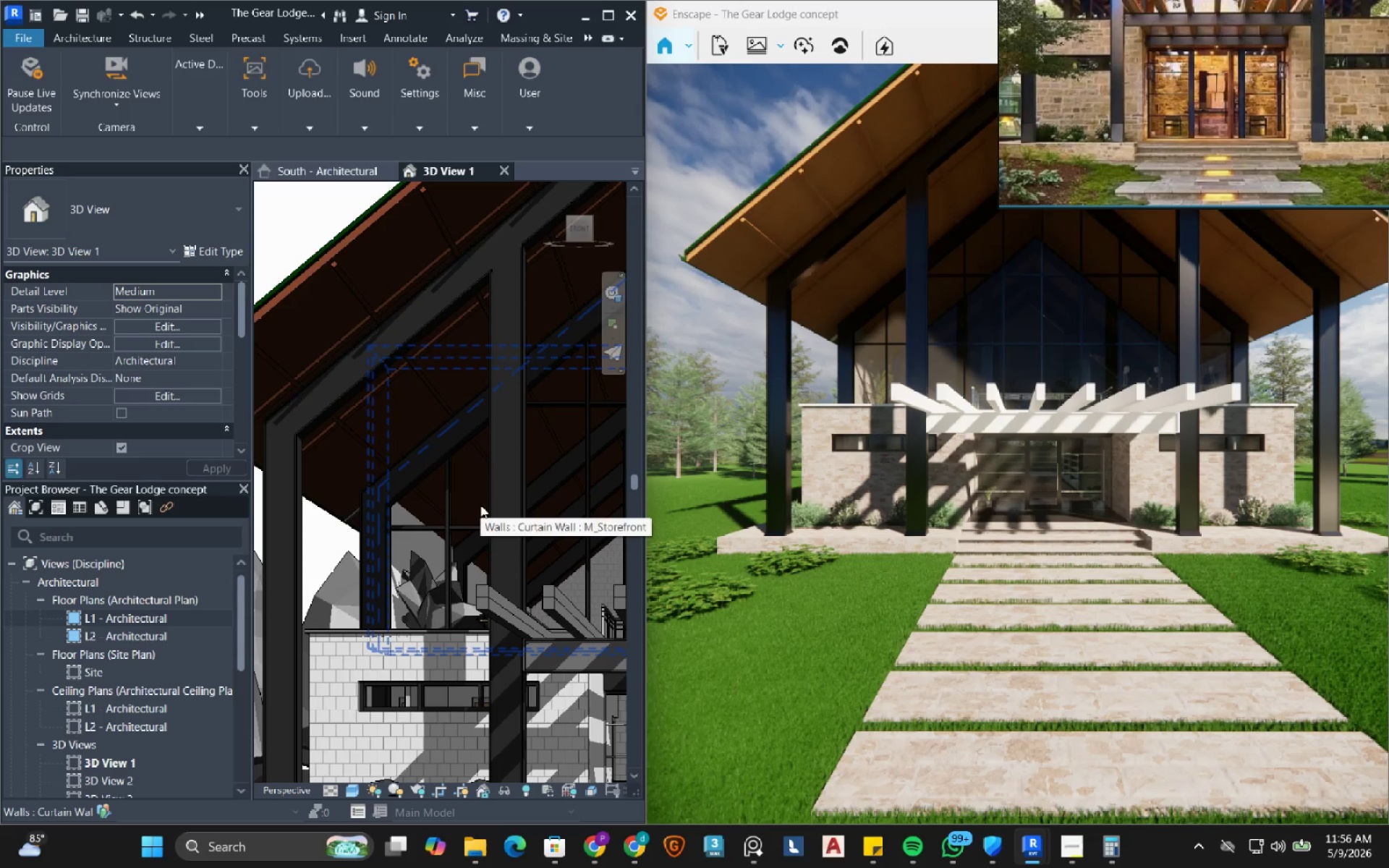 
key(Tab)
 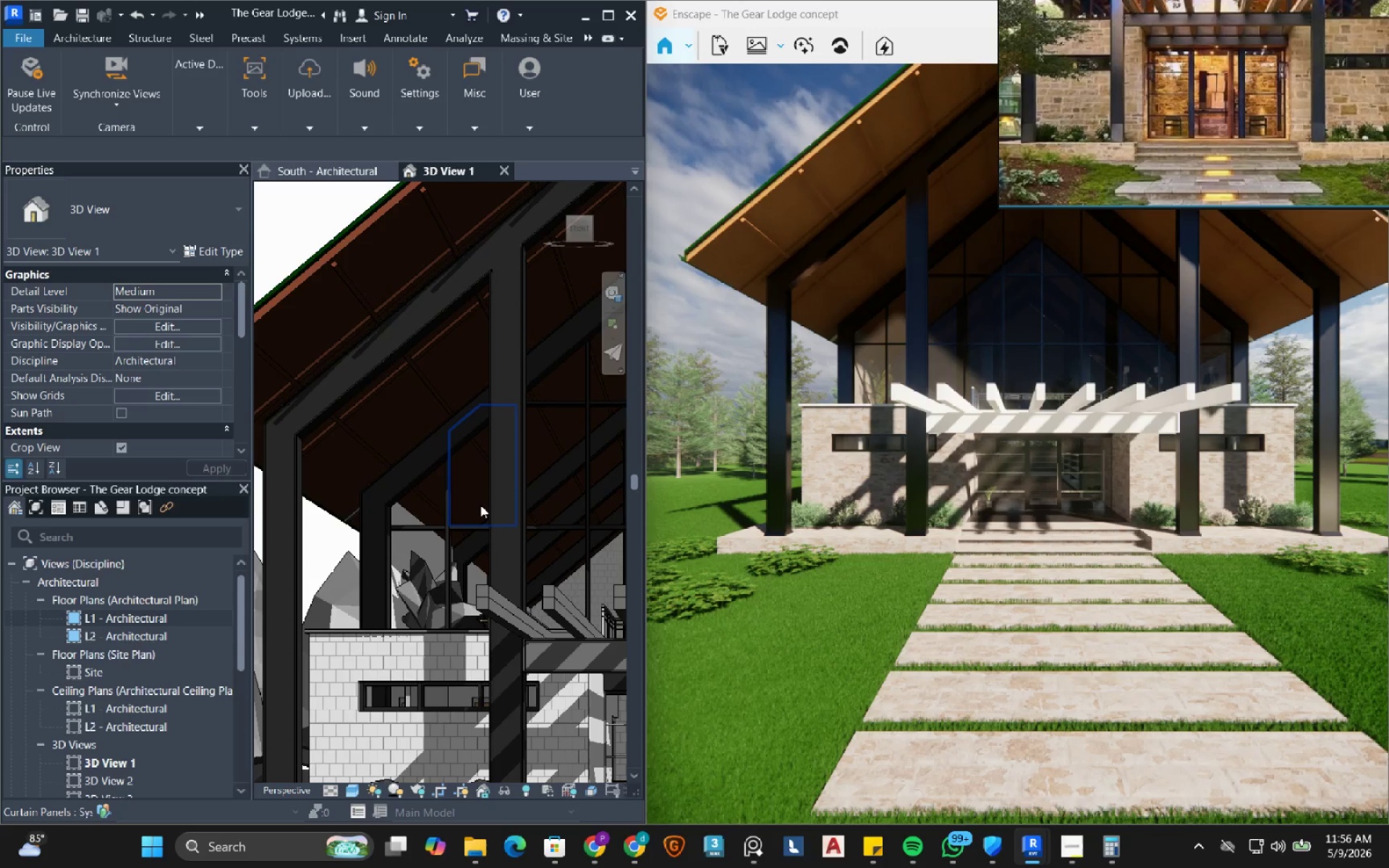 
left_click([480, 505])
 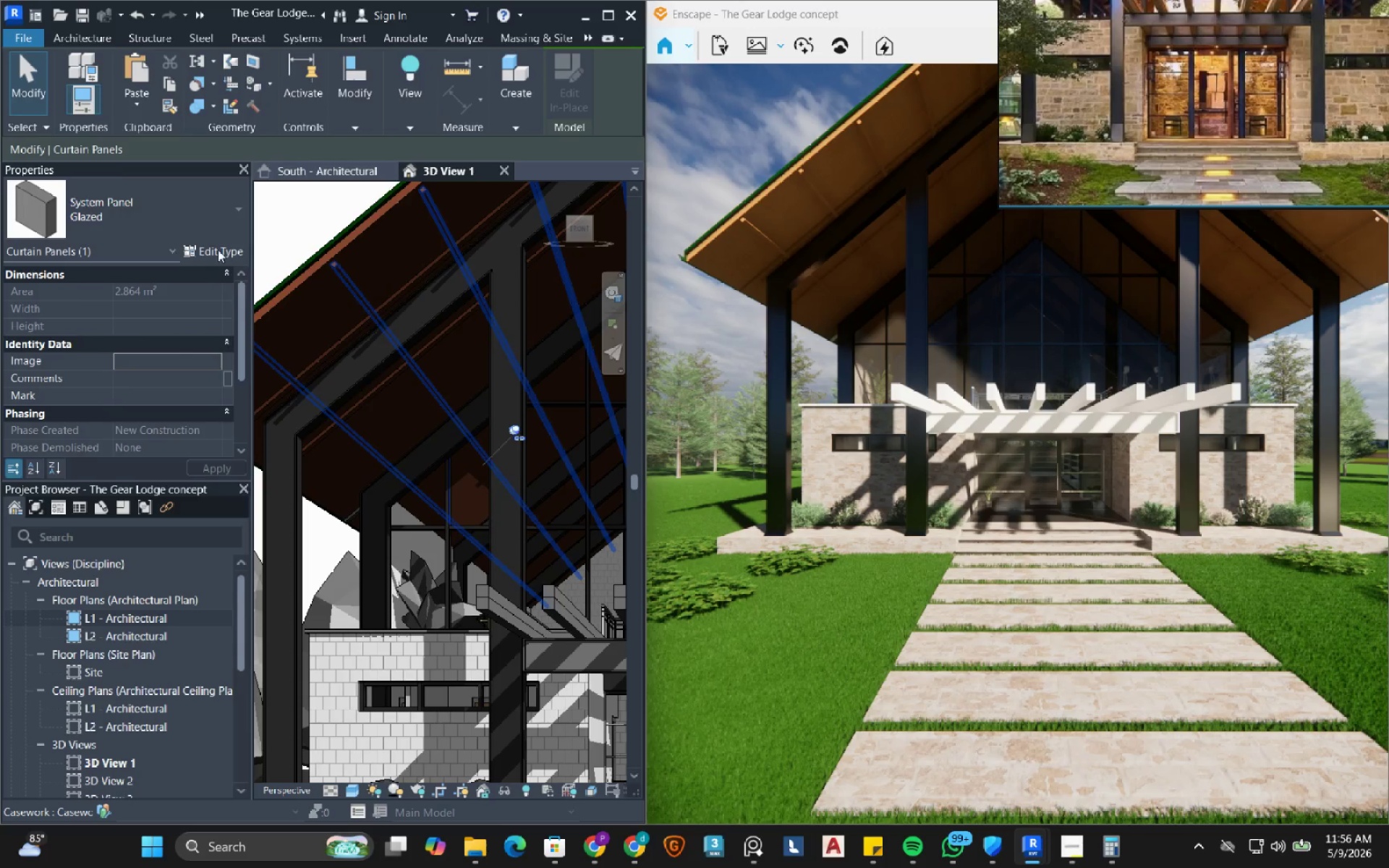 
left_click([220, 242])
 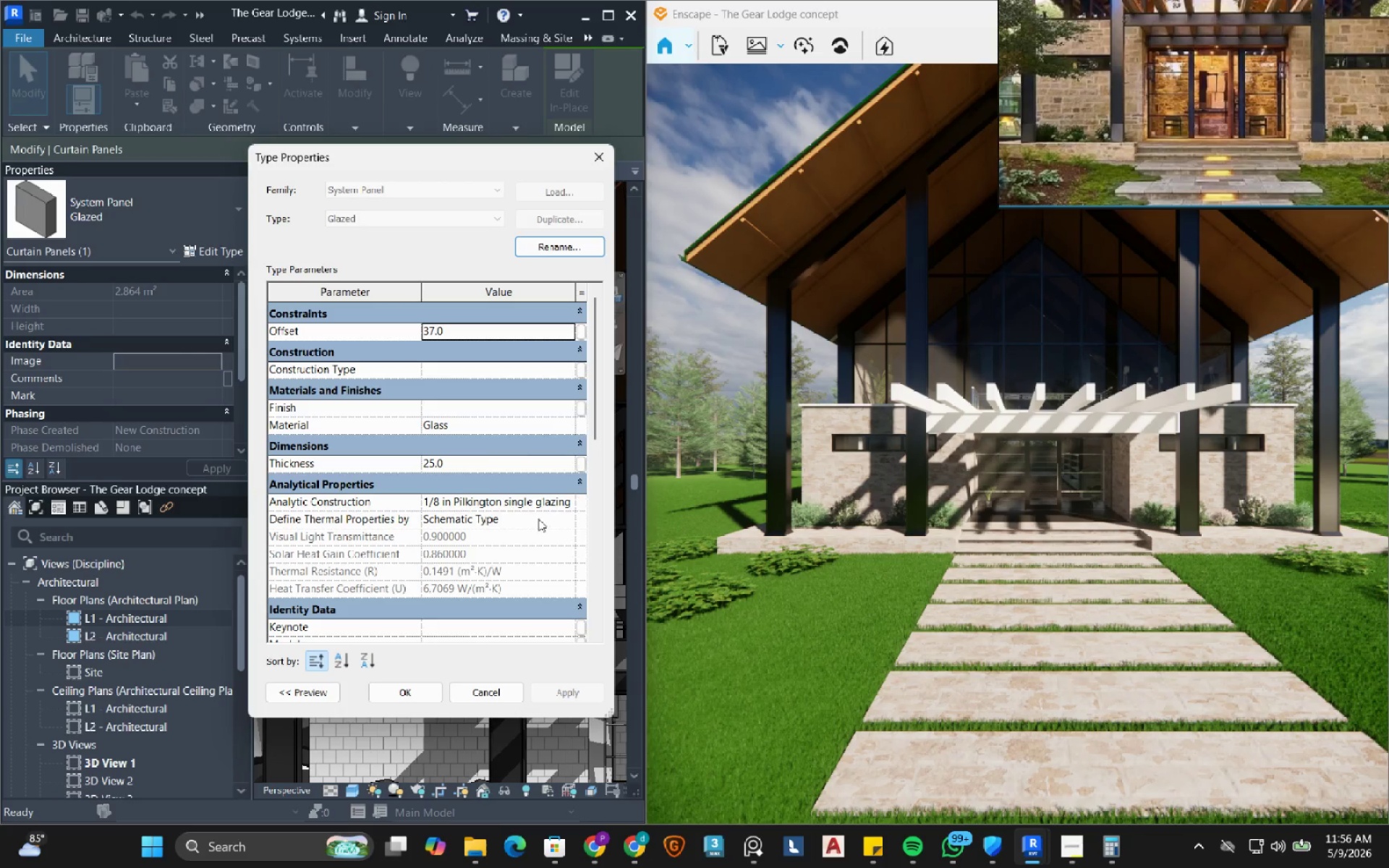 
left_click([488, 696])
 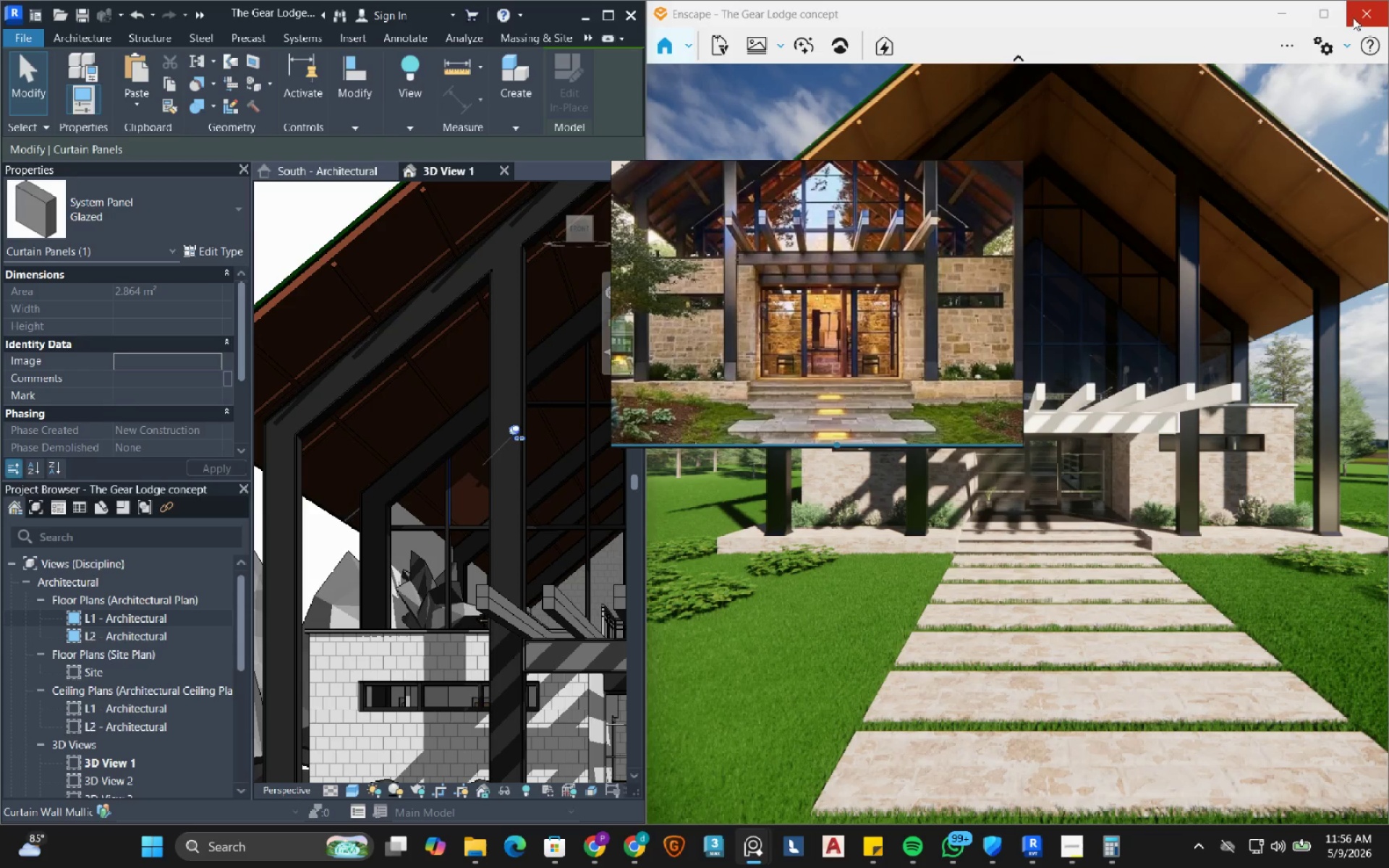 
wait(5.27)
 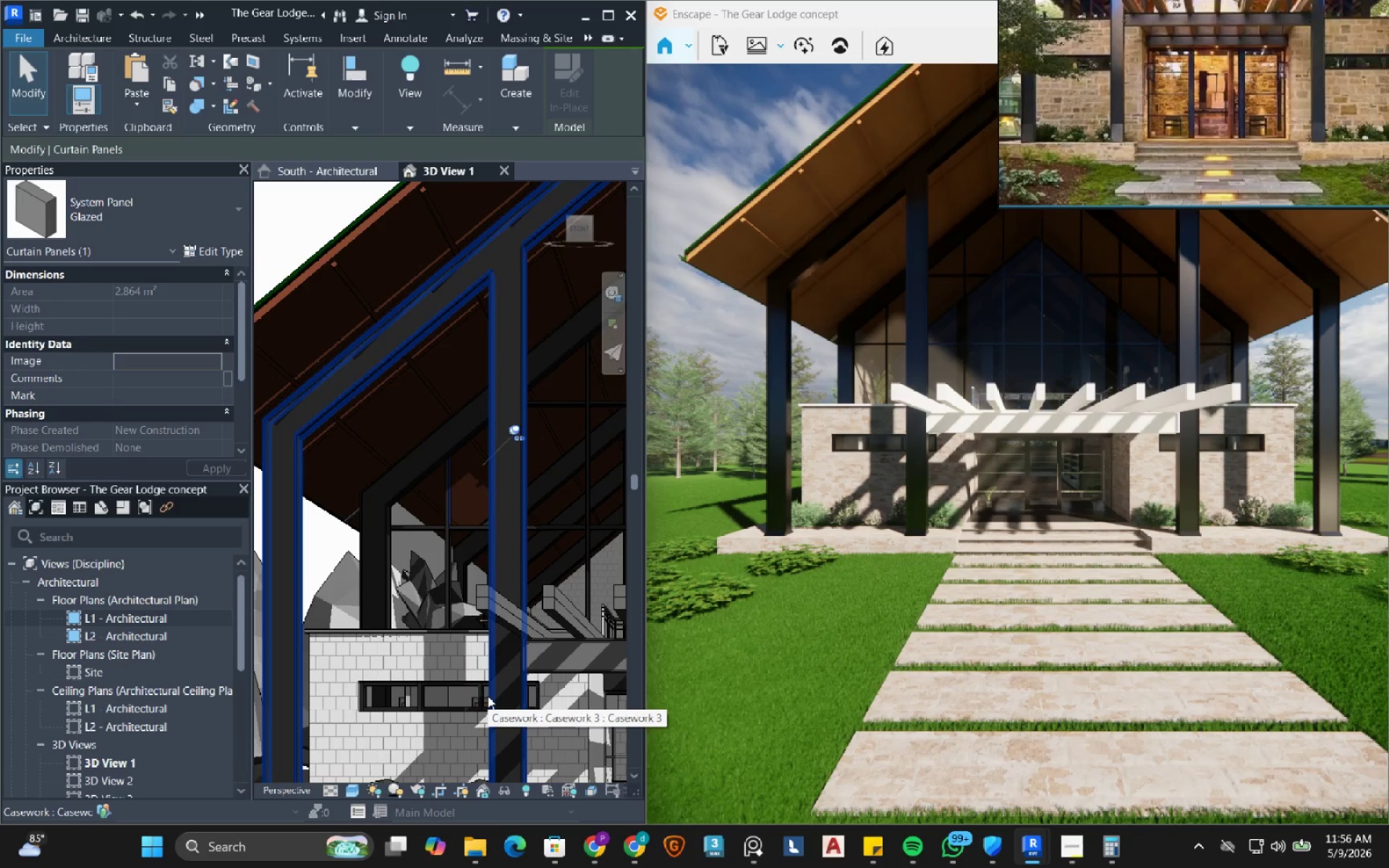 
left_click([1283, 11])
 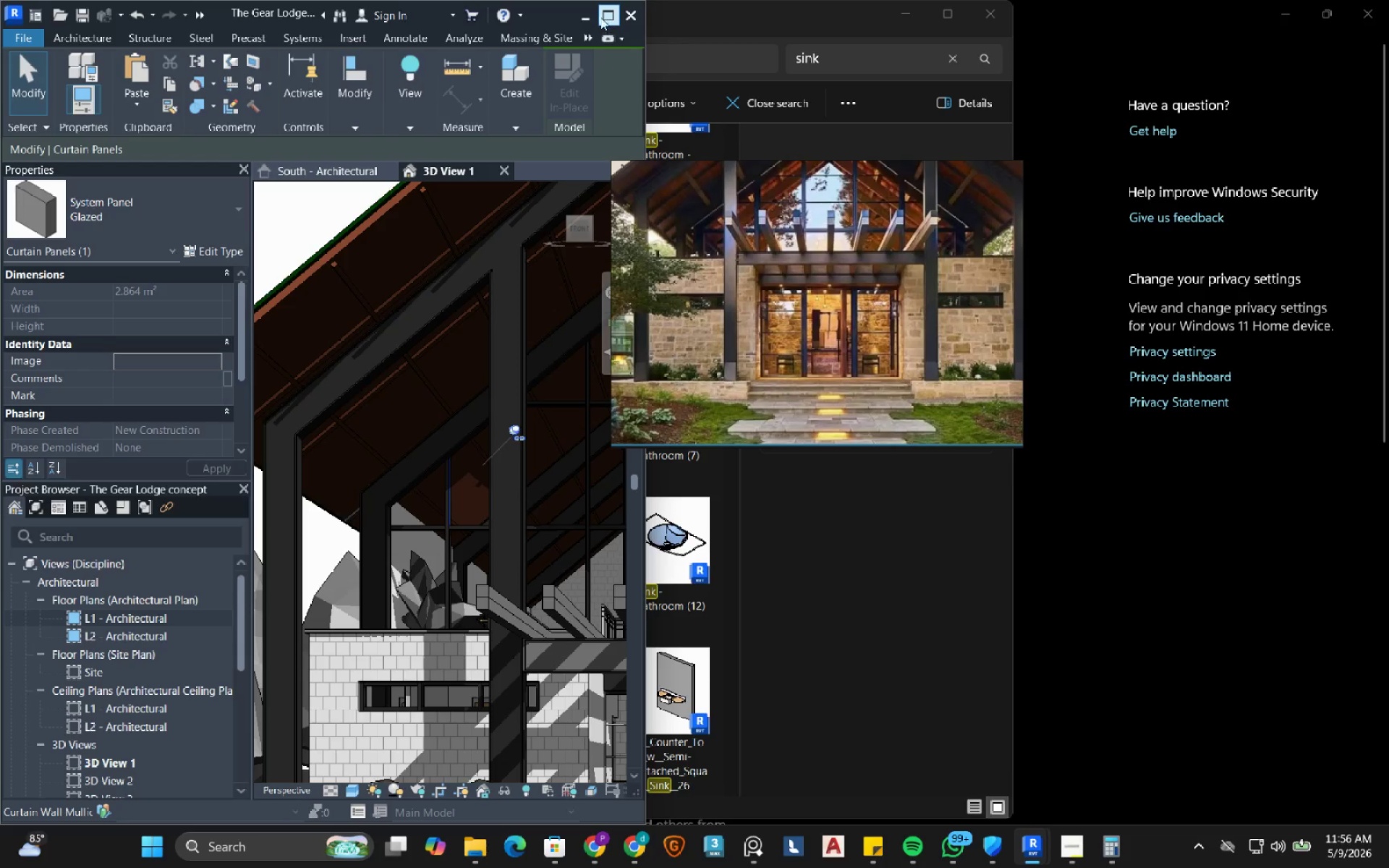 
left_click([617, 17])
 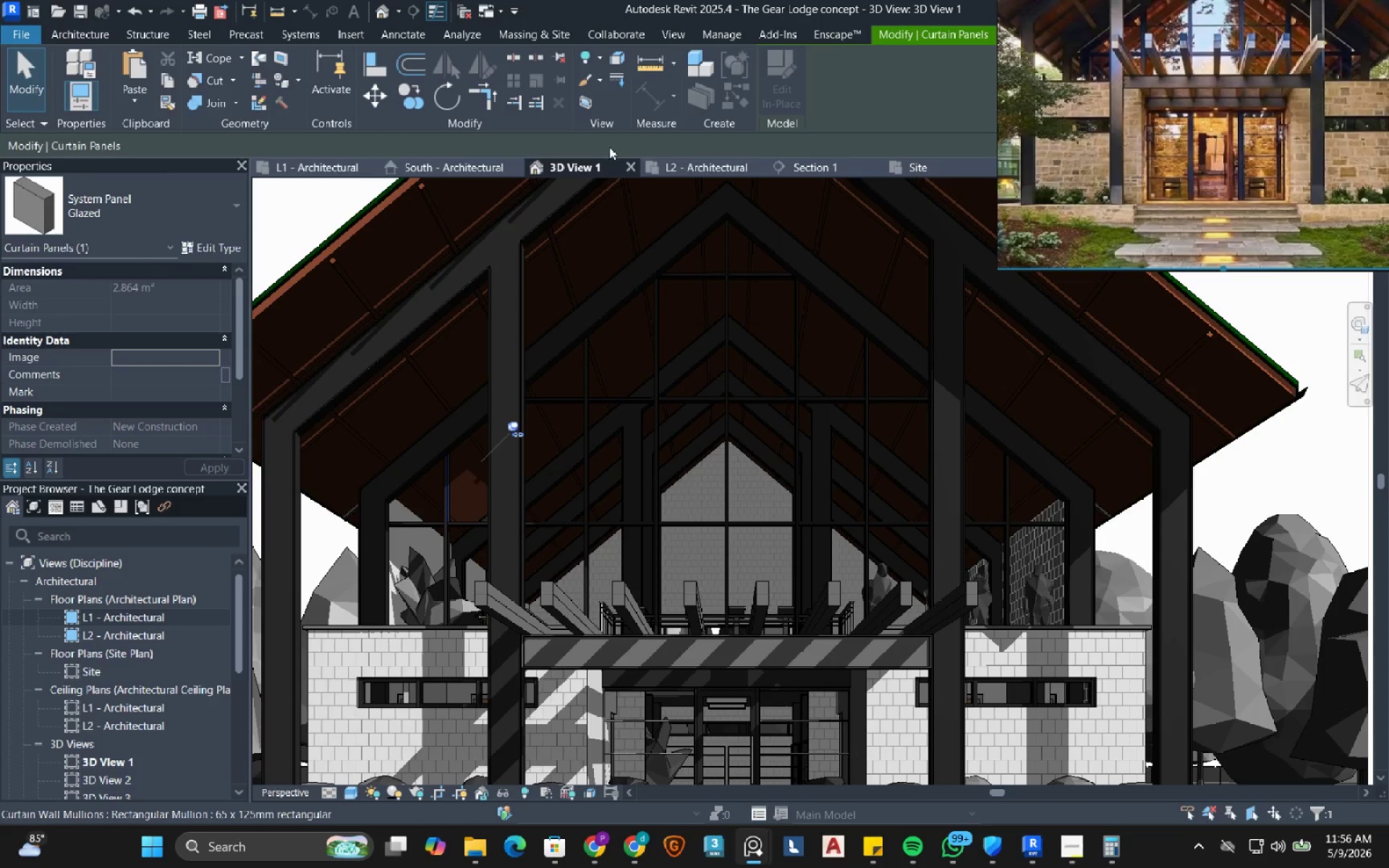 
left_click([377, 16])
 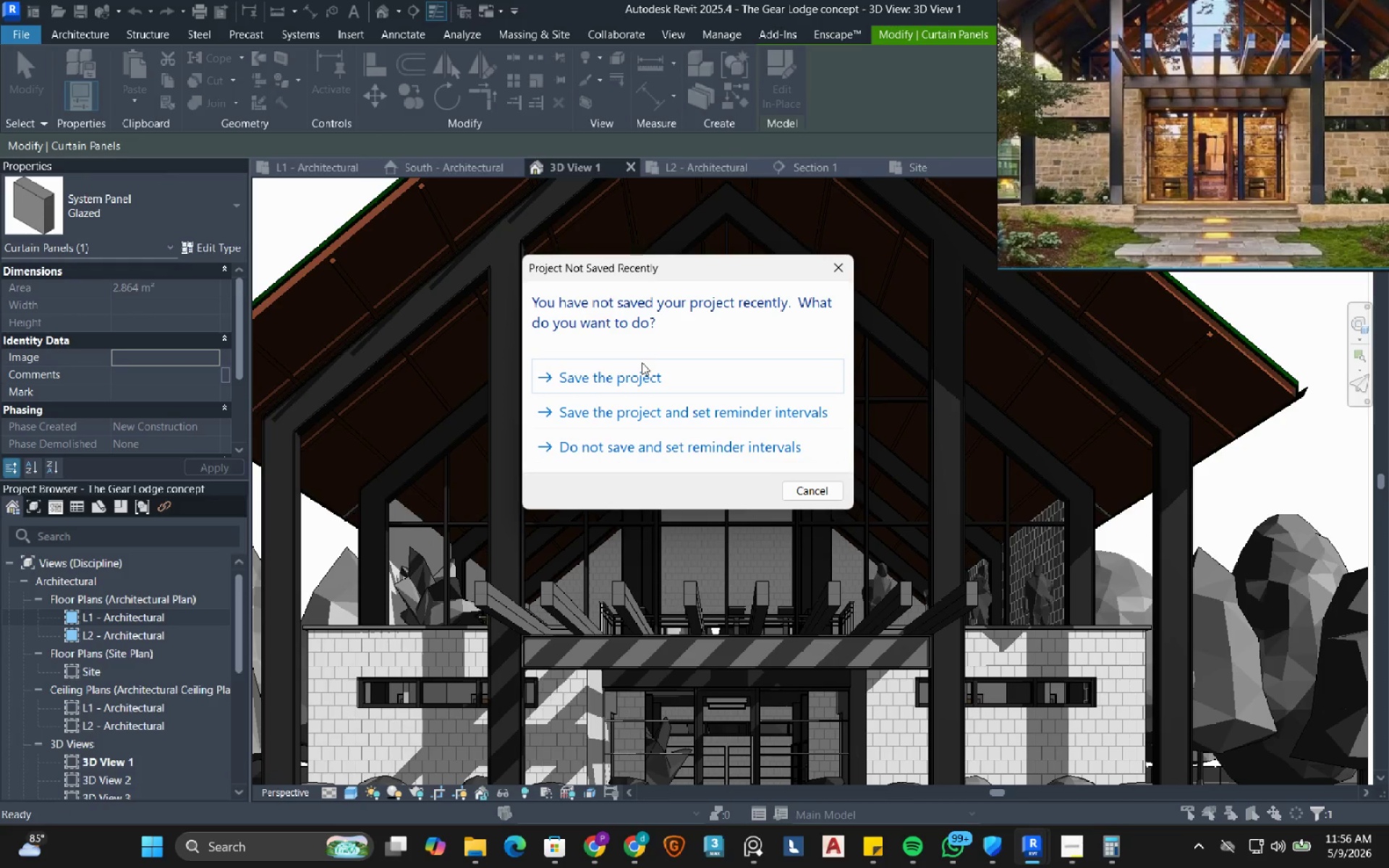 
left_click([639, 374])
 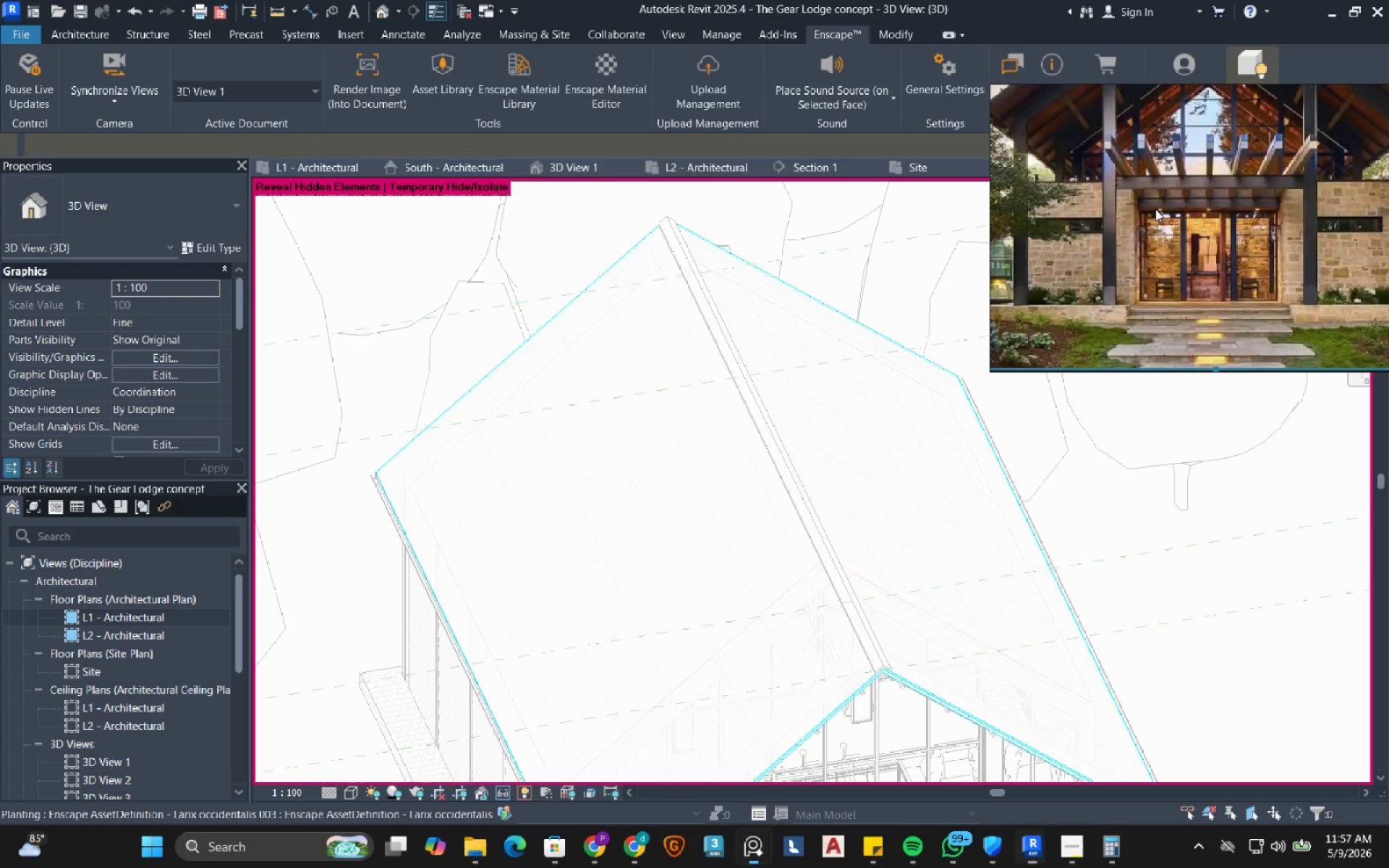 
wait(7.81)
 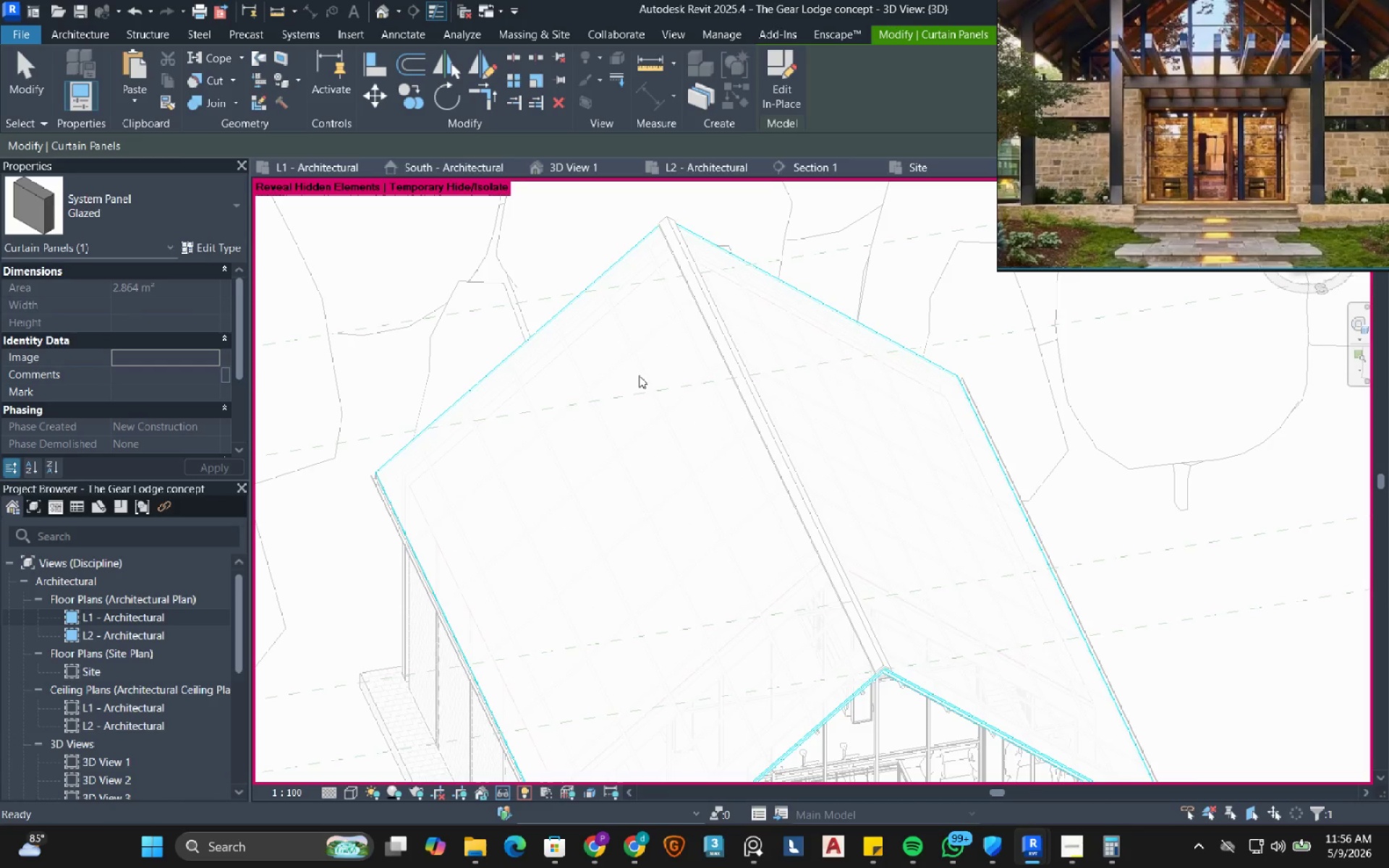 
double_click([98, 37])
 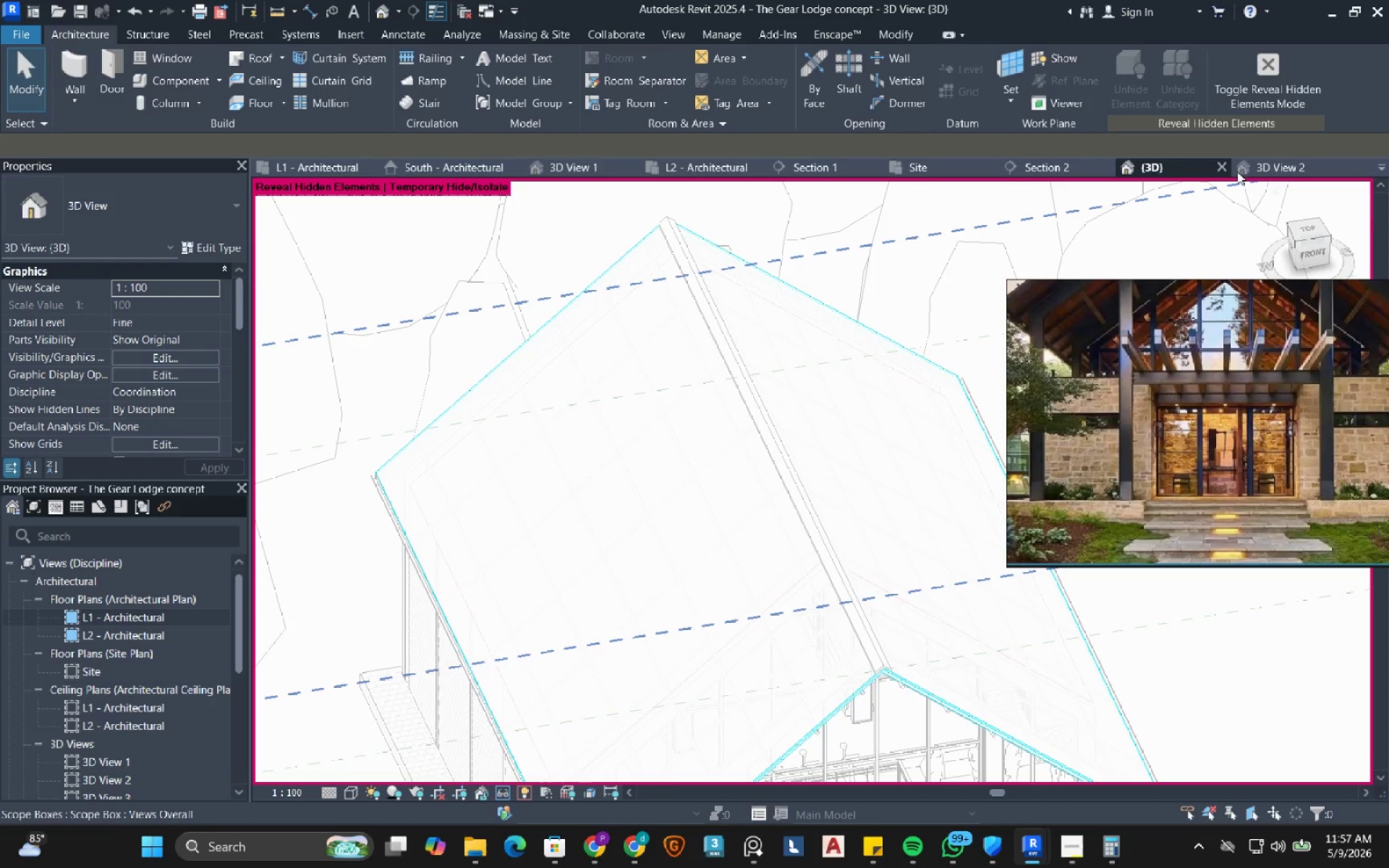 
left_click([1282, 77])
 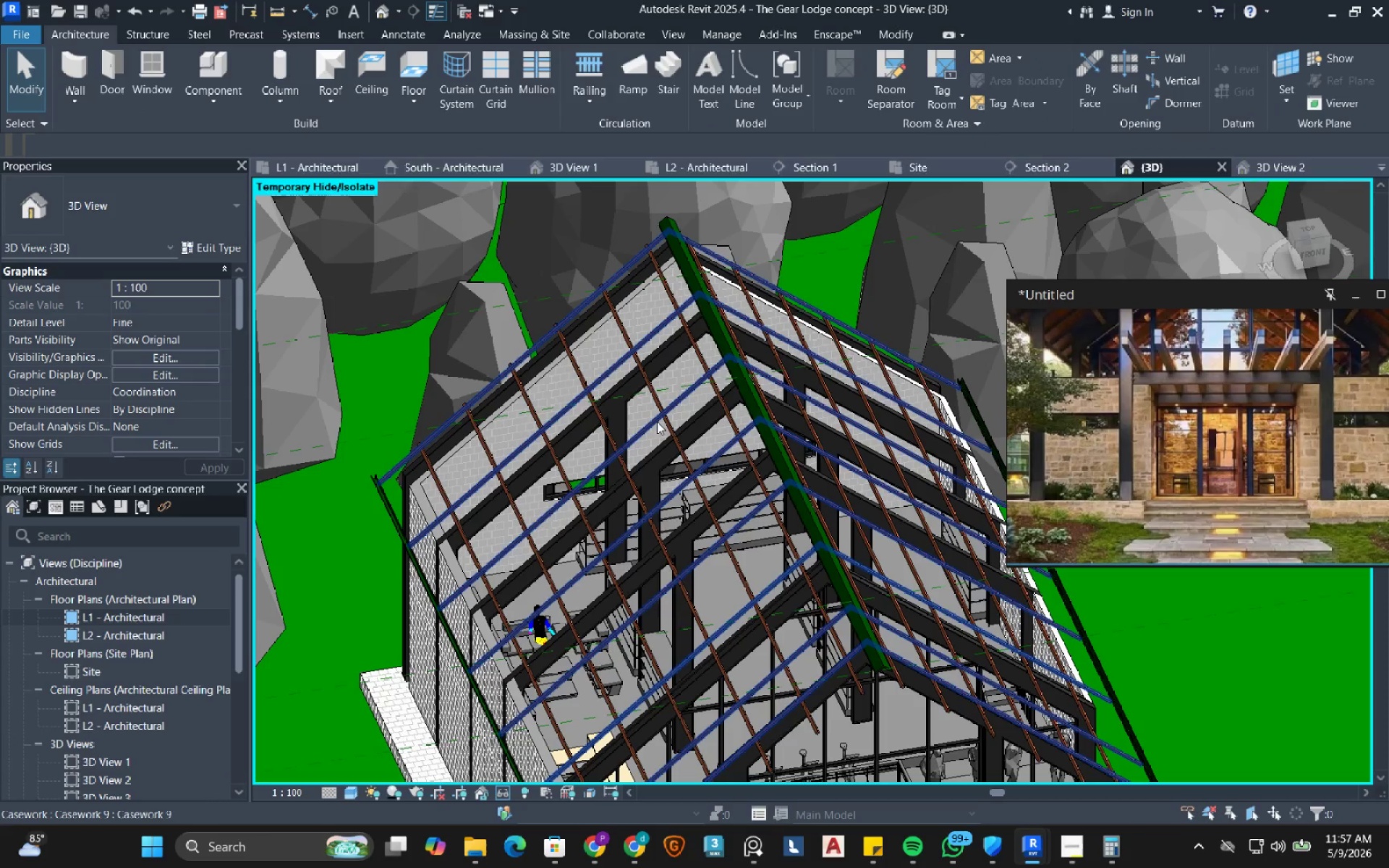 
scroll: coordinate [692, 394], scroll_direction: down, amount: 5.0
 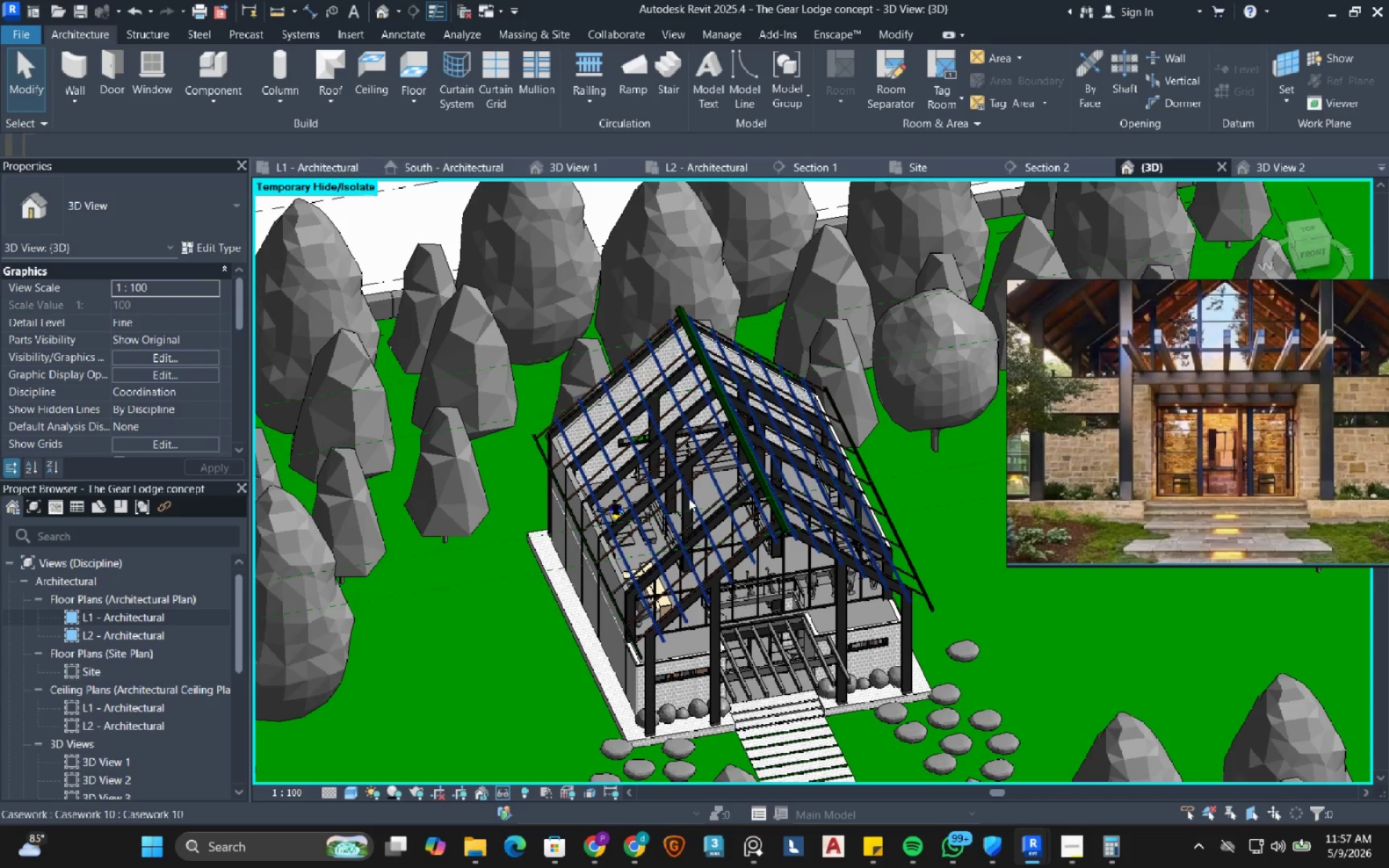 
scroll: coordinate [713, 634], scroll_direction: up, amount: 11.0
 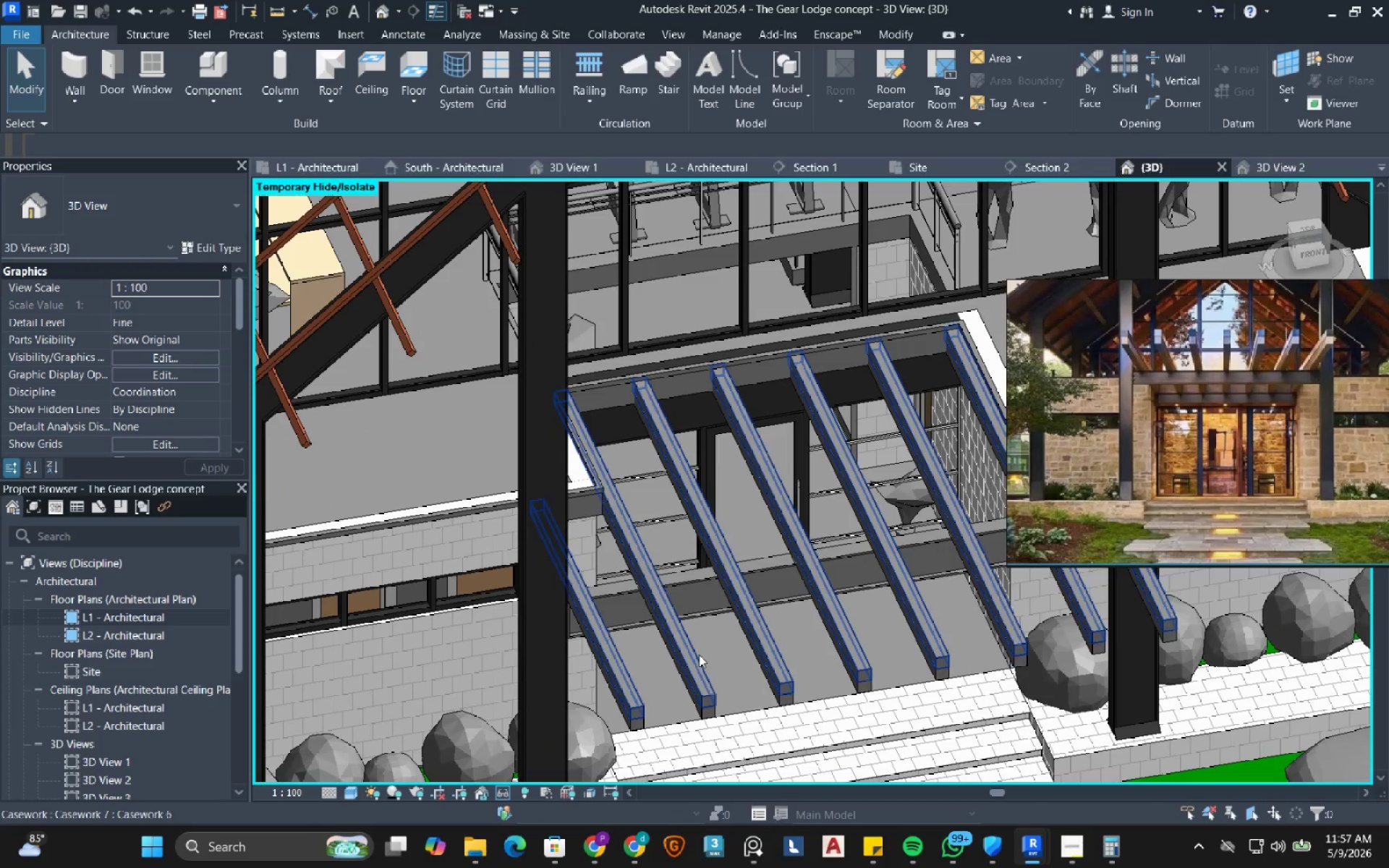 
left_click([699, 655])
 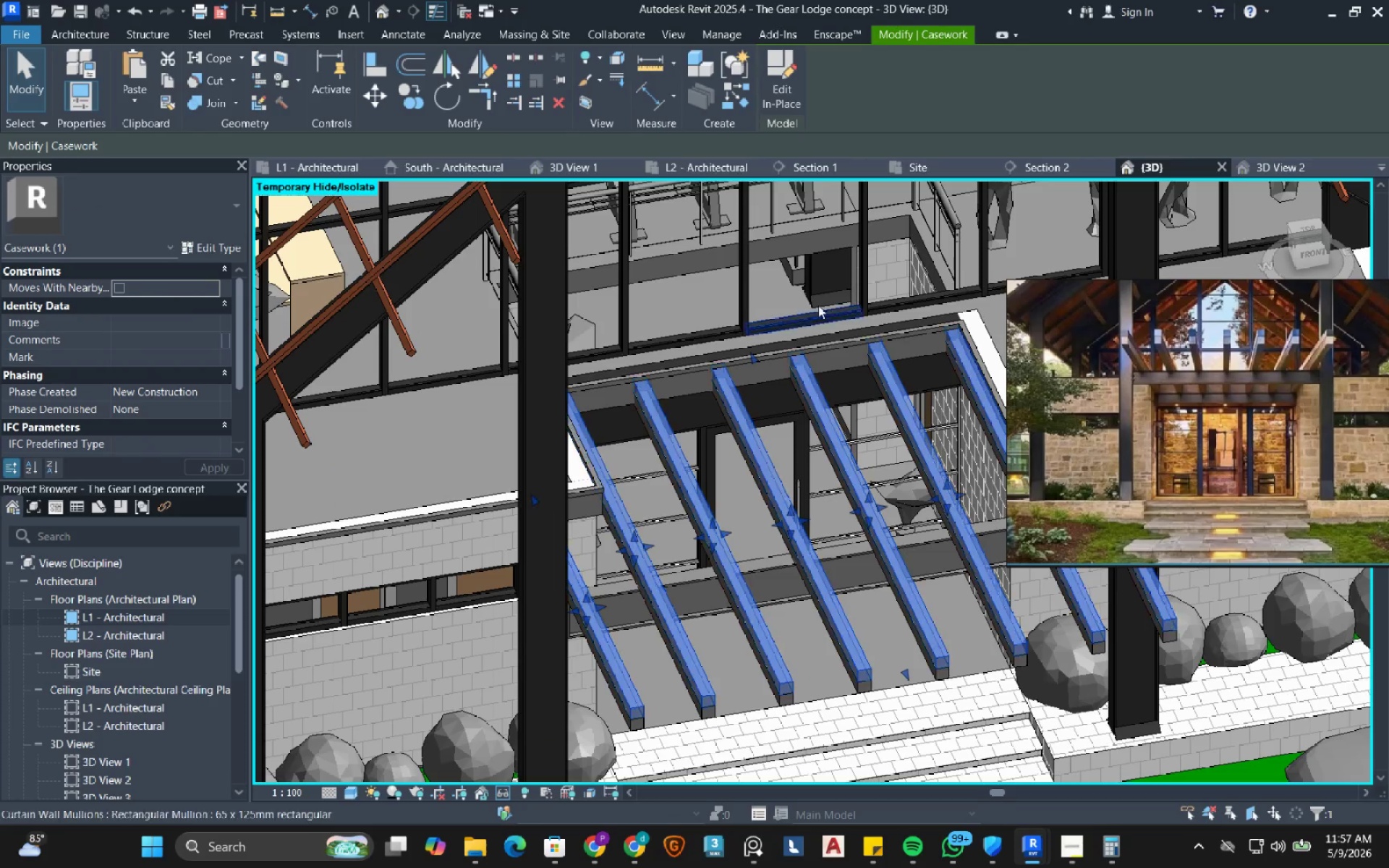 
left_click([783, 86])
 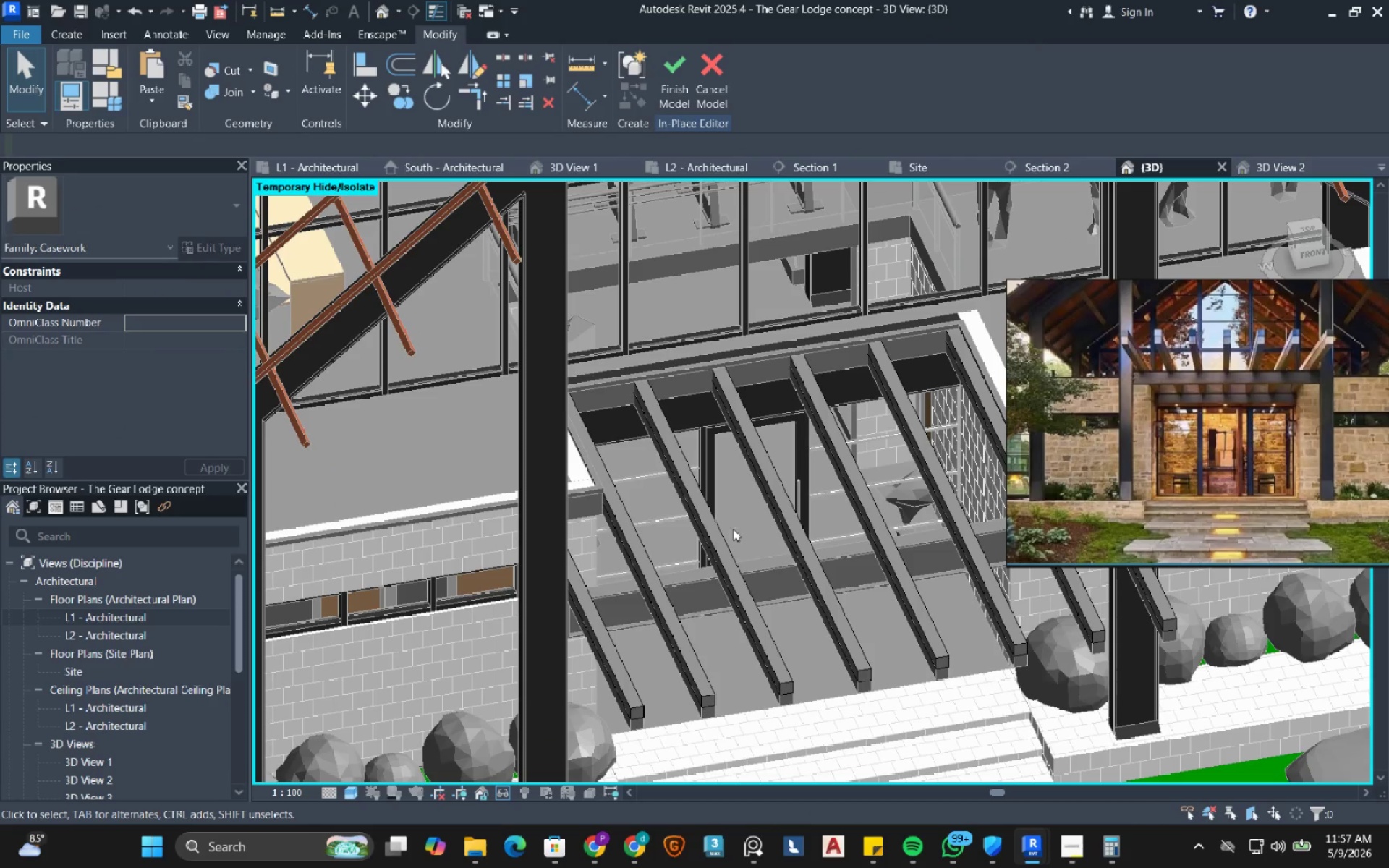 
left_click([719, 543])
 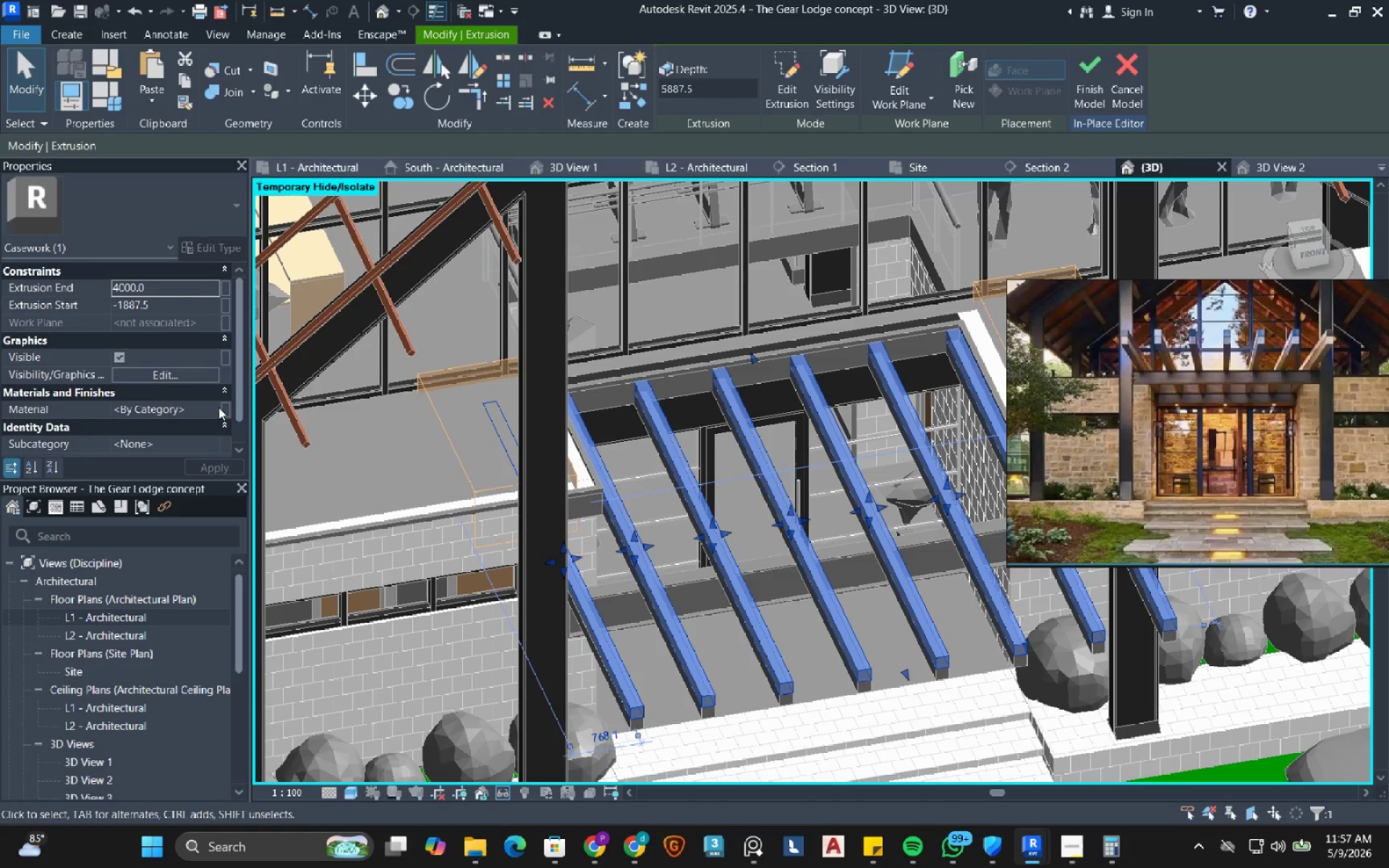 
left_click([216, 407])
 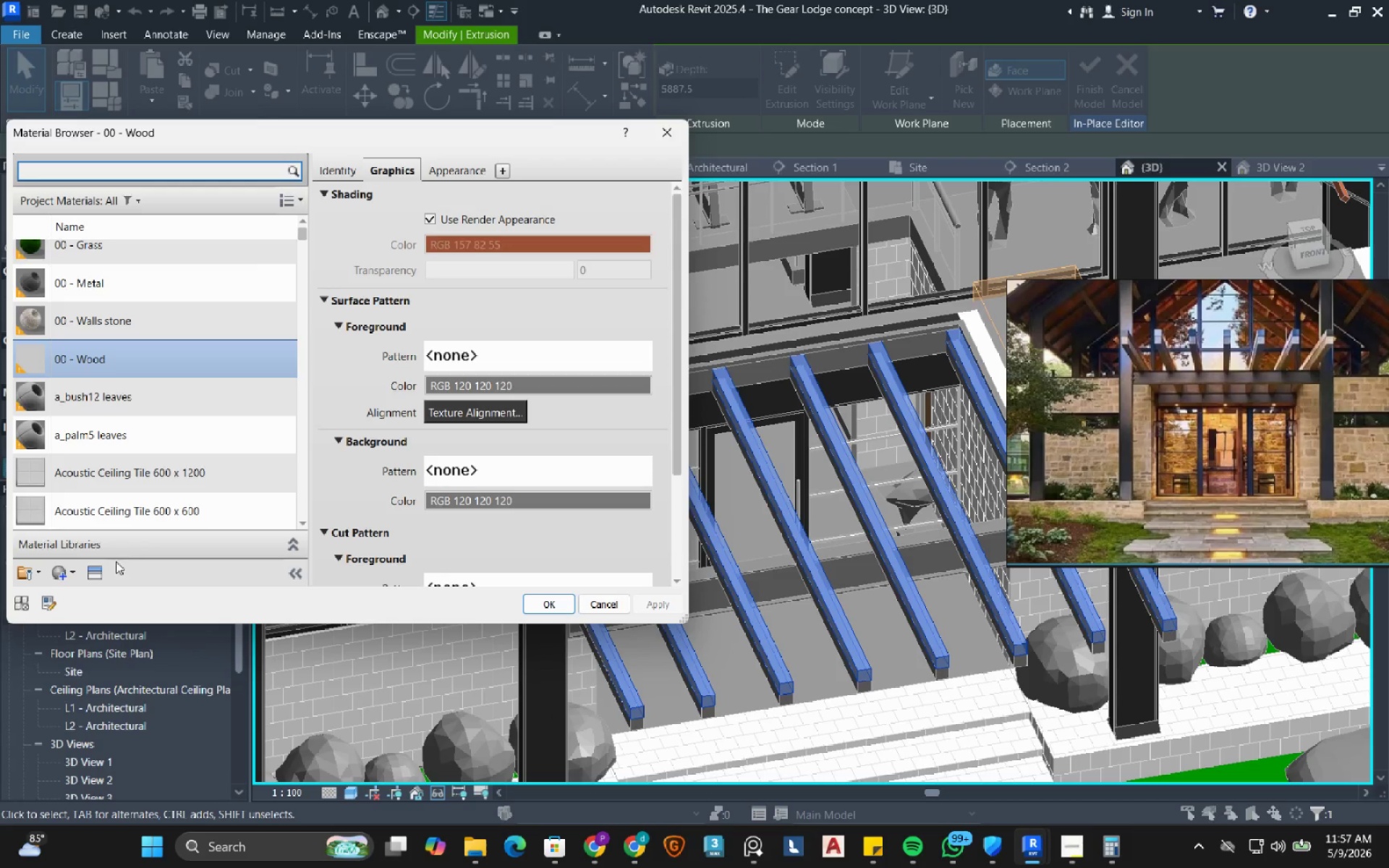 
left_click([68, 572])
 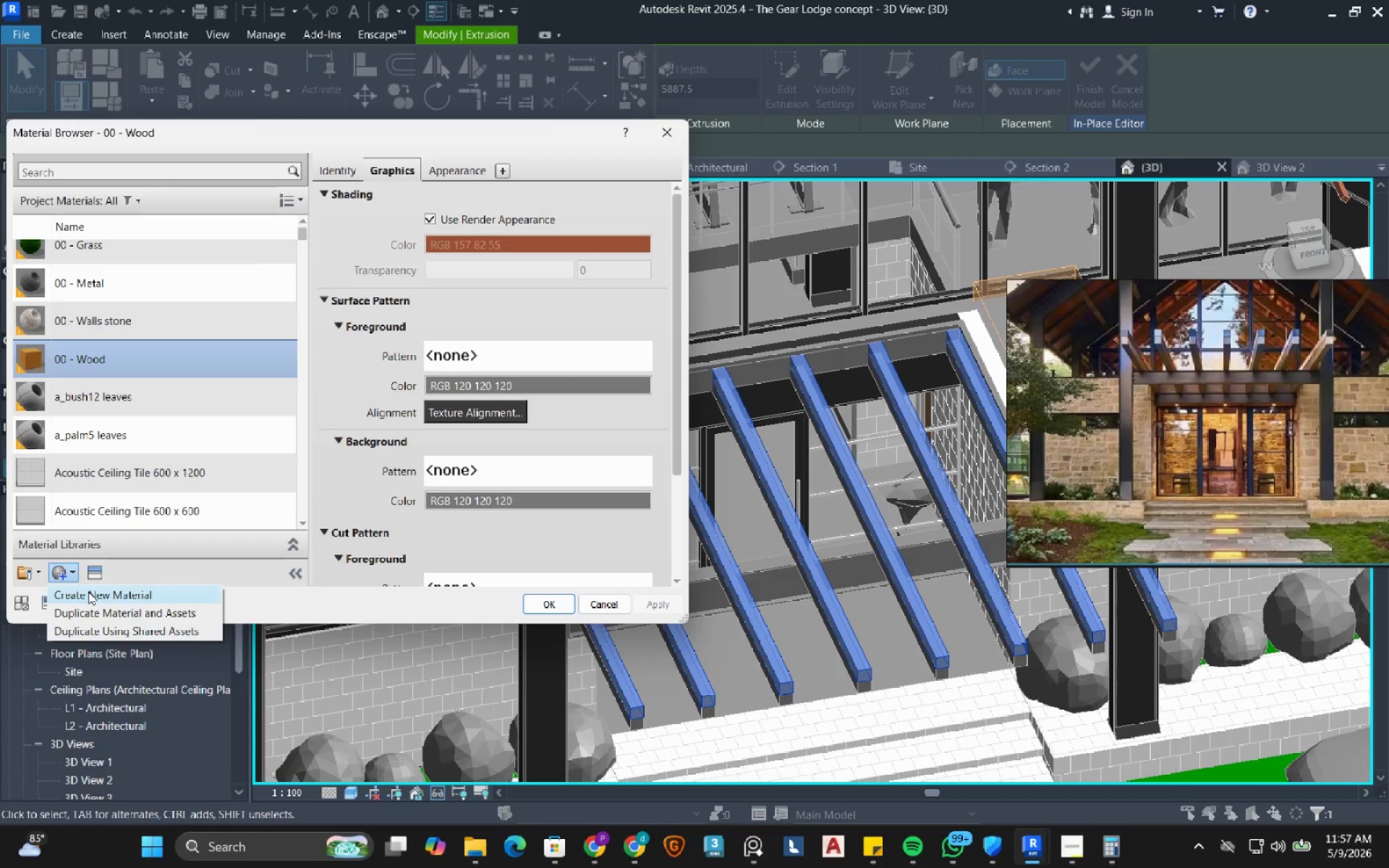 
left_click([88, 592])
 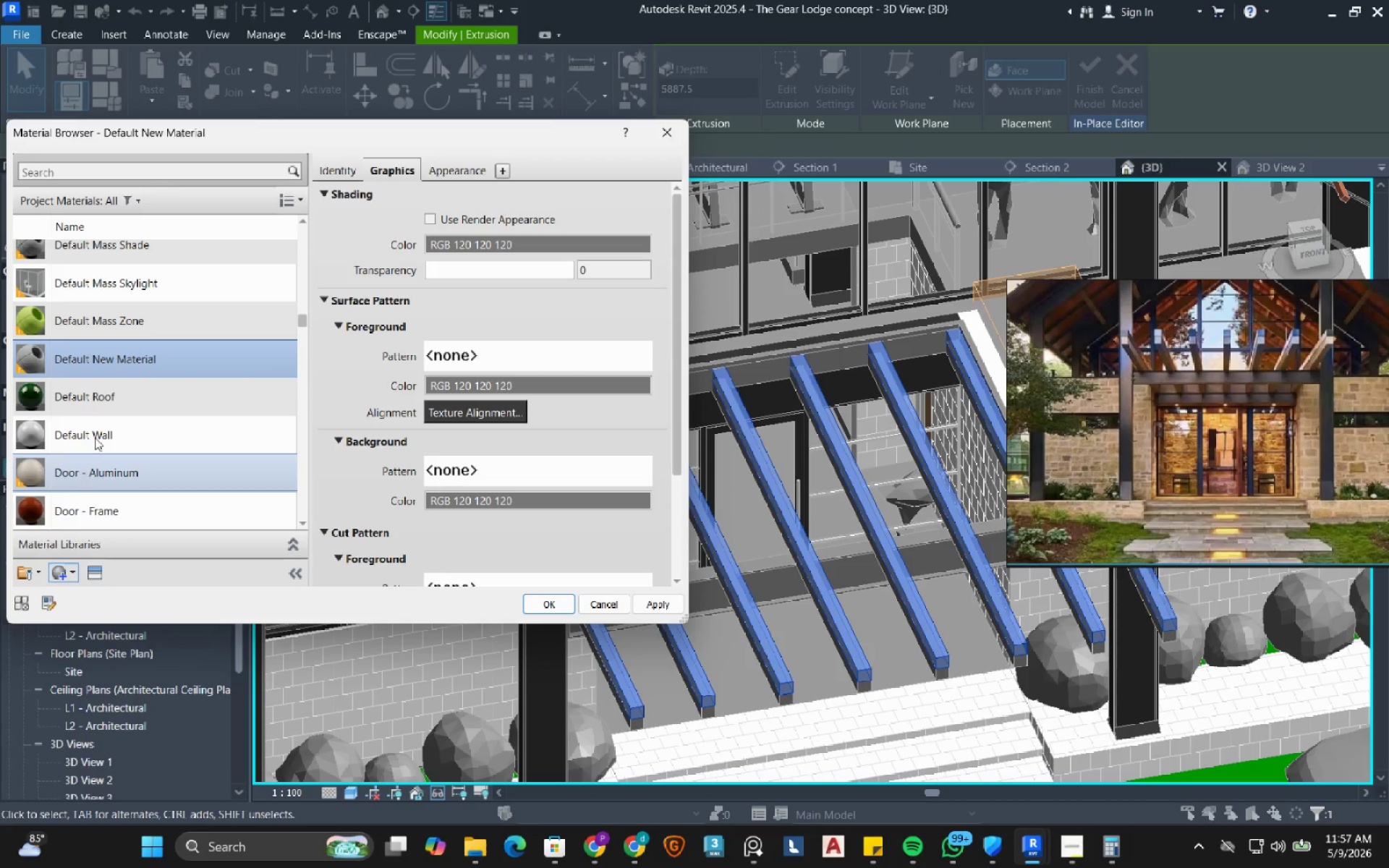 
right_click([132, 362])
 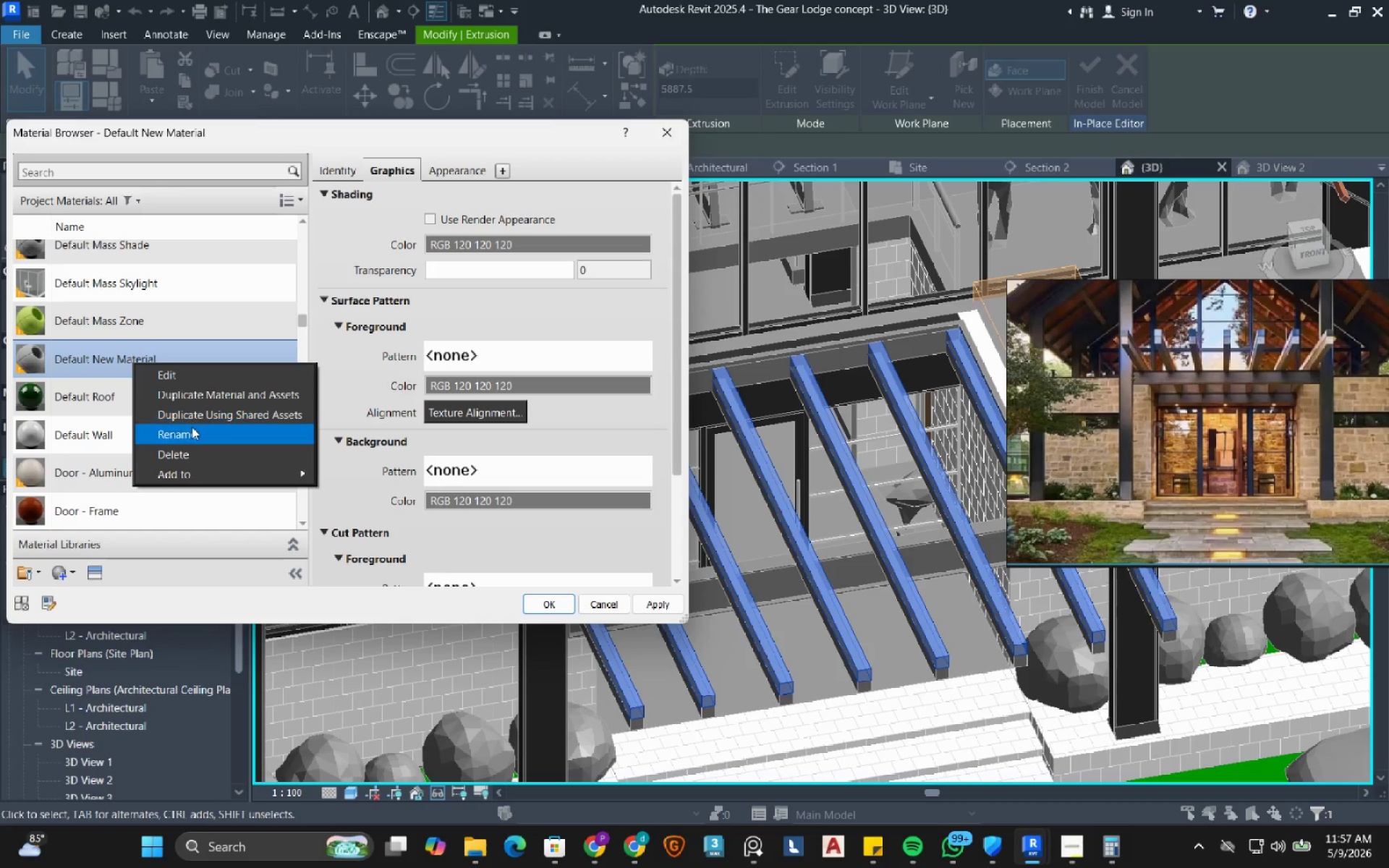 
left_click([191, 430])
 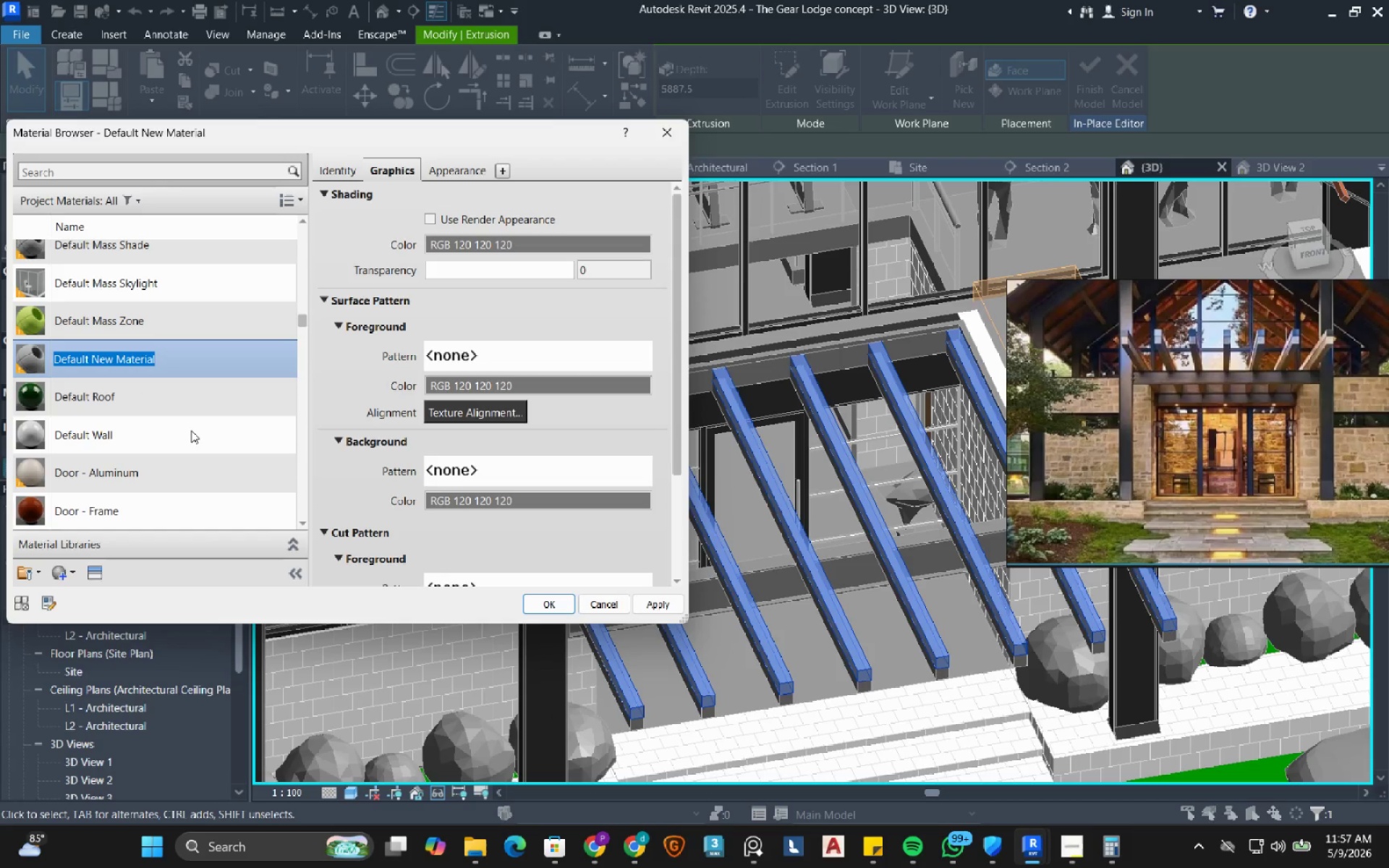 
type(00 - )
key(Backspace)
key(Backspace)
key(Backspace)
type(- wood 2)
 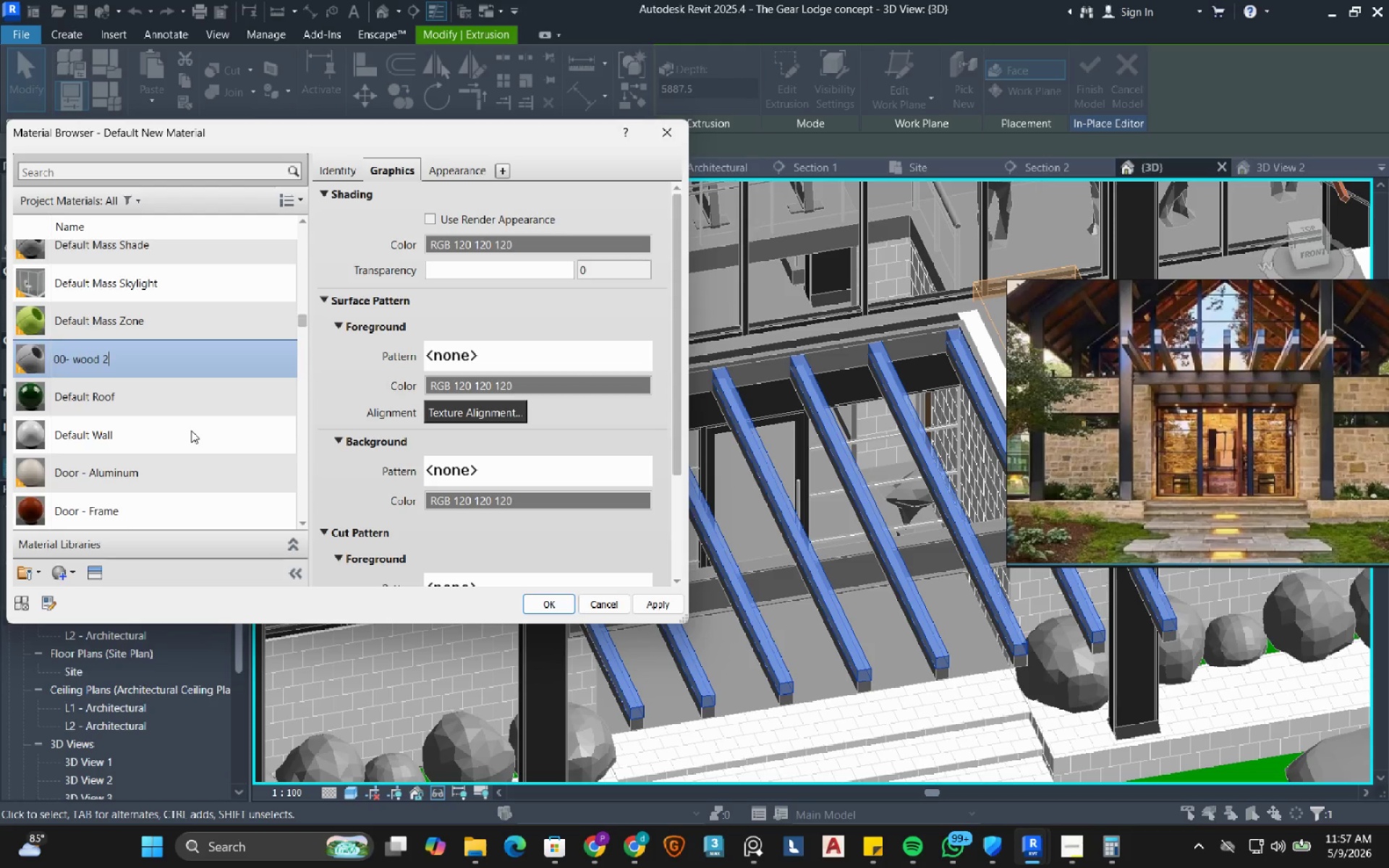 
key(Enter)
 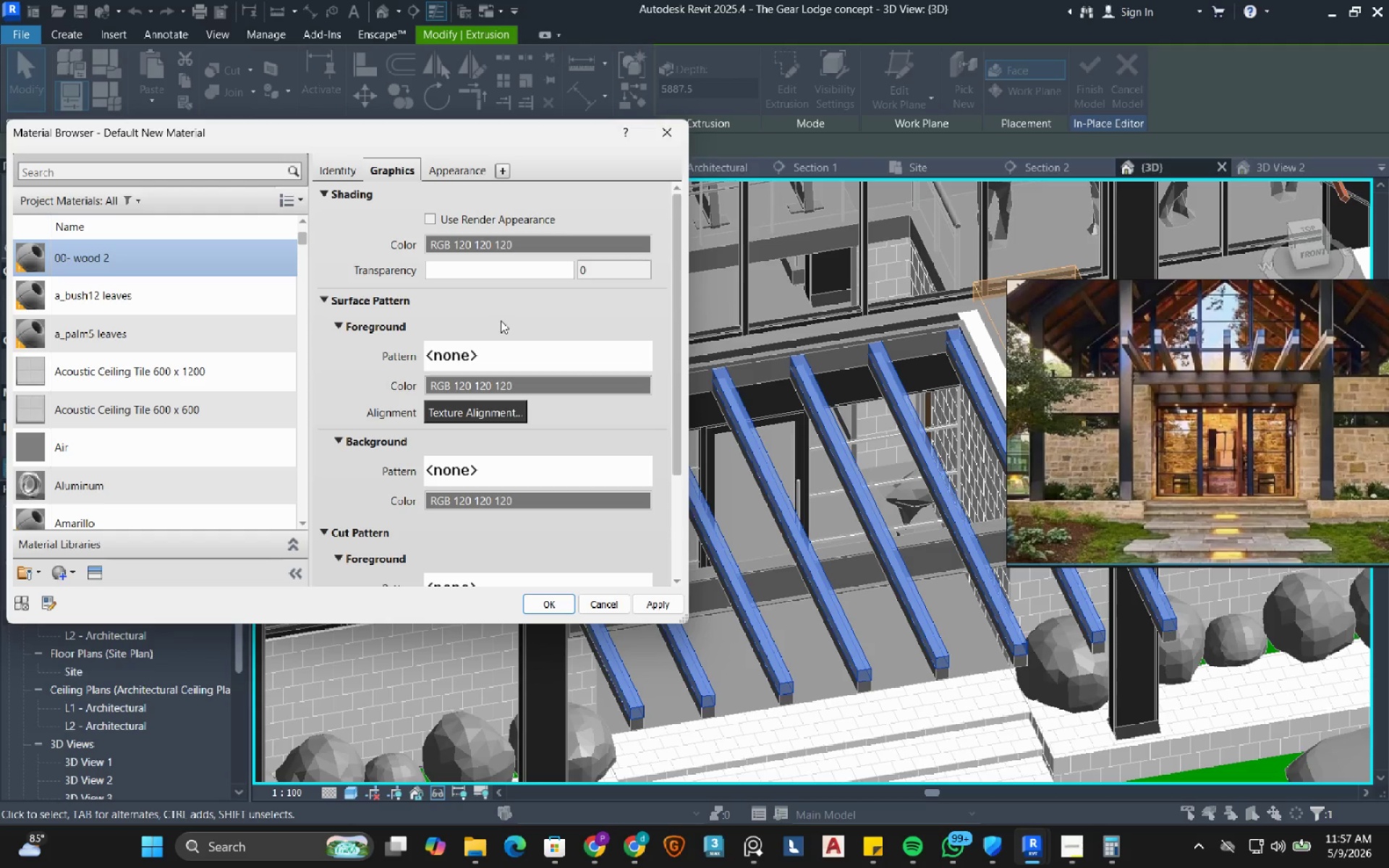 
wait(7.16)
 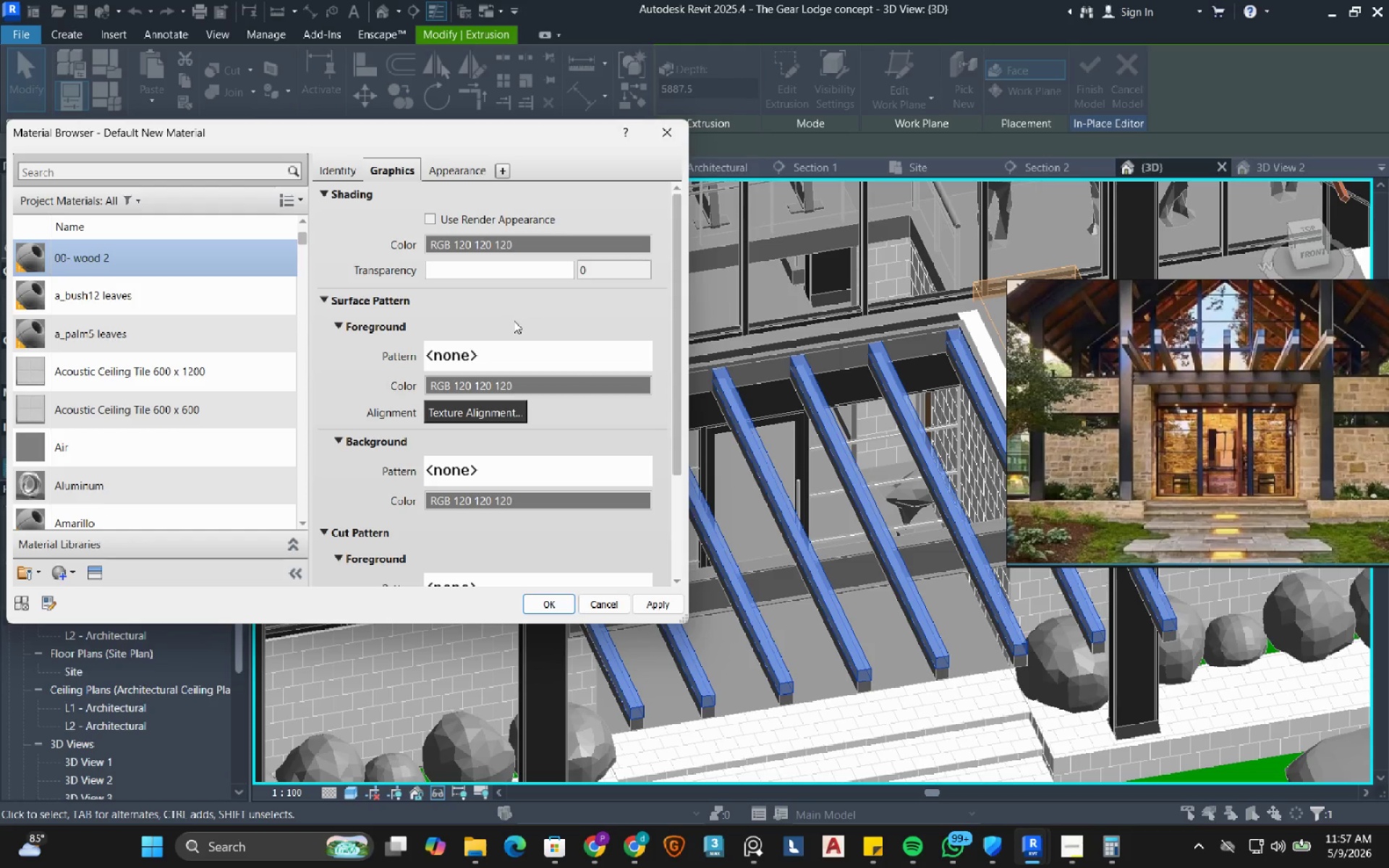 
left_click([550, 605])
 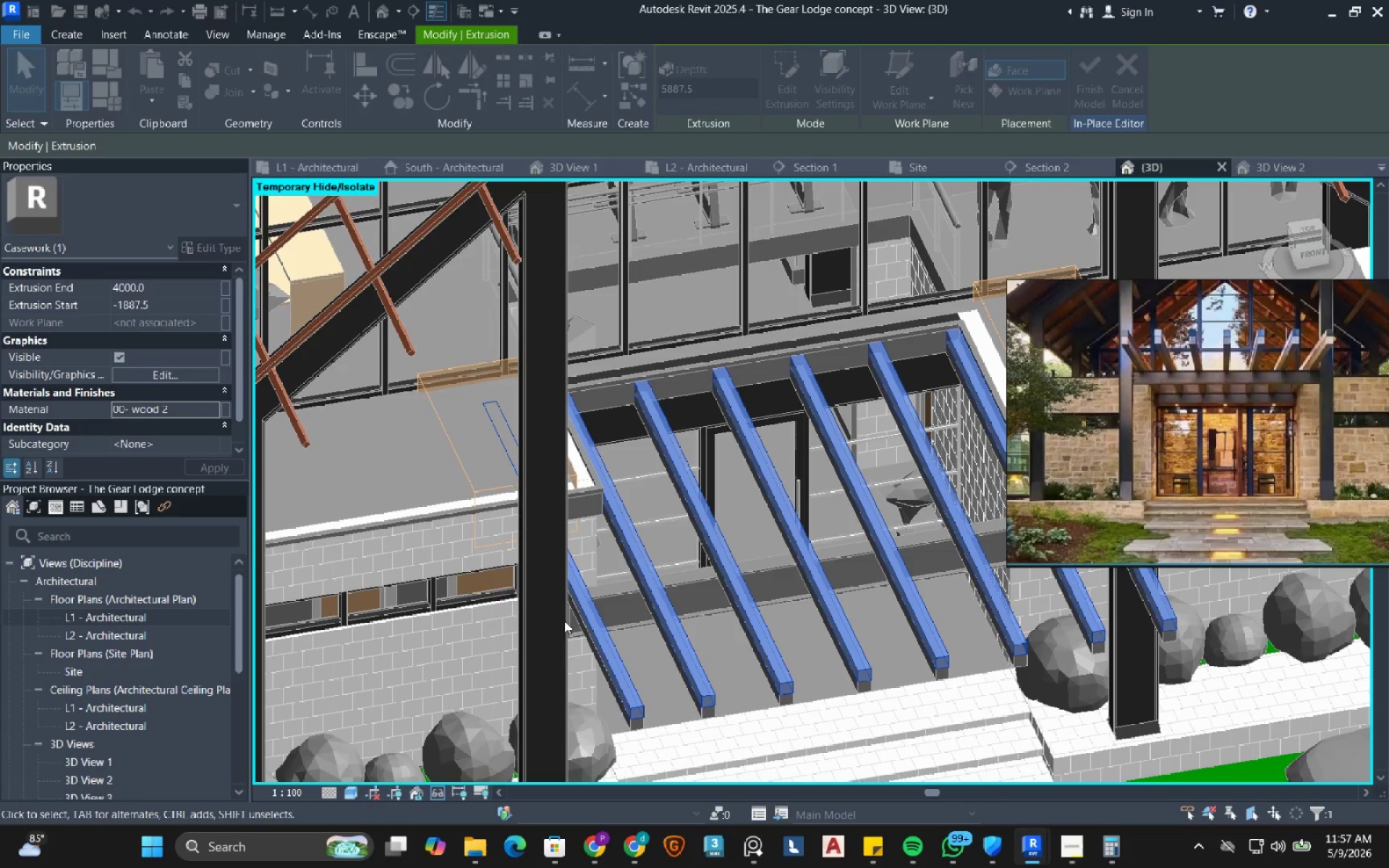 
mouse_move([626, 712])
 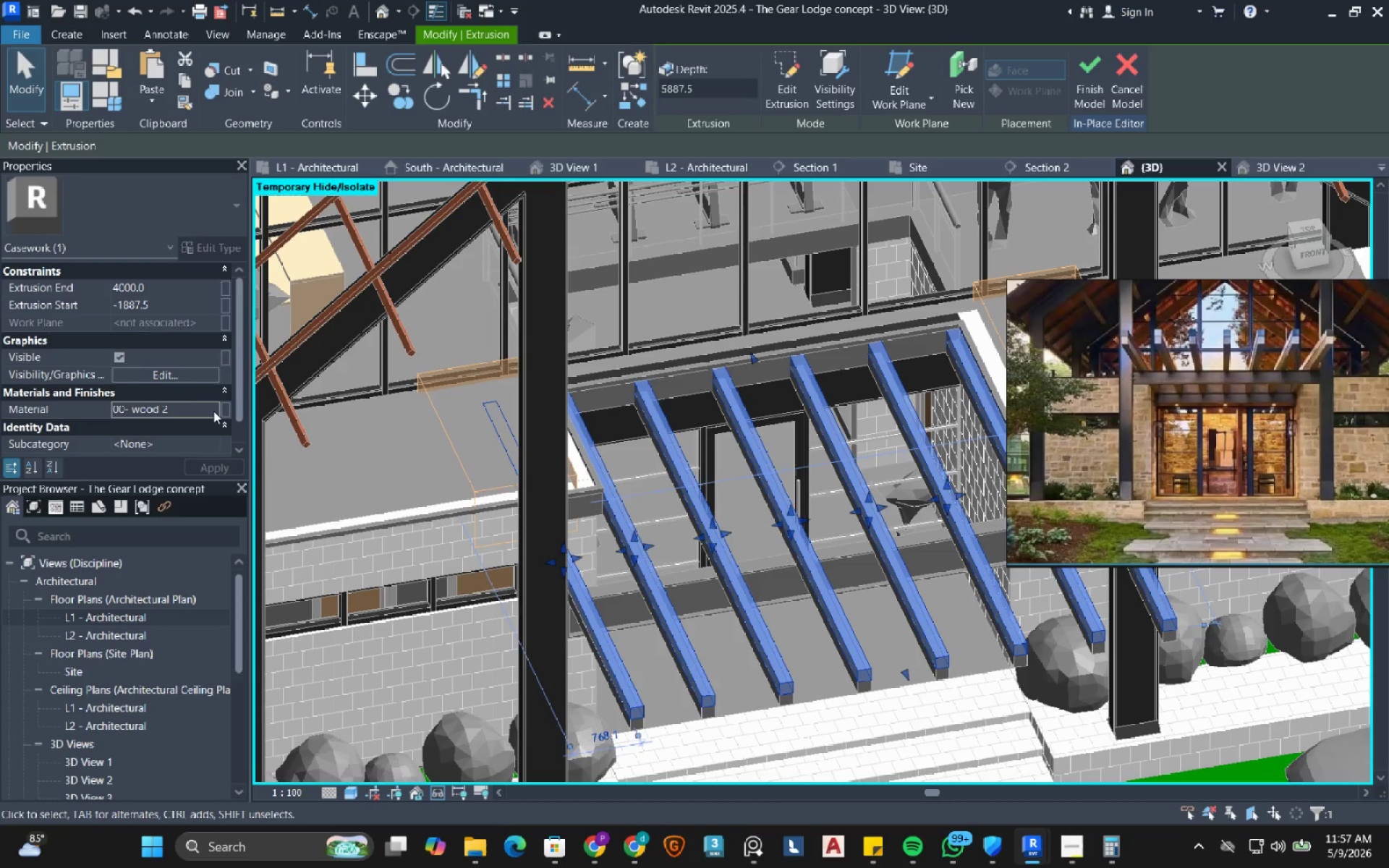 
left_click([213, 411])
 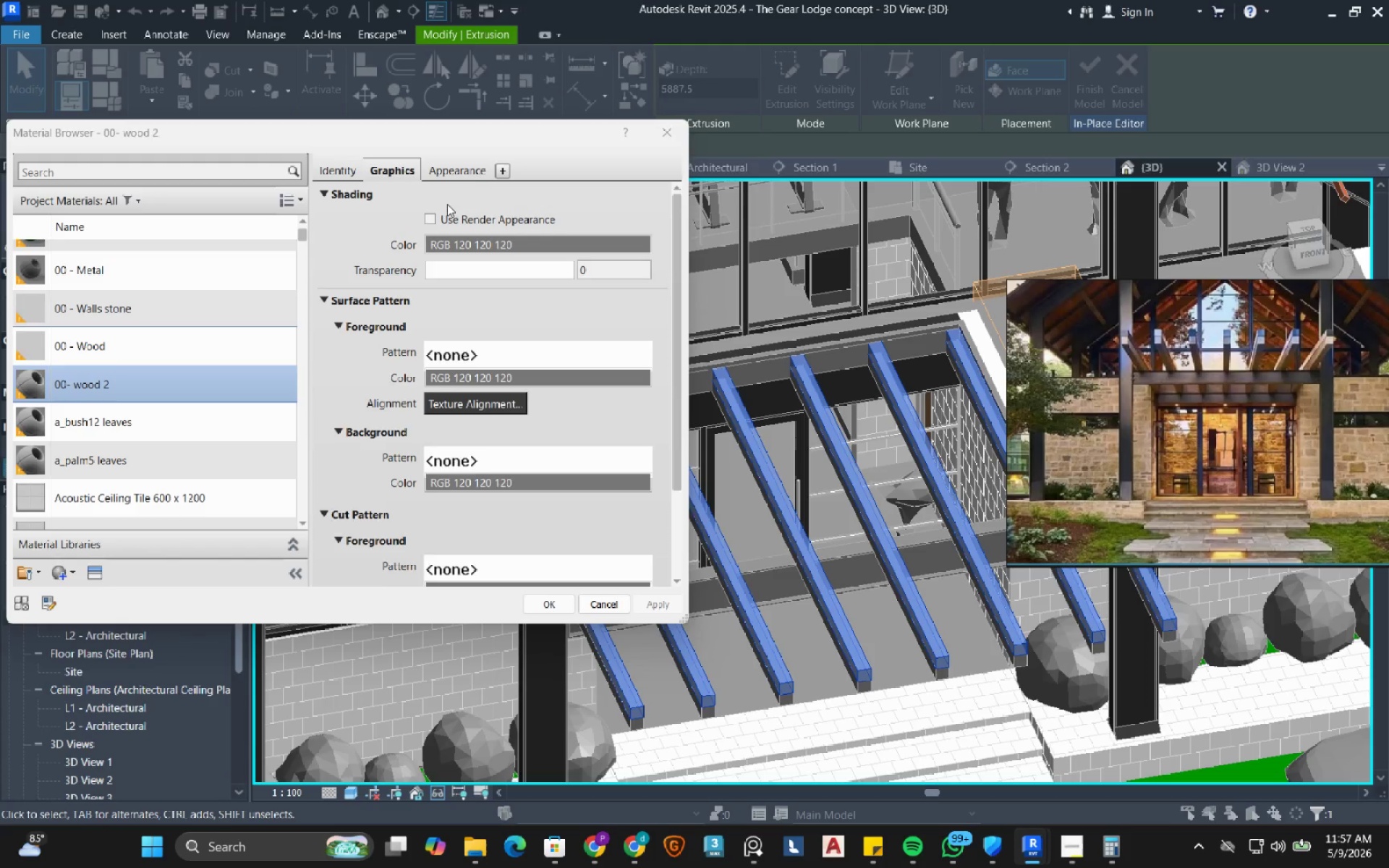 
left_click([472, 174])
 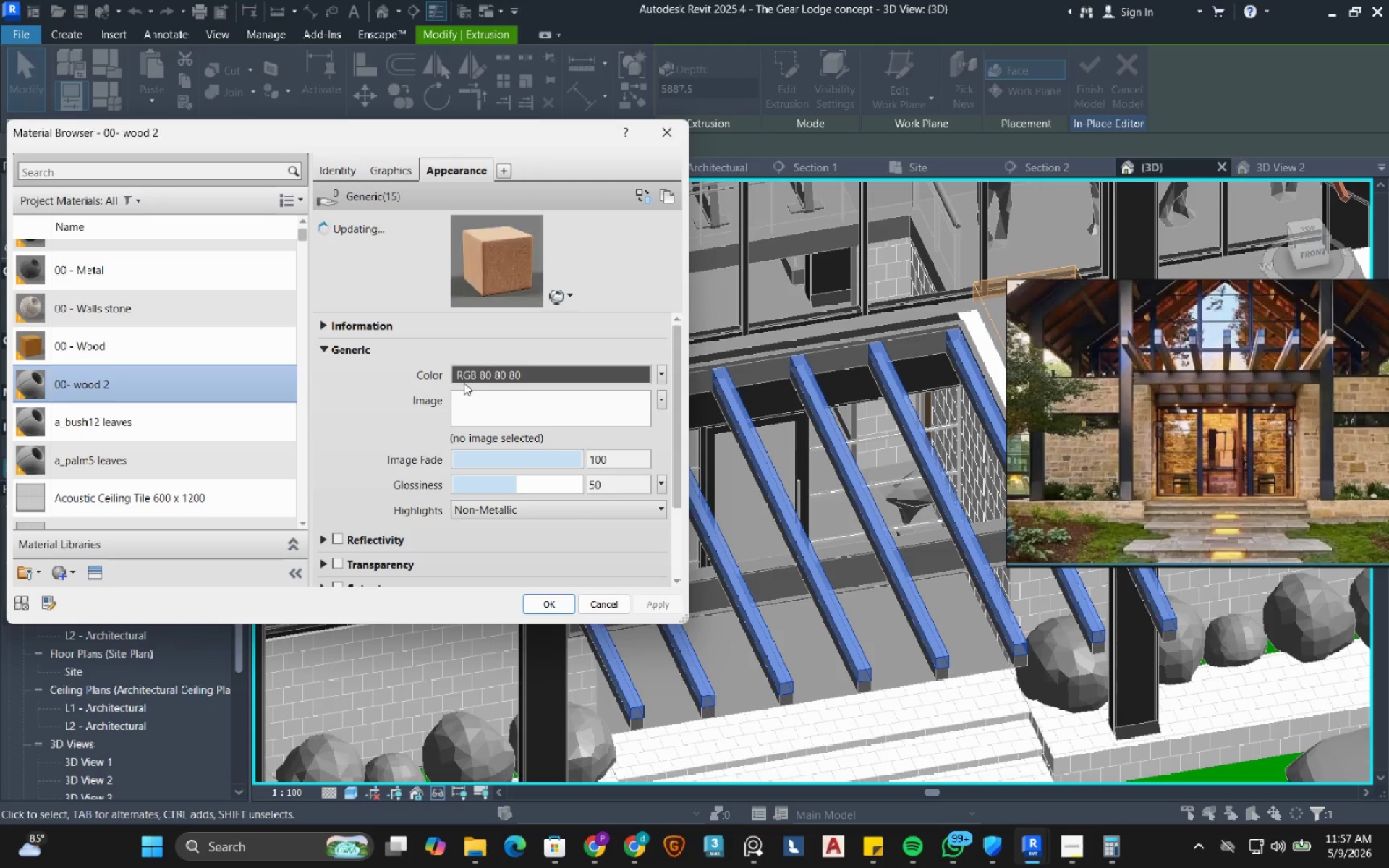 
left_click([468, 375])
 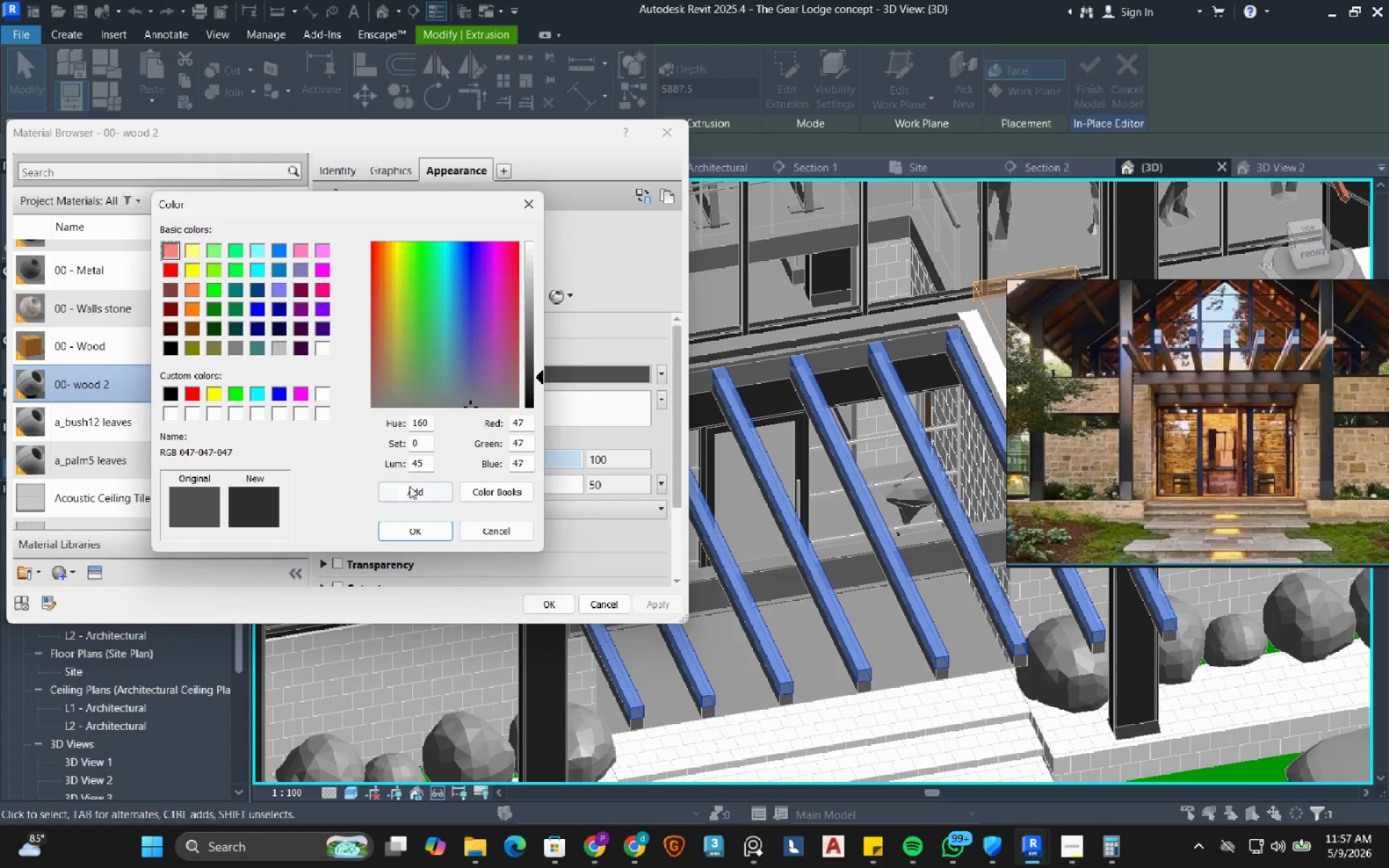 
left_click([412, 528])
 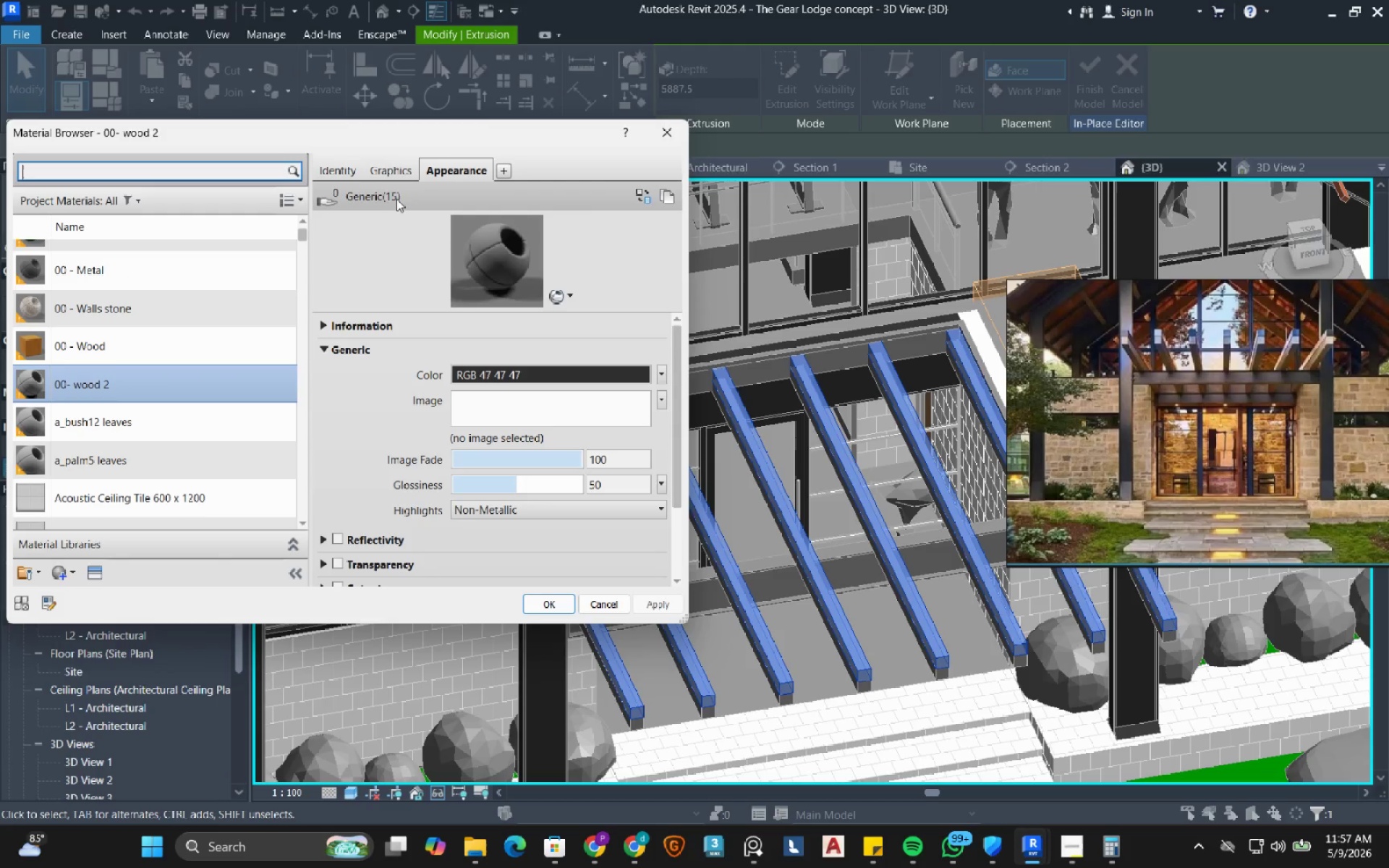 
left_click([394, 170])
 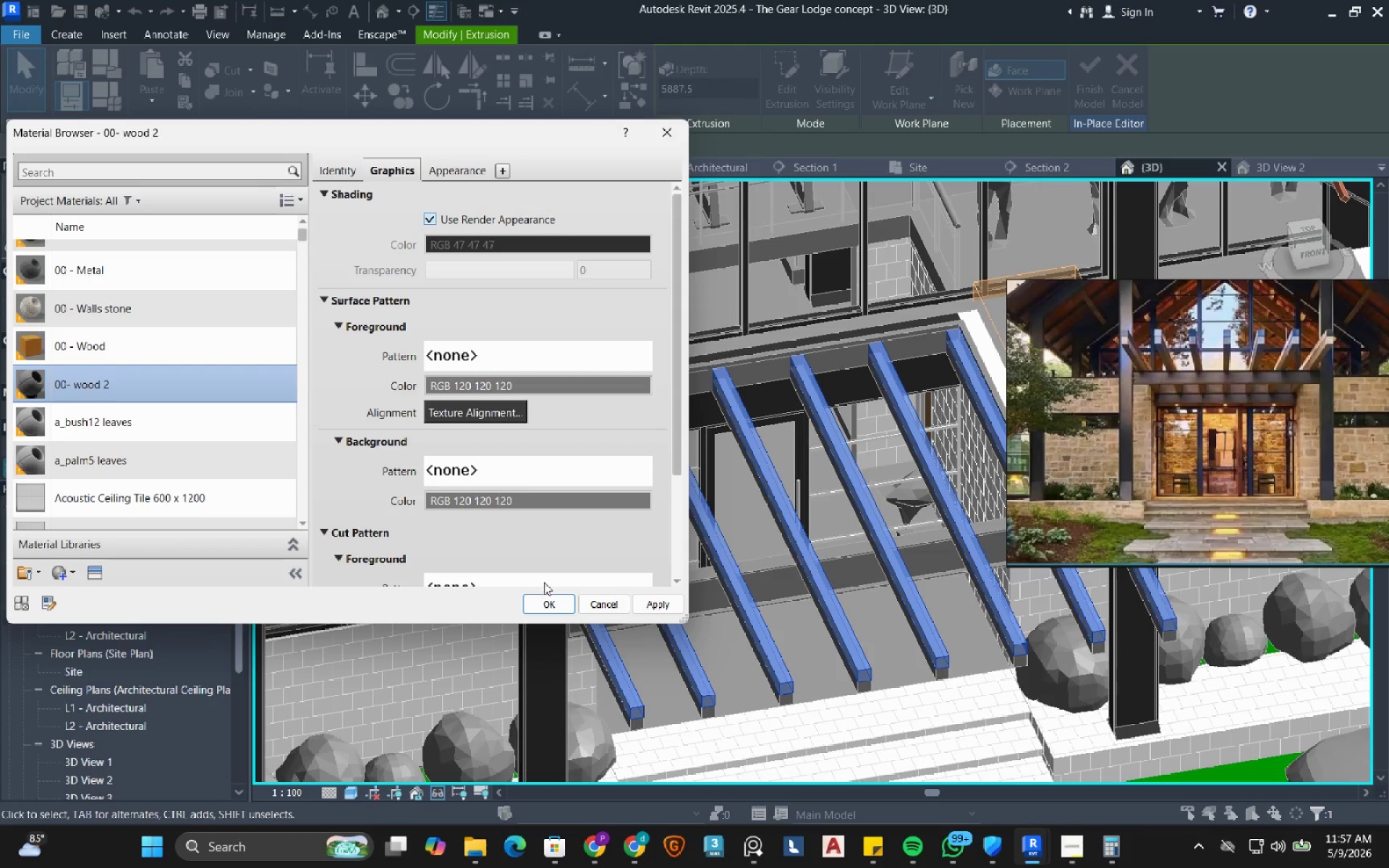 
left_click([543, 603])
 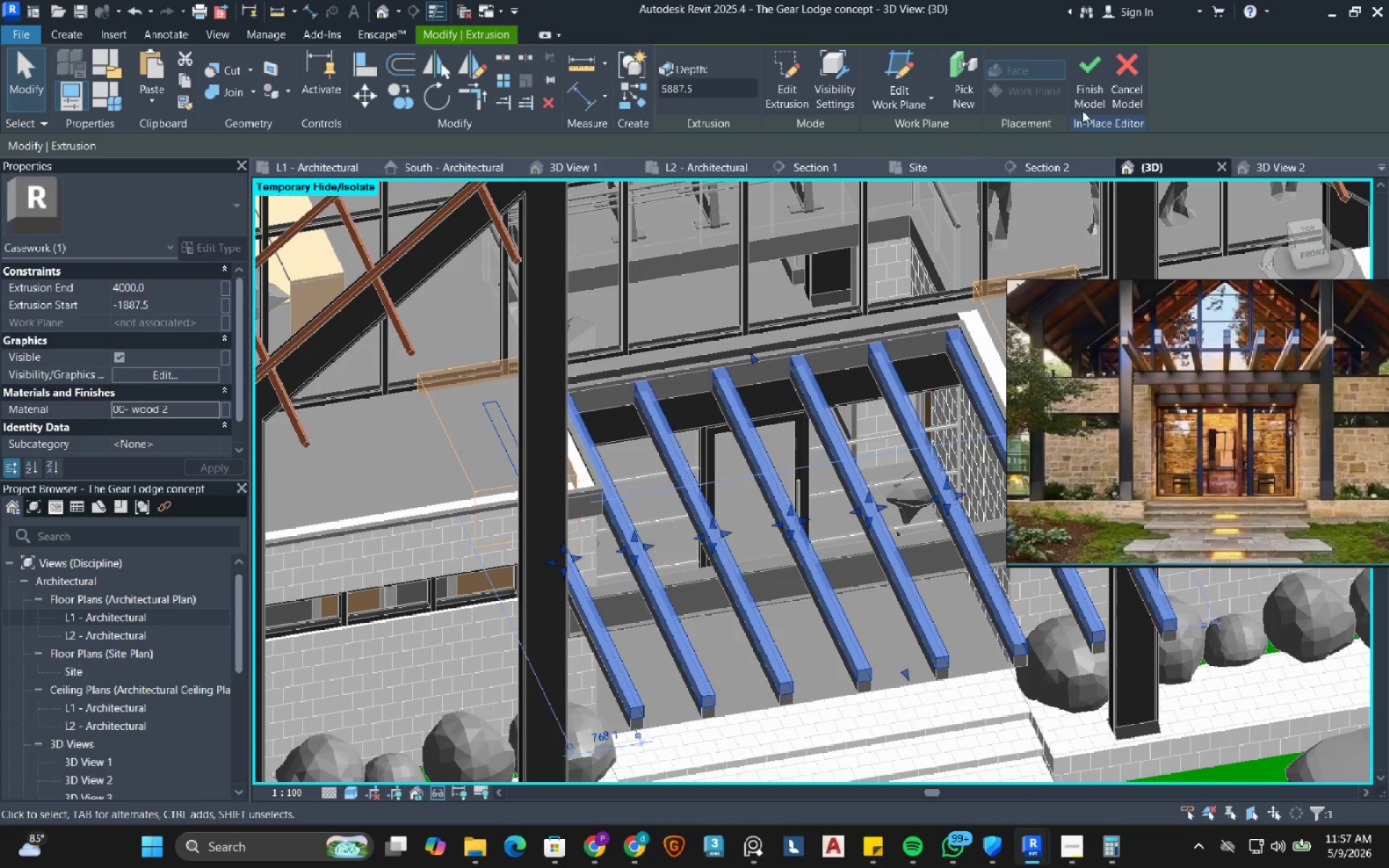 
left_click([1087, 95])
 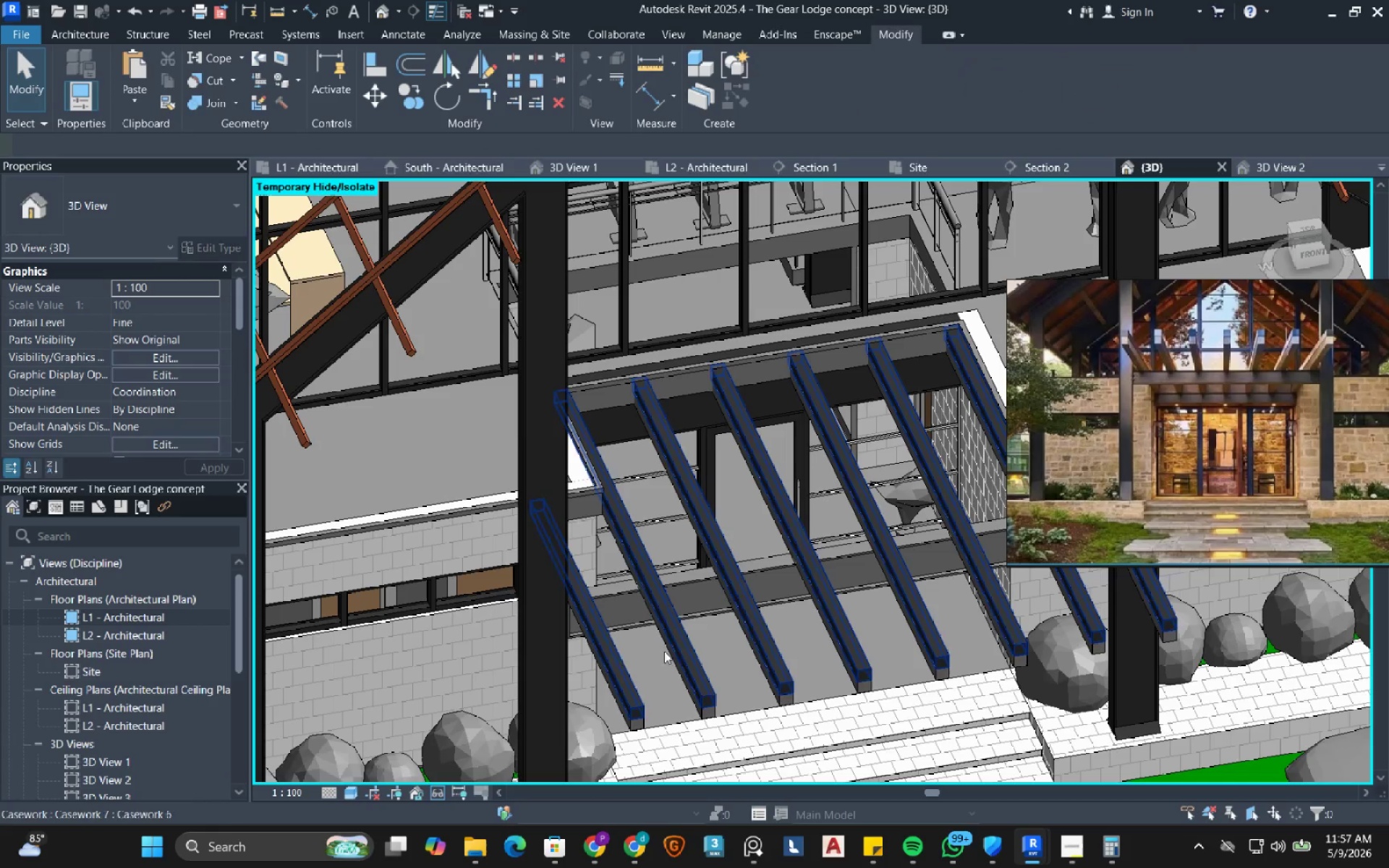 
scroll: coordinate [641, 730], scroll_direction: up, amount: 5.0
 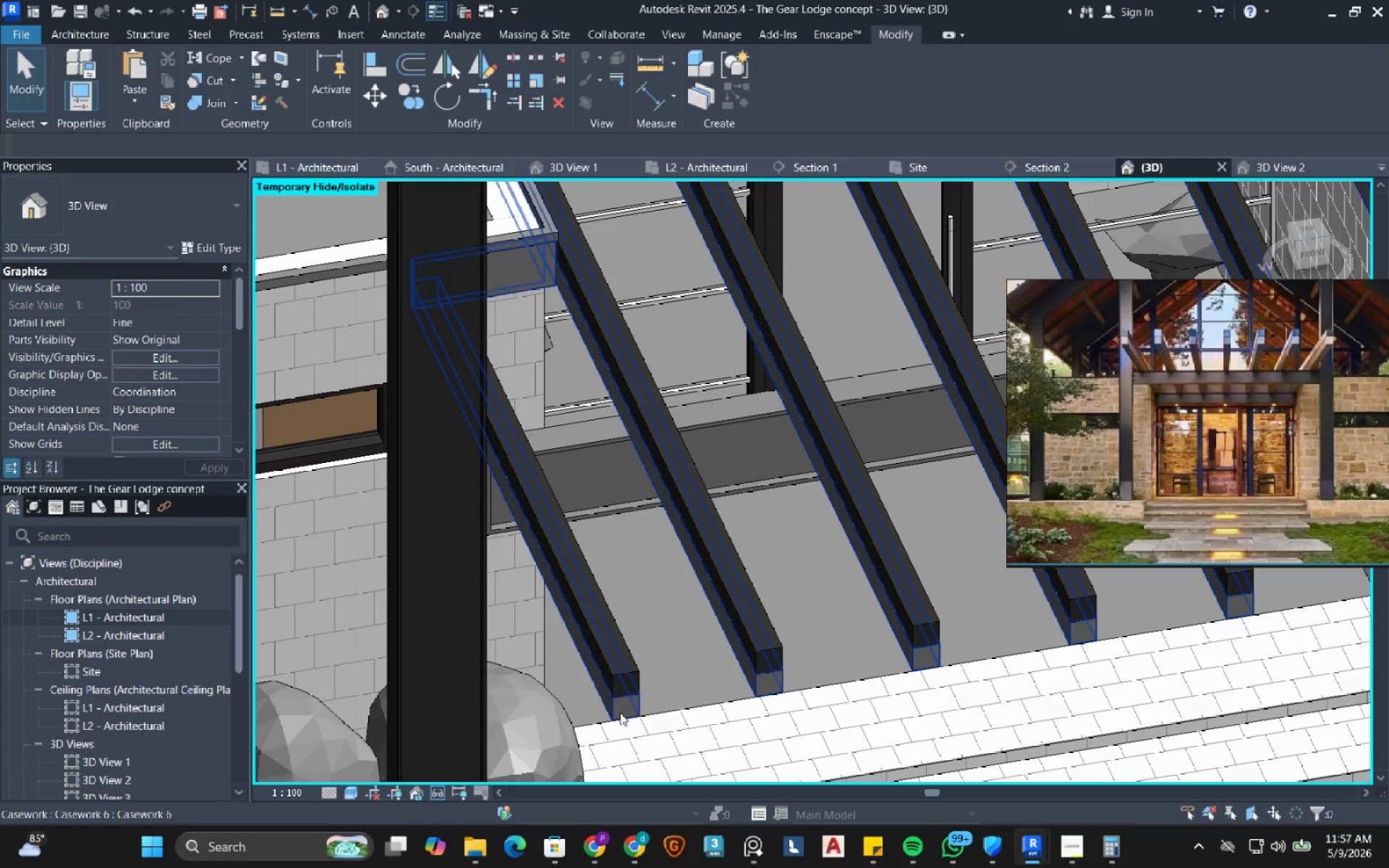 
left_click([620, 712])
 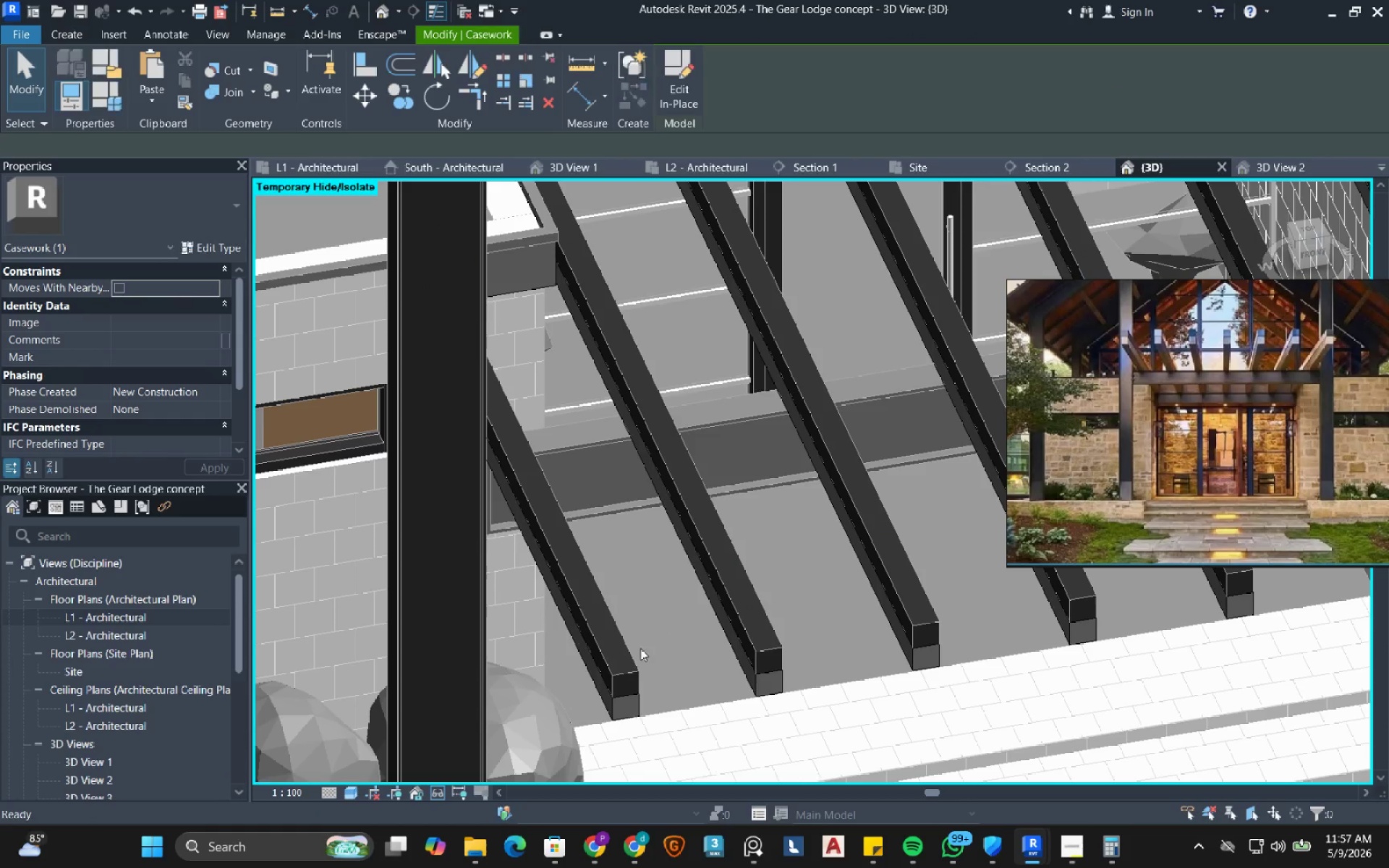 
left_click([623, 702])
 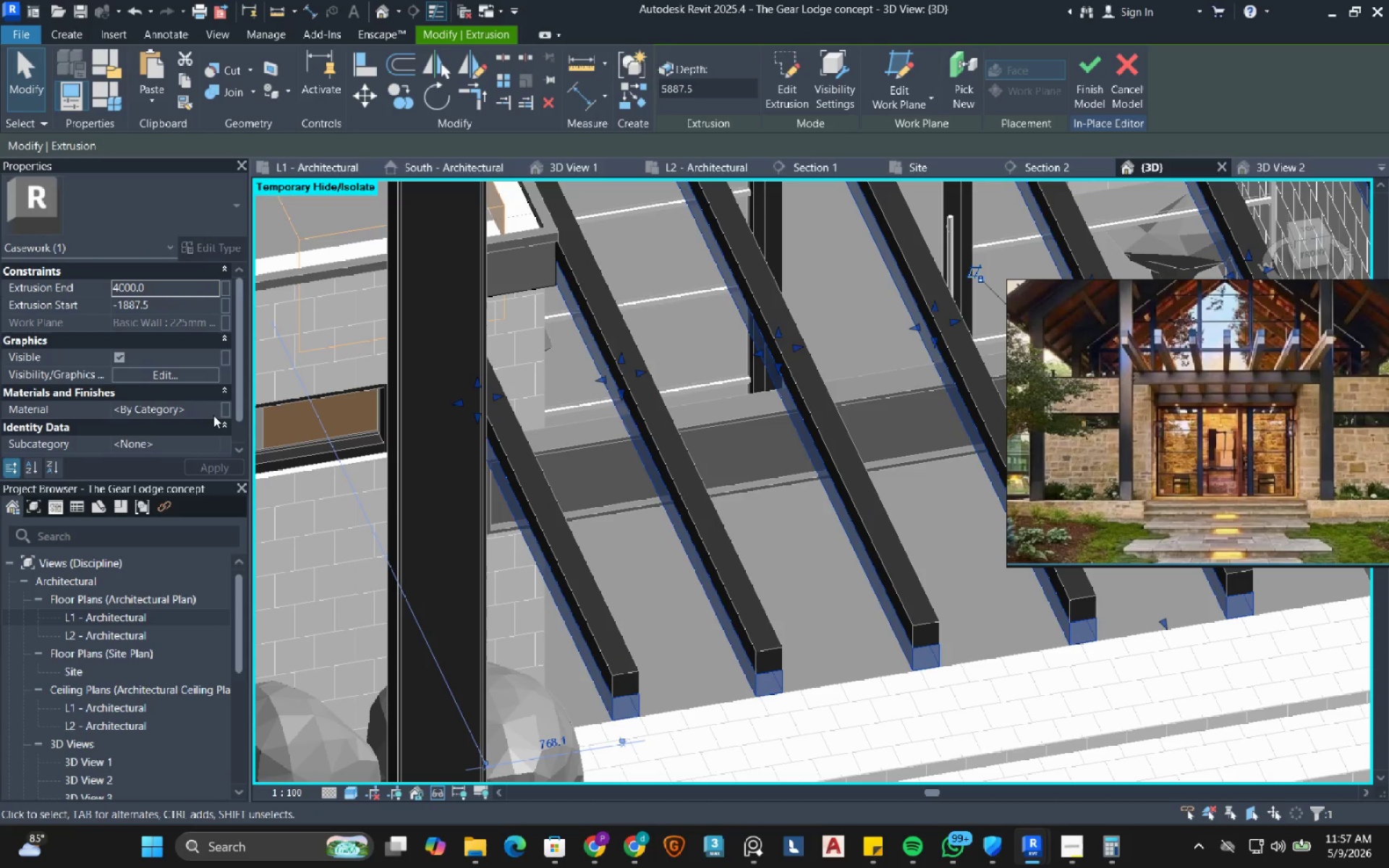 
left_click([212, 411])
 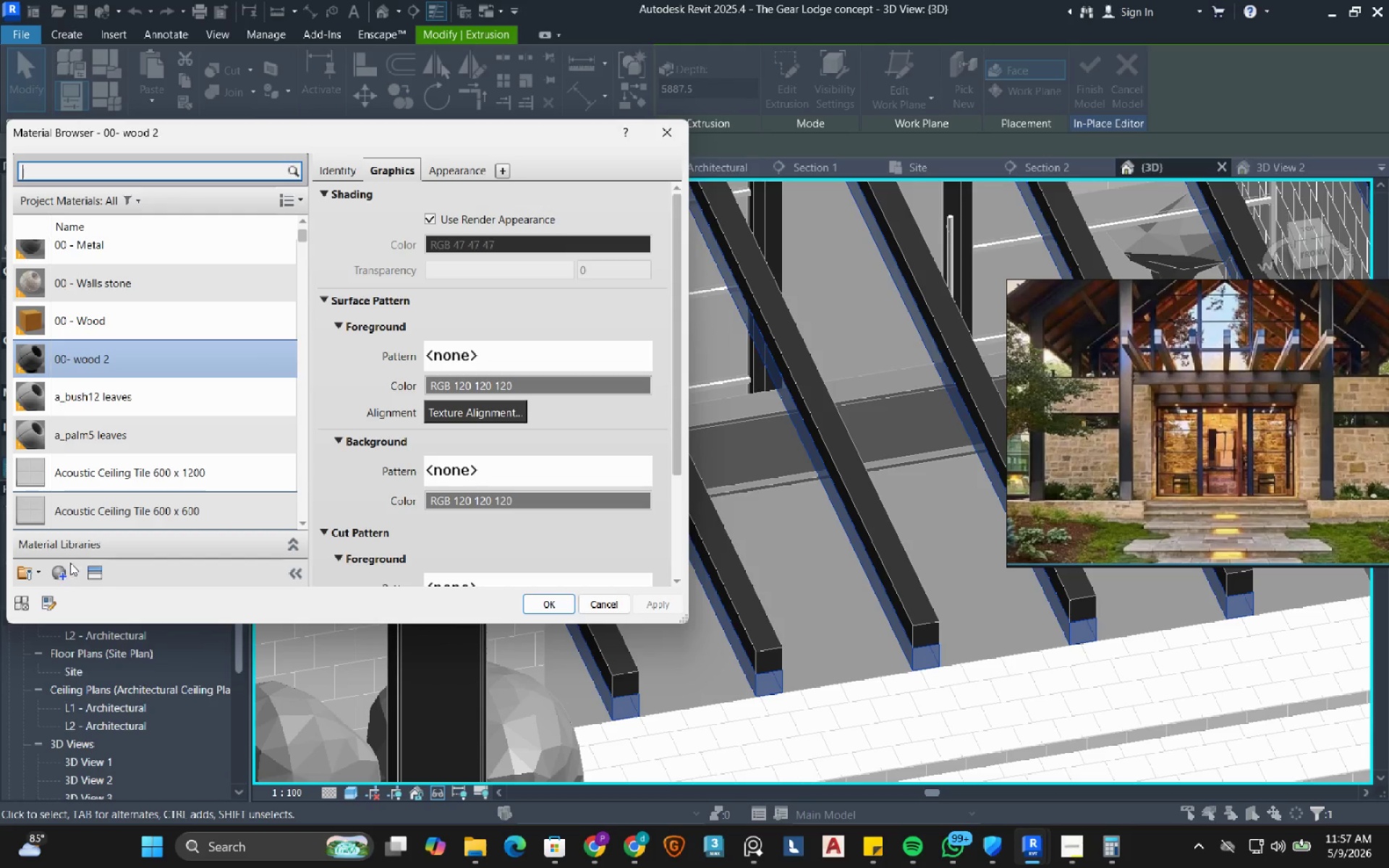 
left_click([69, 563])
 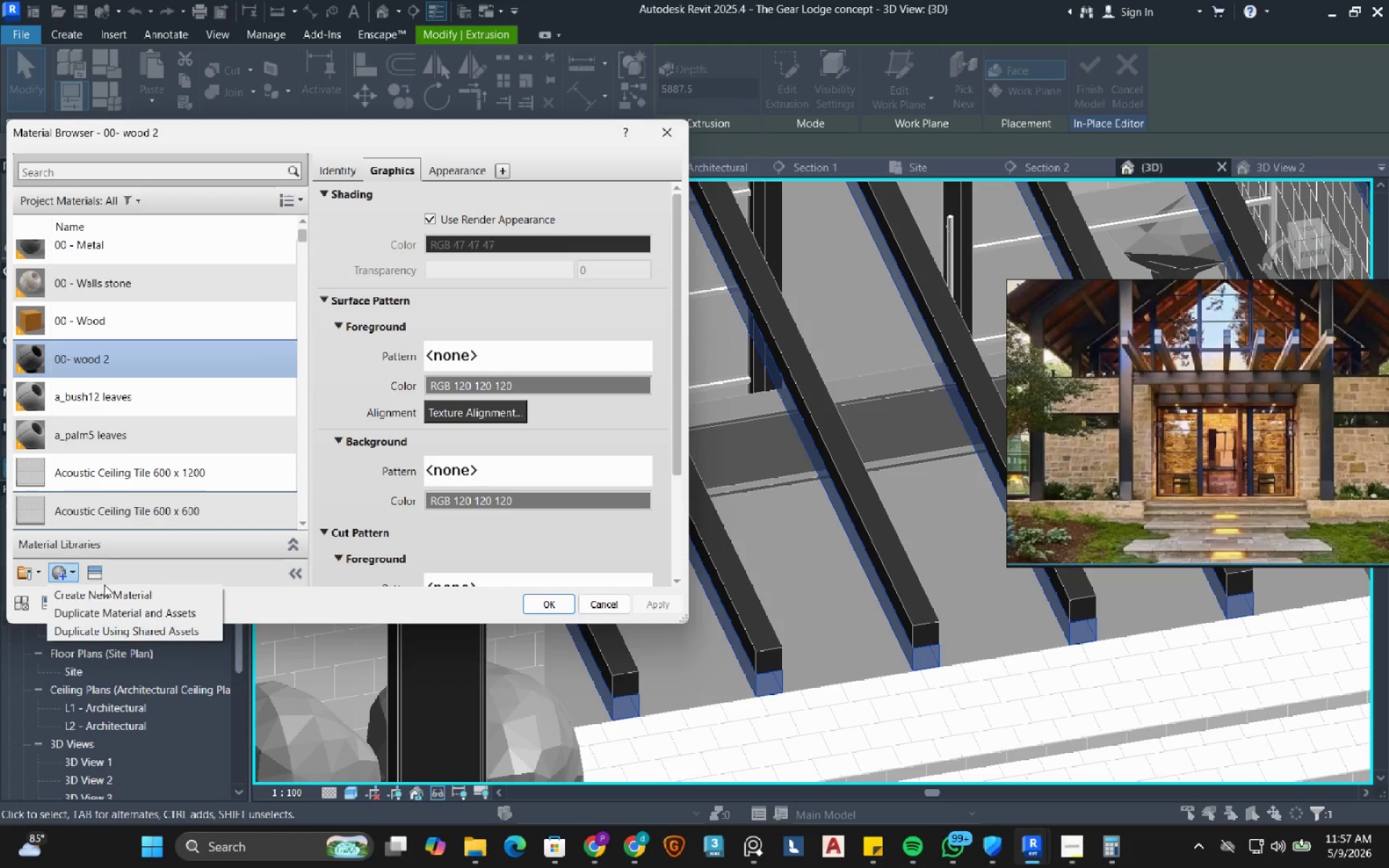 
left_click([105, 594])
 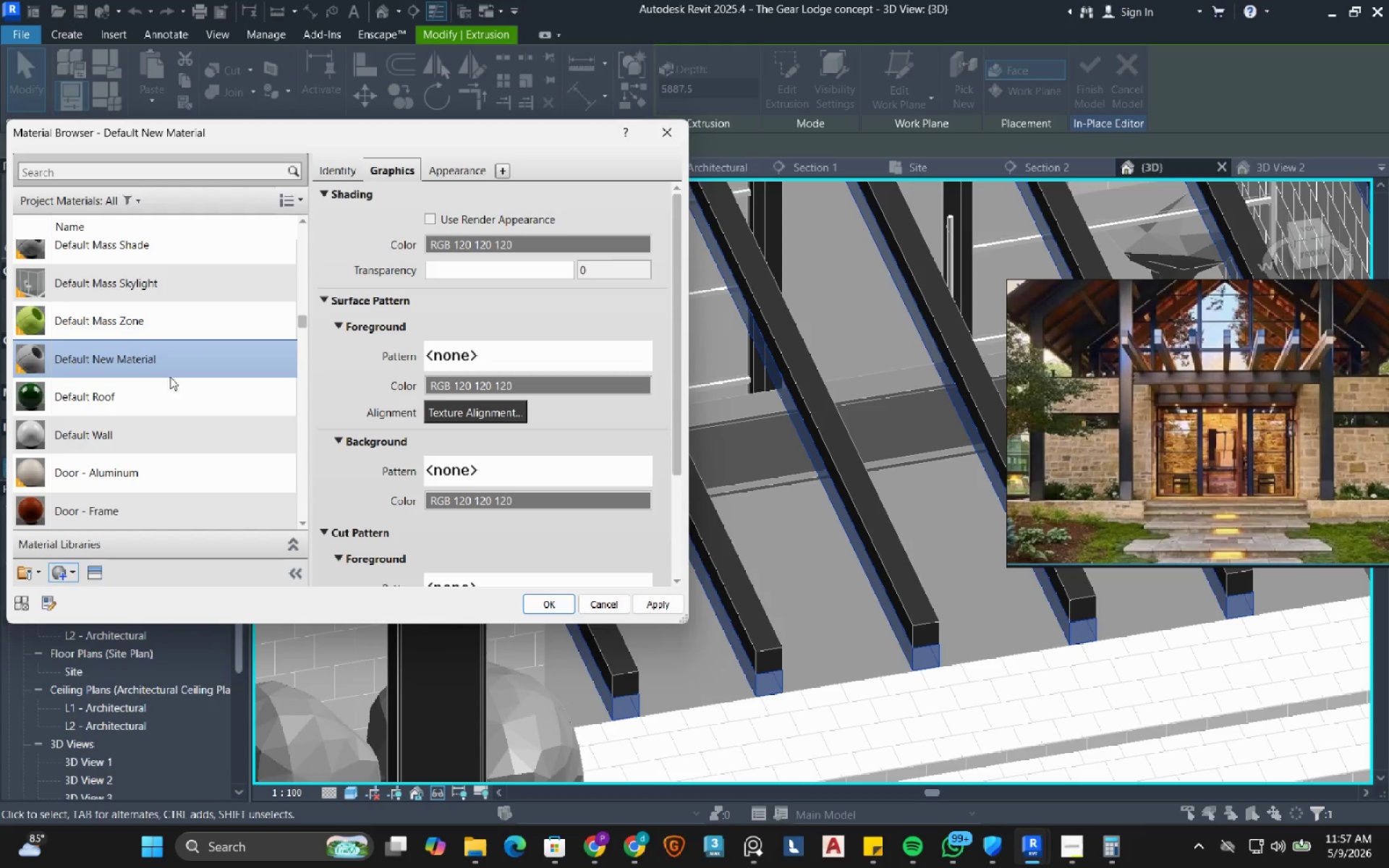 
right_click([179, 358])
 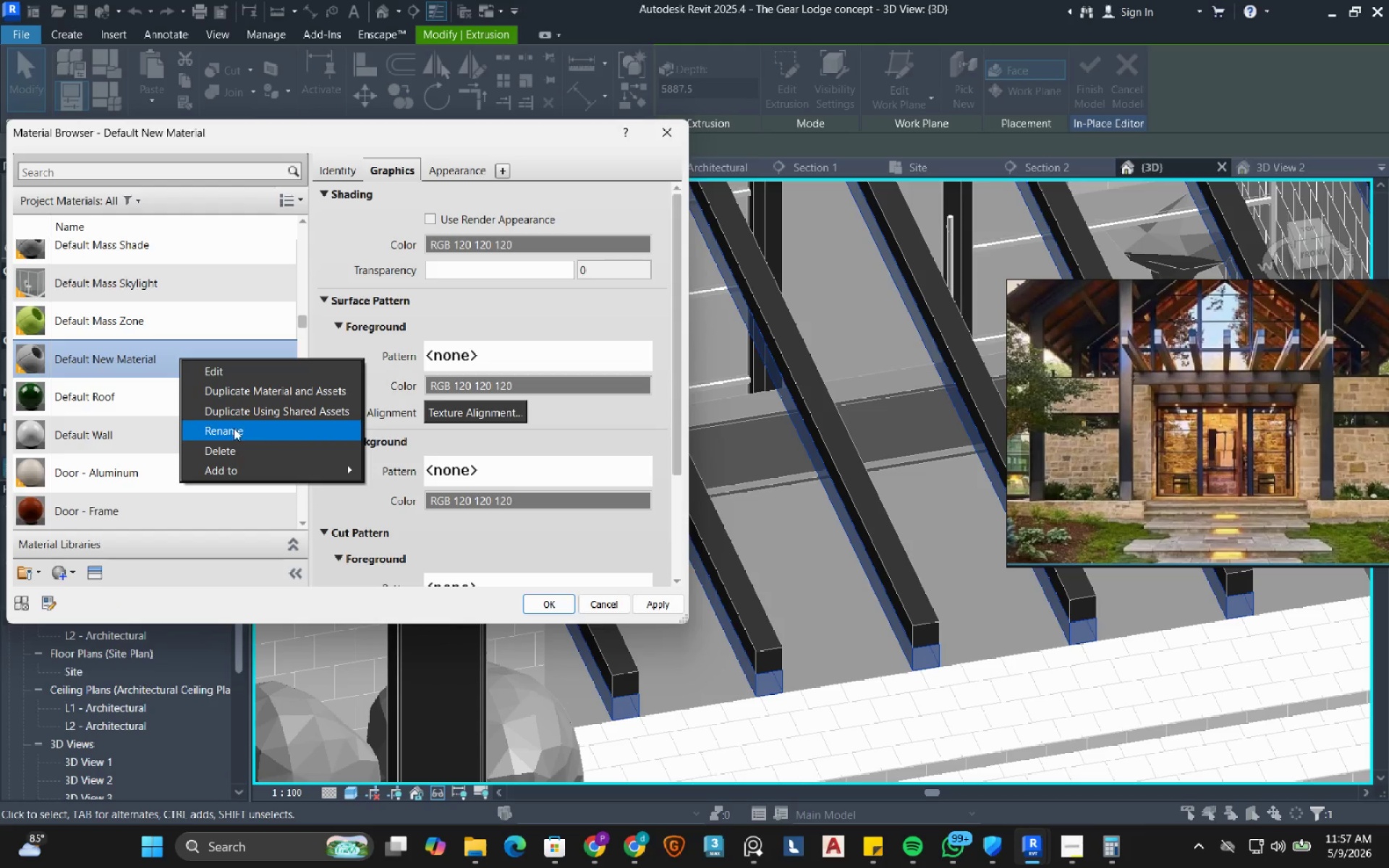 
left_click([234, 428])
 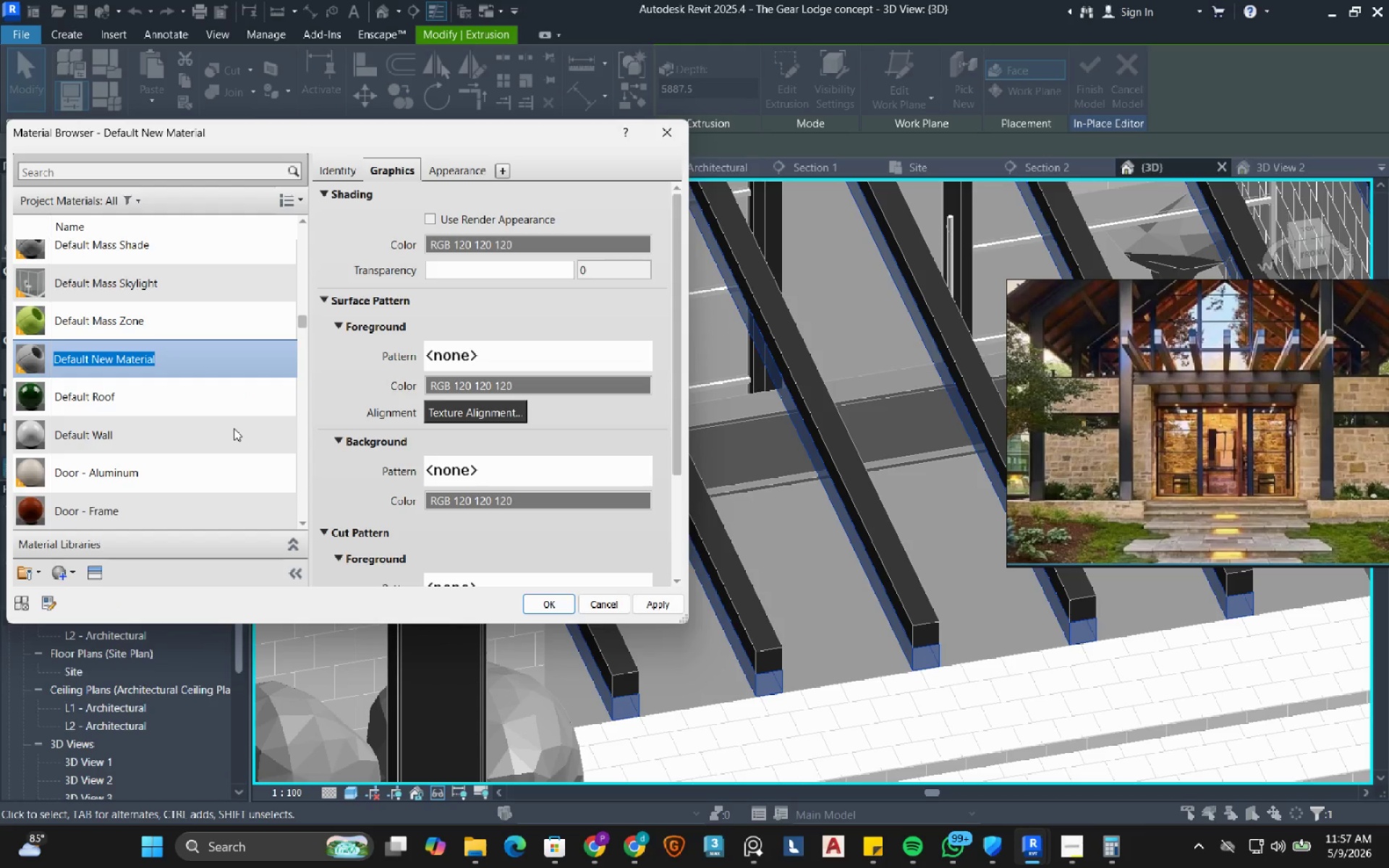 
type(00 - Q)
key(Backspace)
type(Wood 3)
 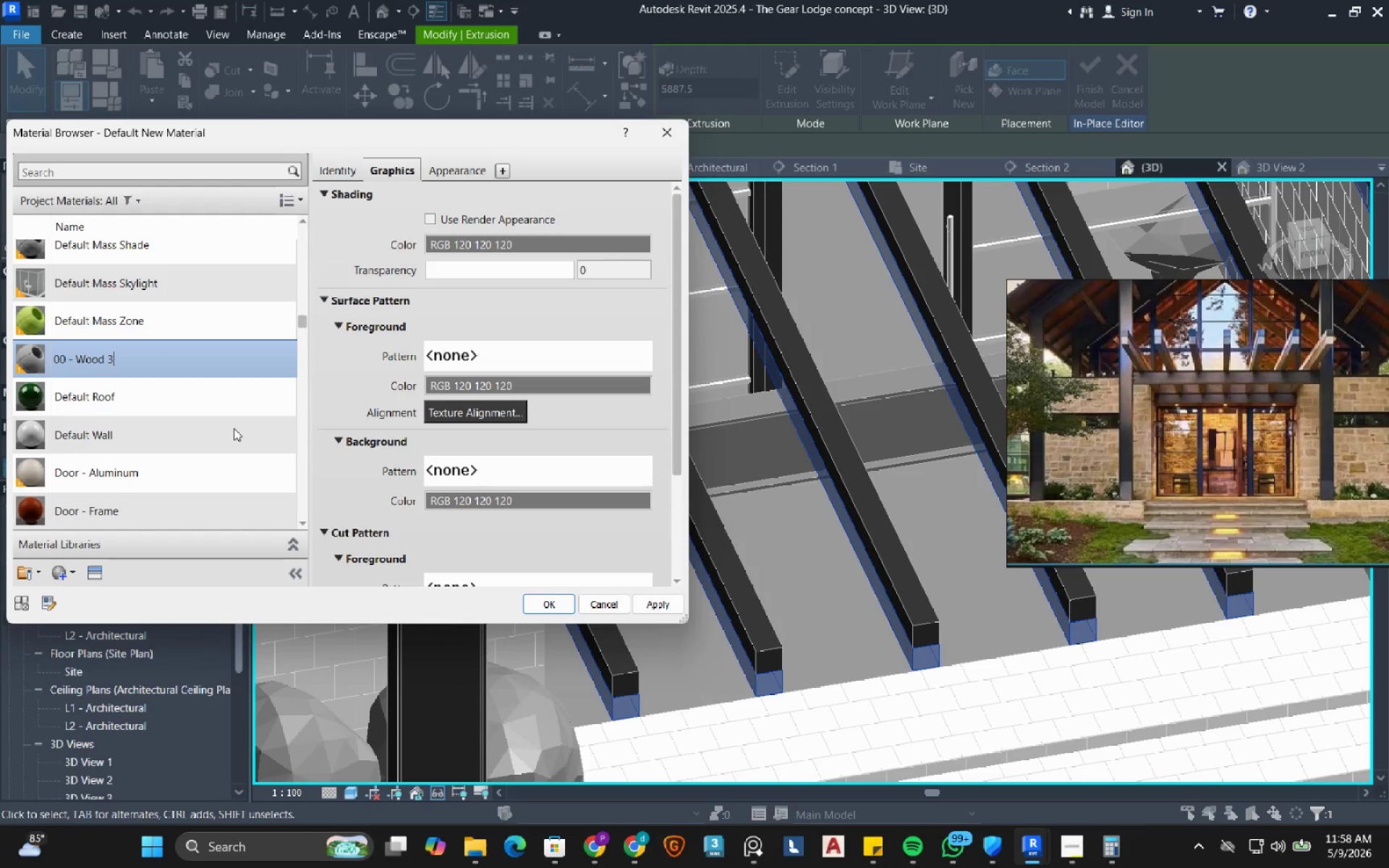 
key(Enter)
 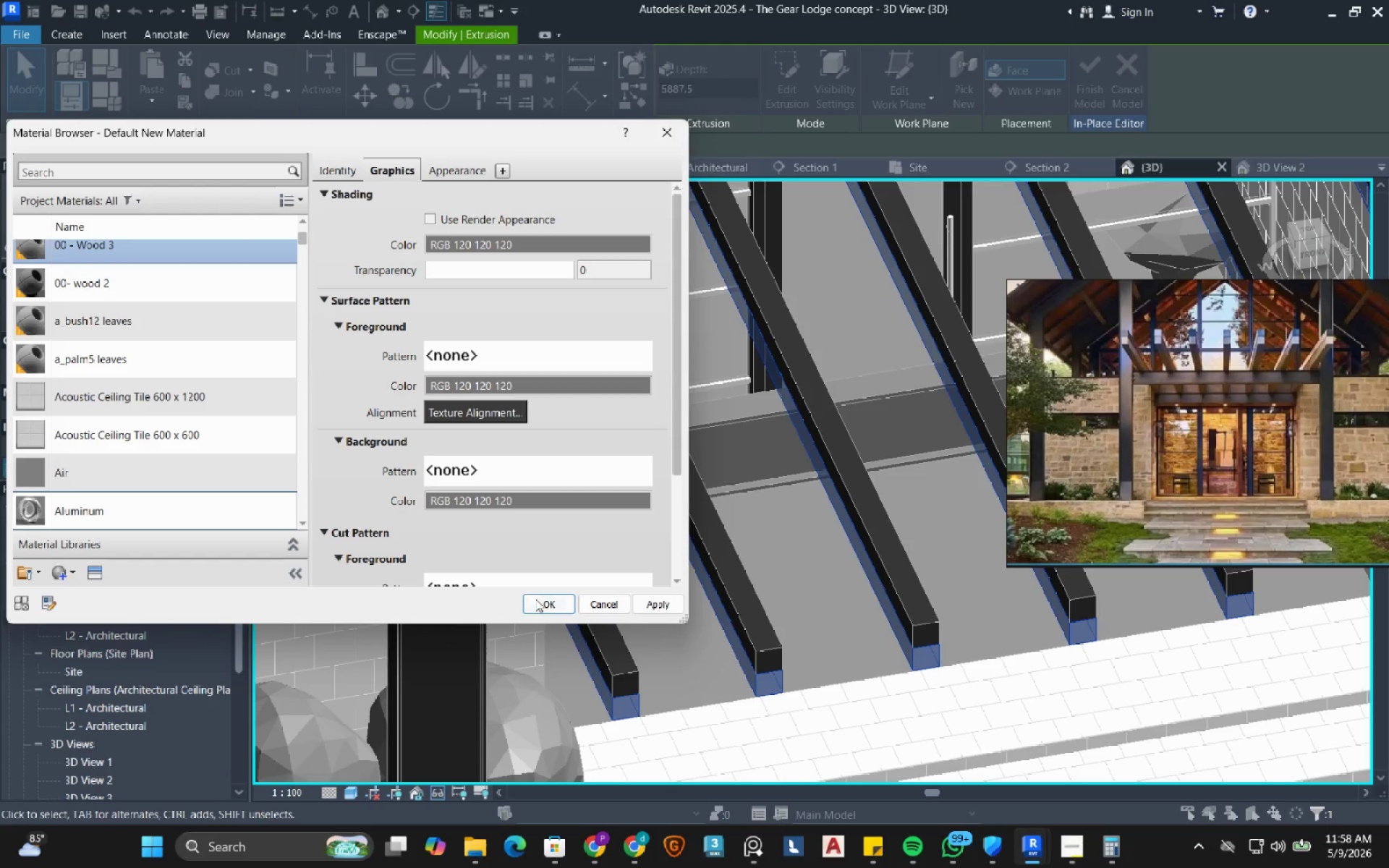 
left_click([467, 178])
 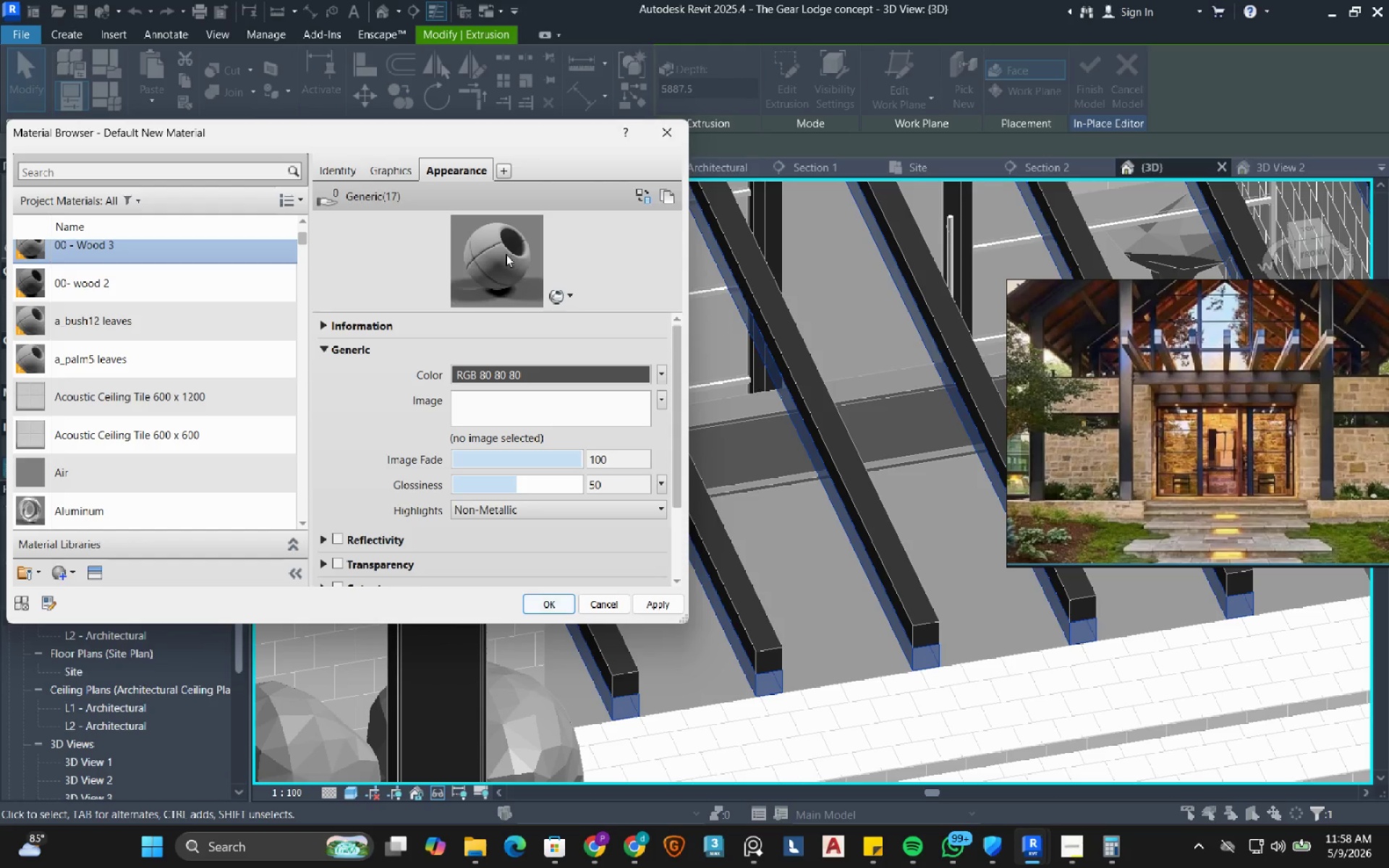 
left_click([481, 374])
 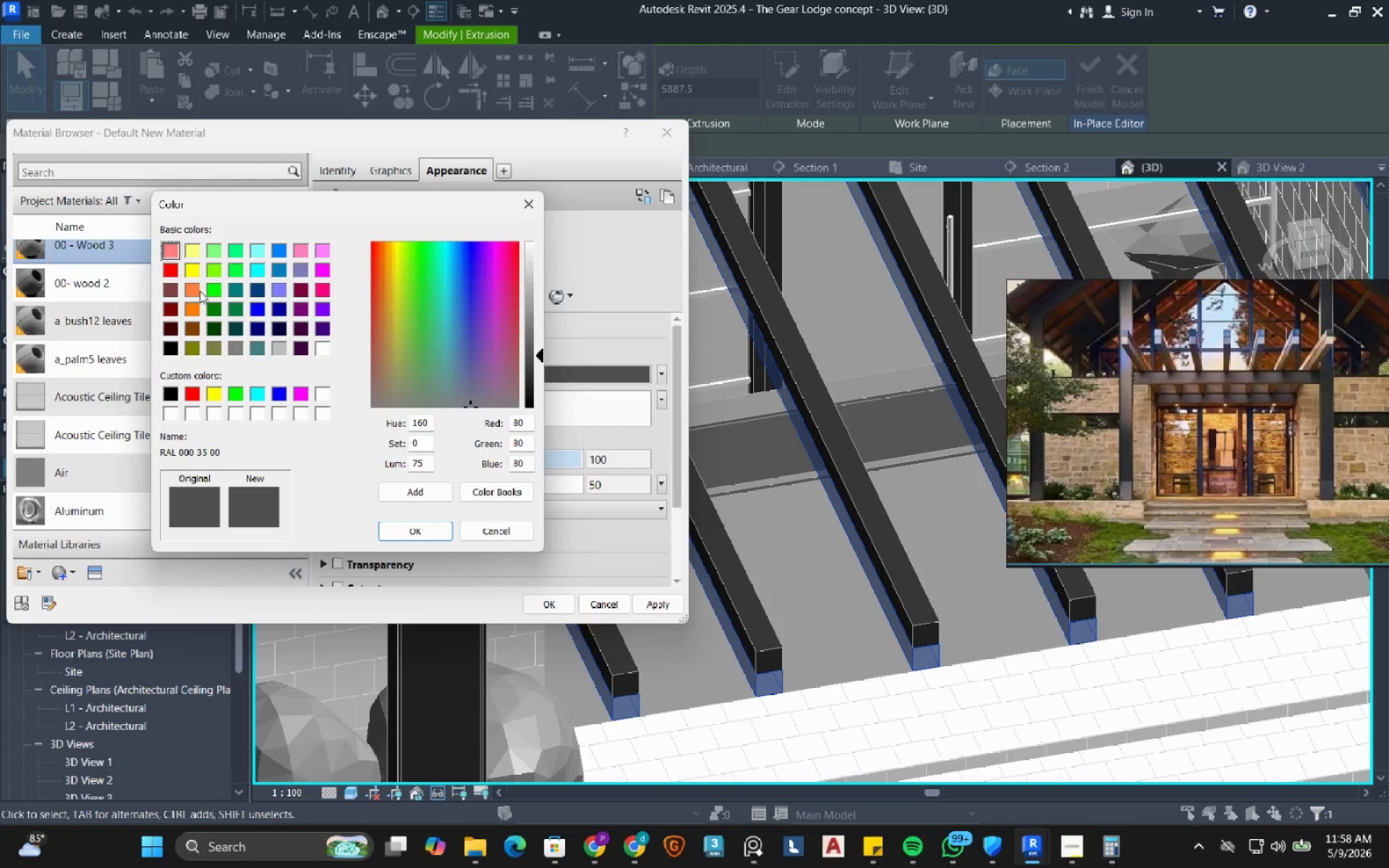 
left_click([197, 291])
 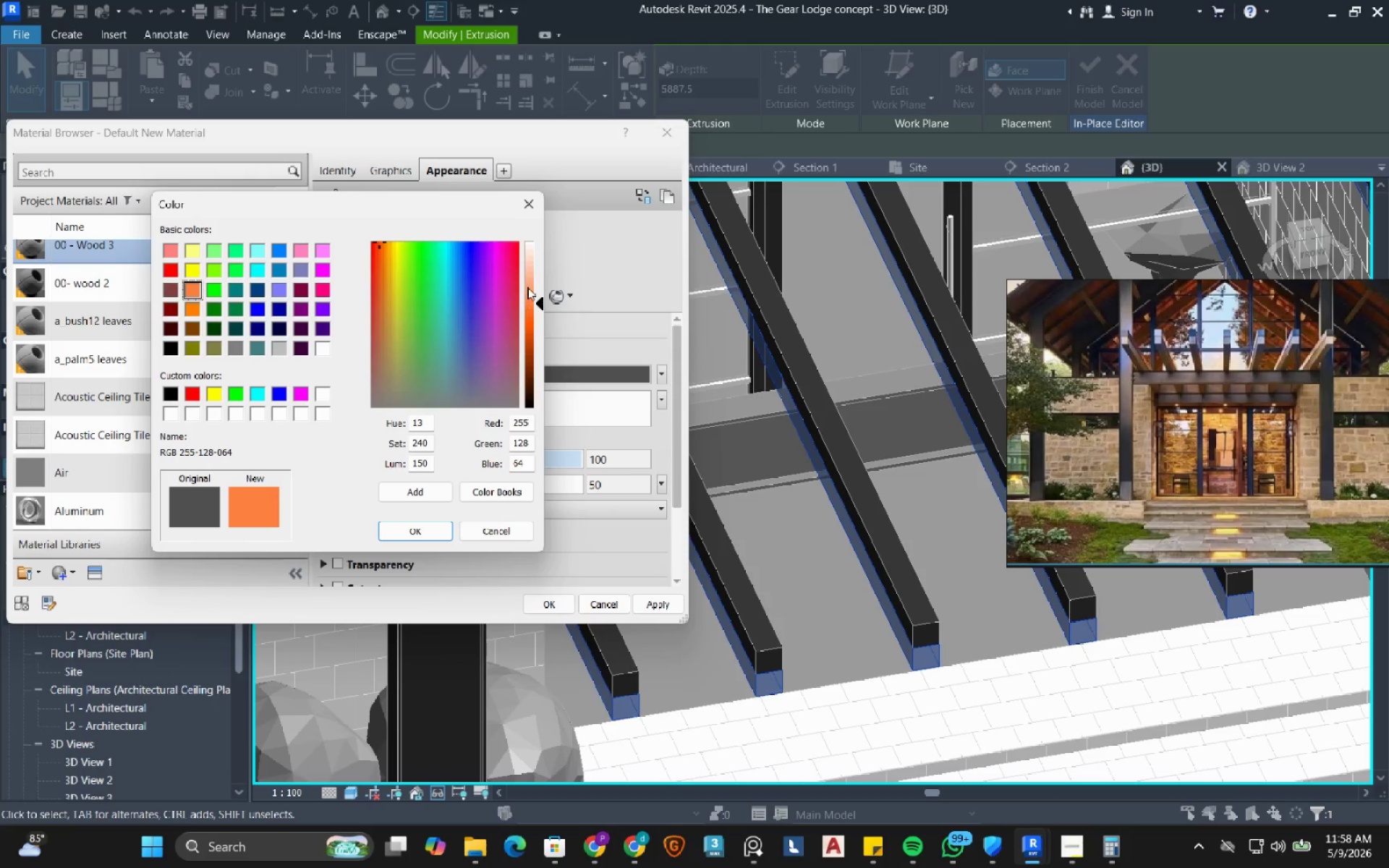 
left_click_drag(start_coordinate=[529, 281], to_coordinate=[534, 255])
 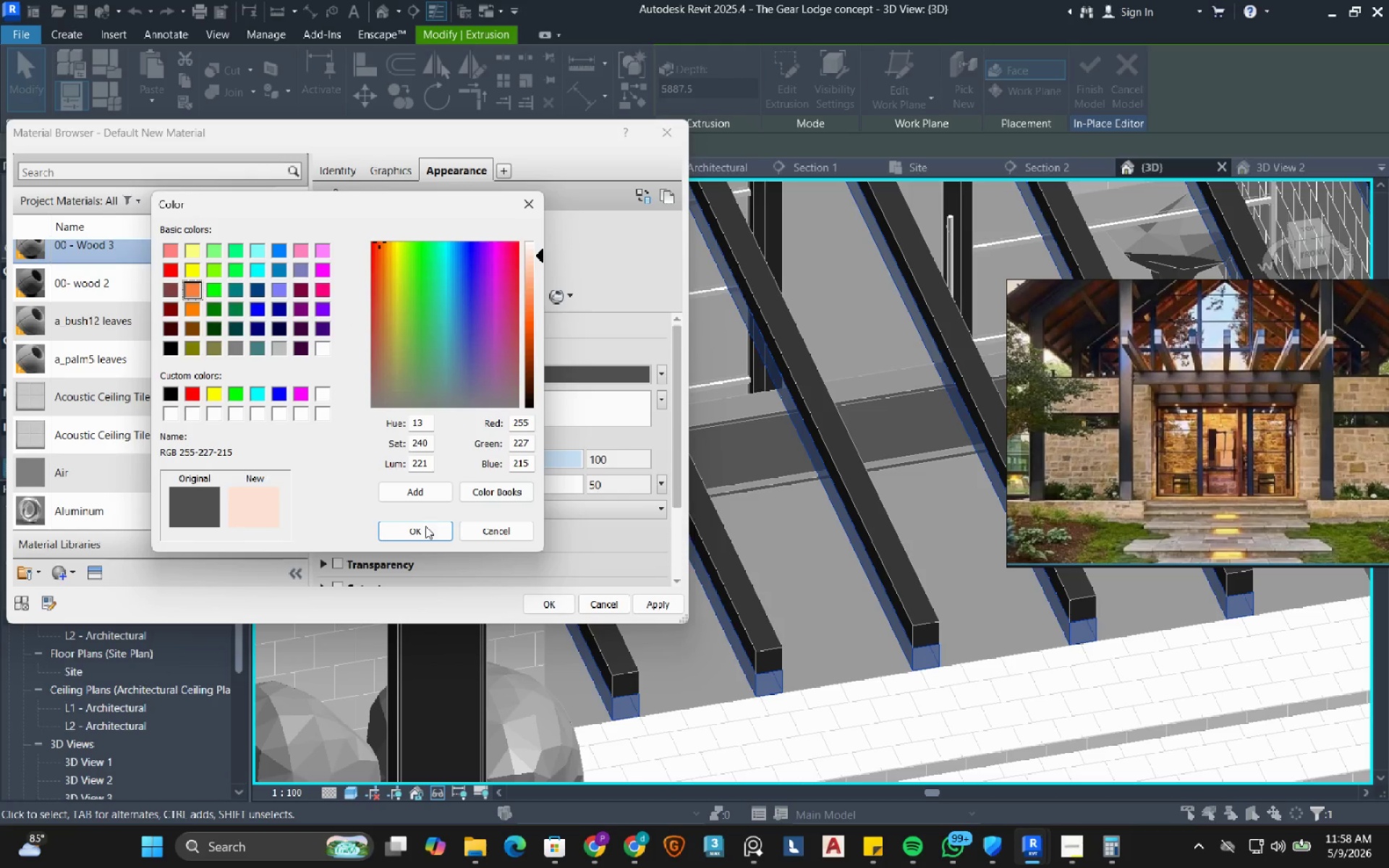 
left_click([425, 533])
 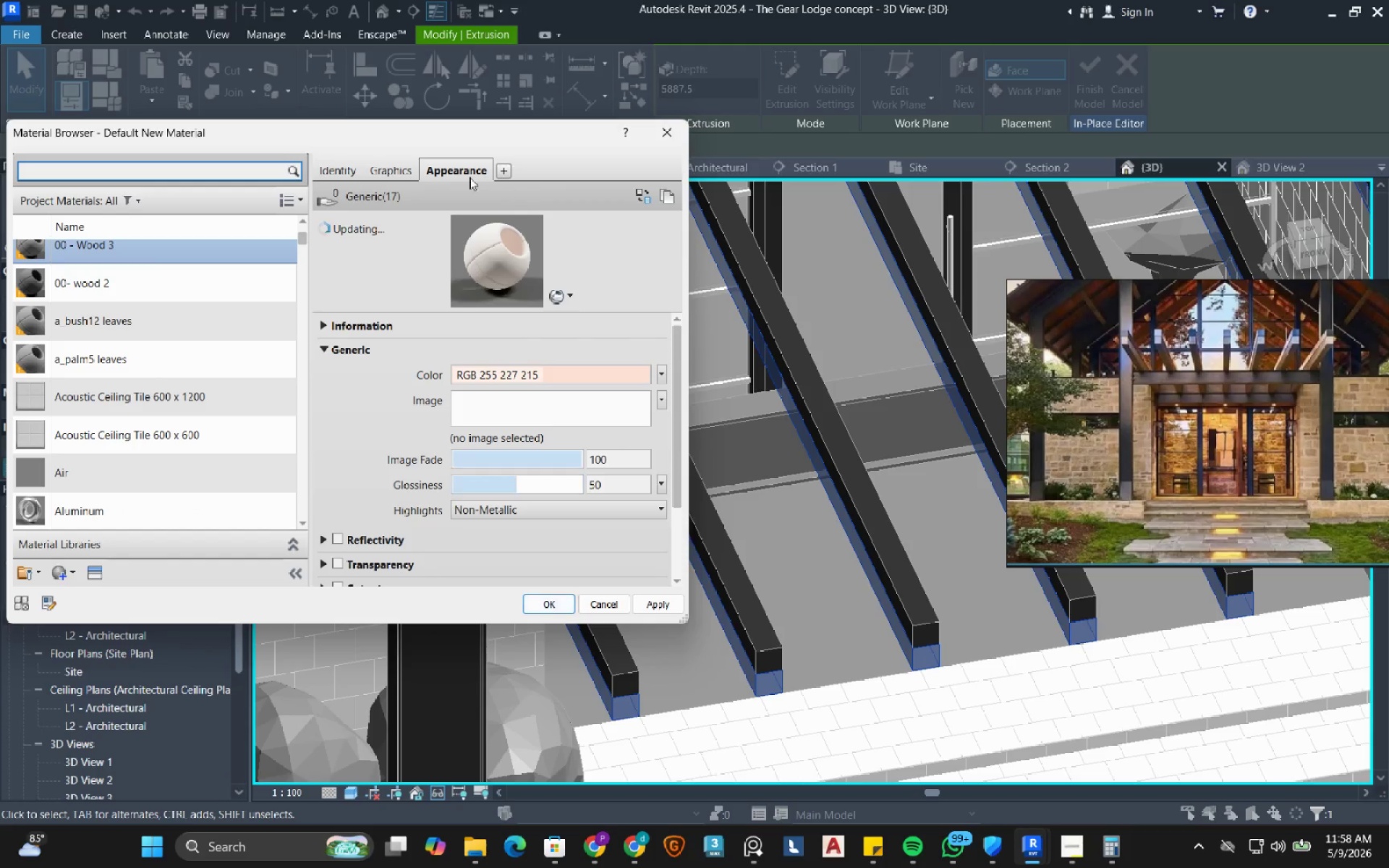 
left_click([398, 169])
 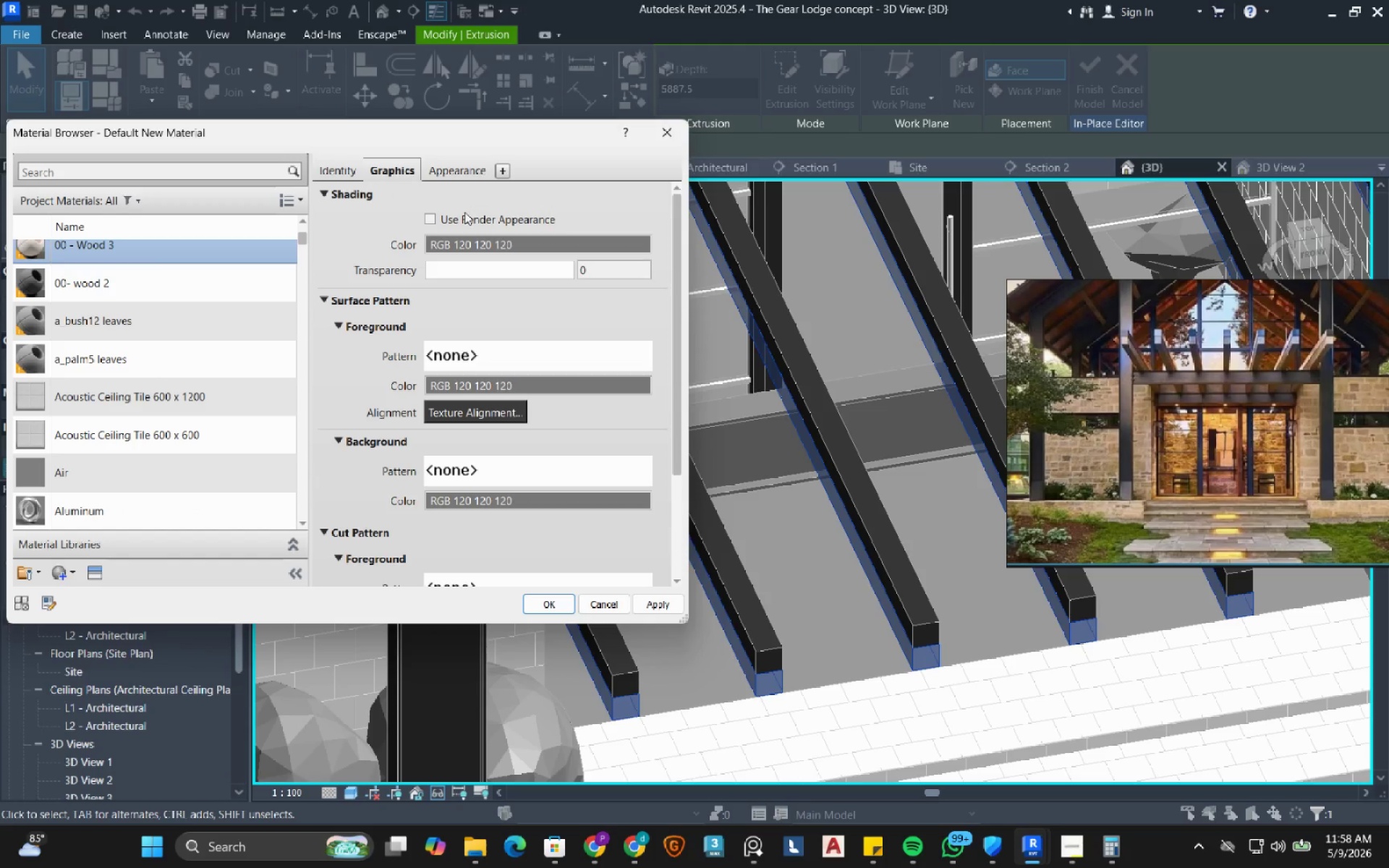 
left_click([460, 220])
 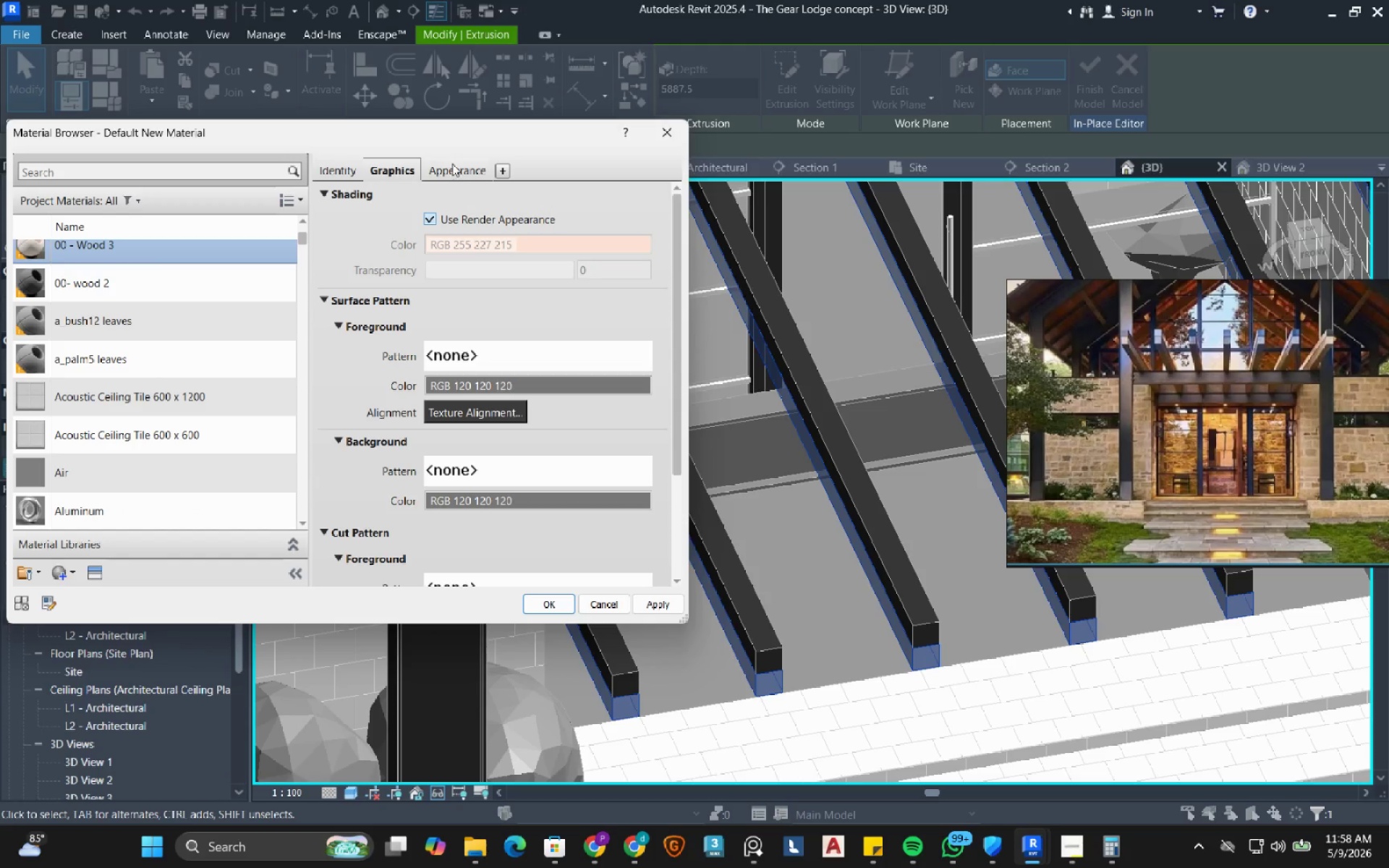 
left_click([452, 163])
 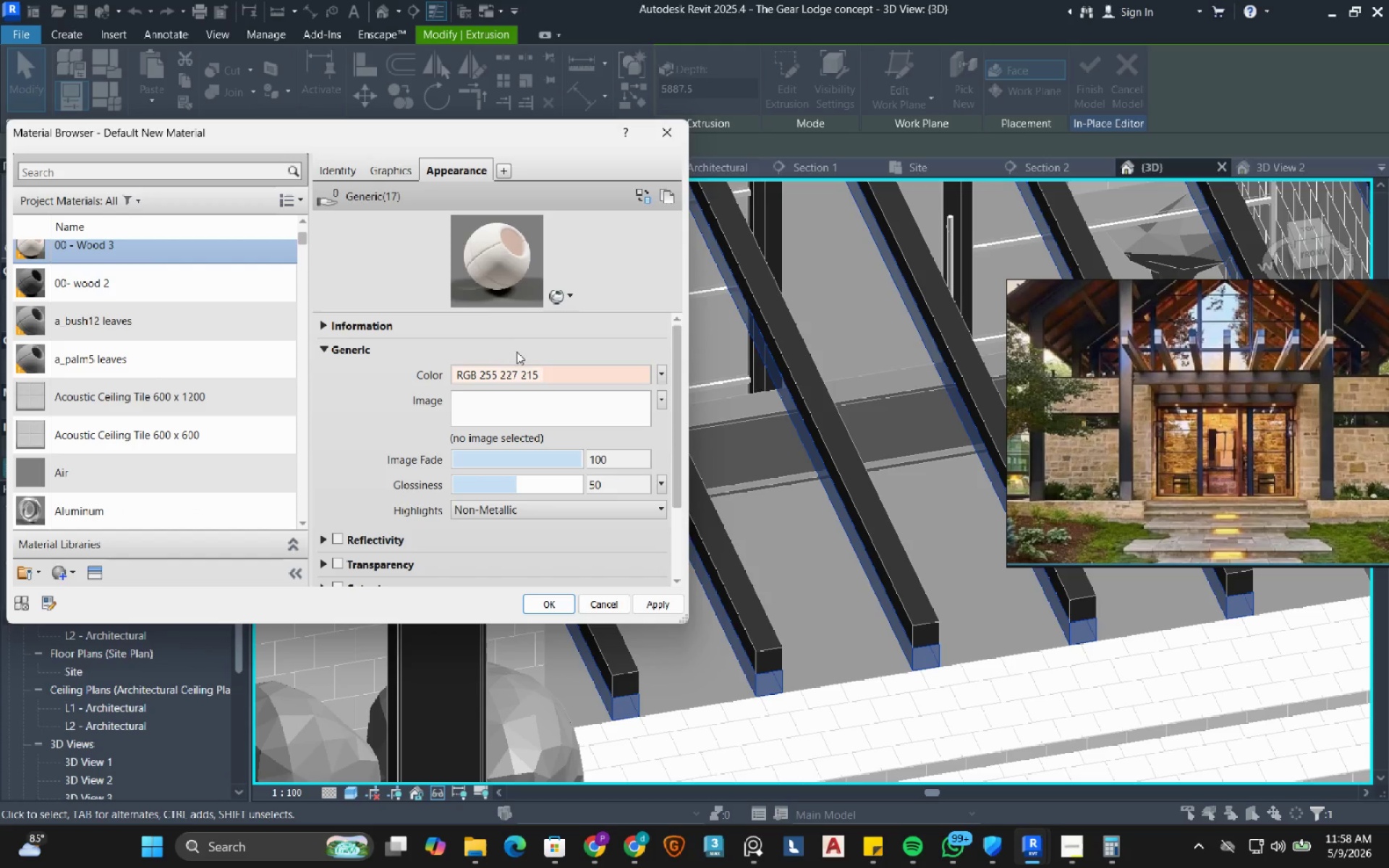 
left_click([508, 369])
 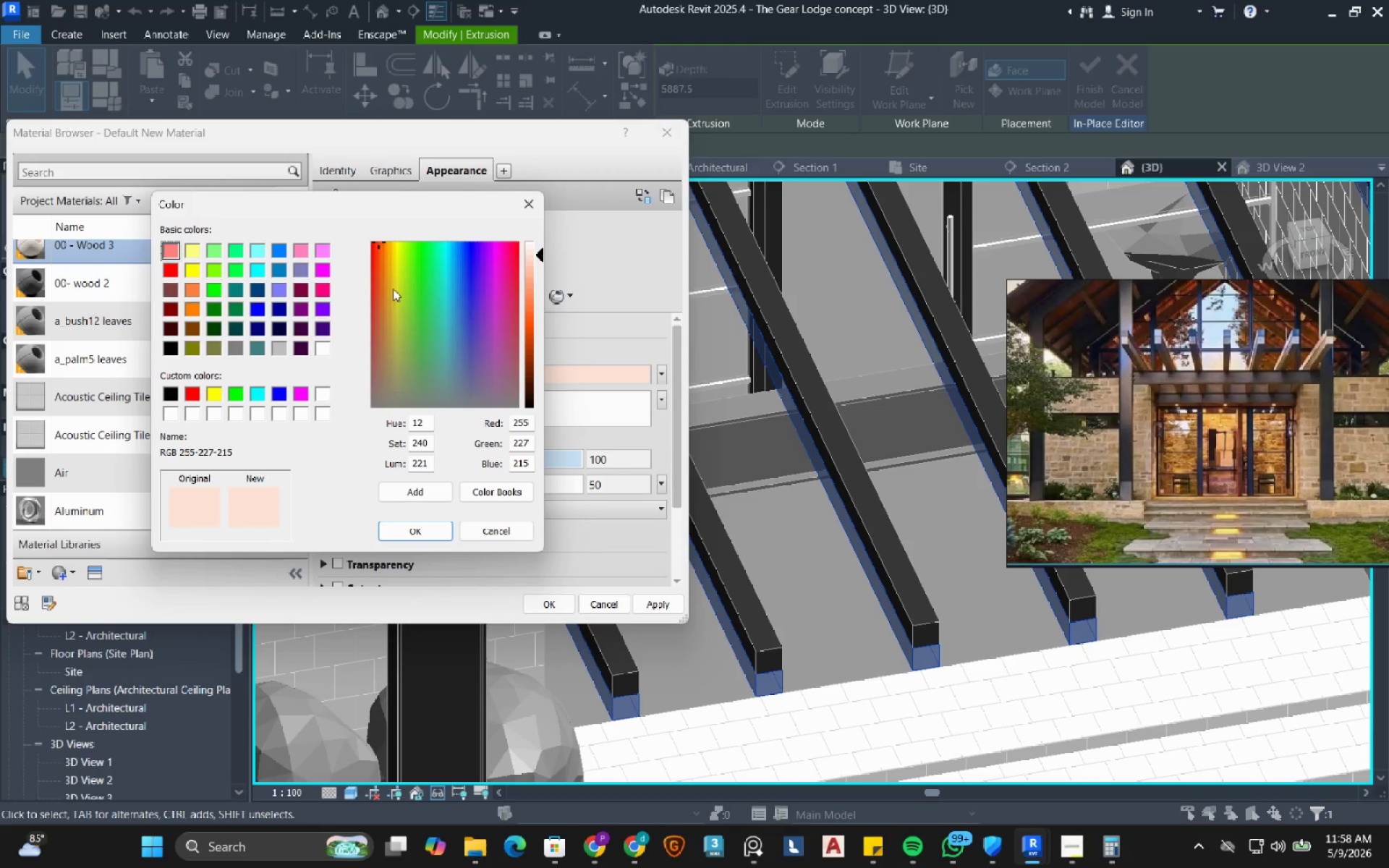 
left_click_drag(start_coordinate=[391, 300], to_coordinate=[390, 269])
 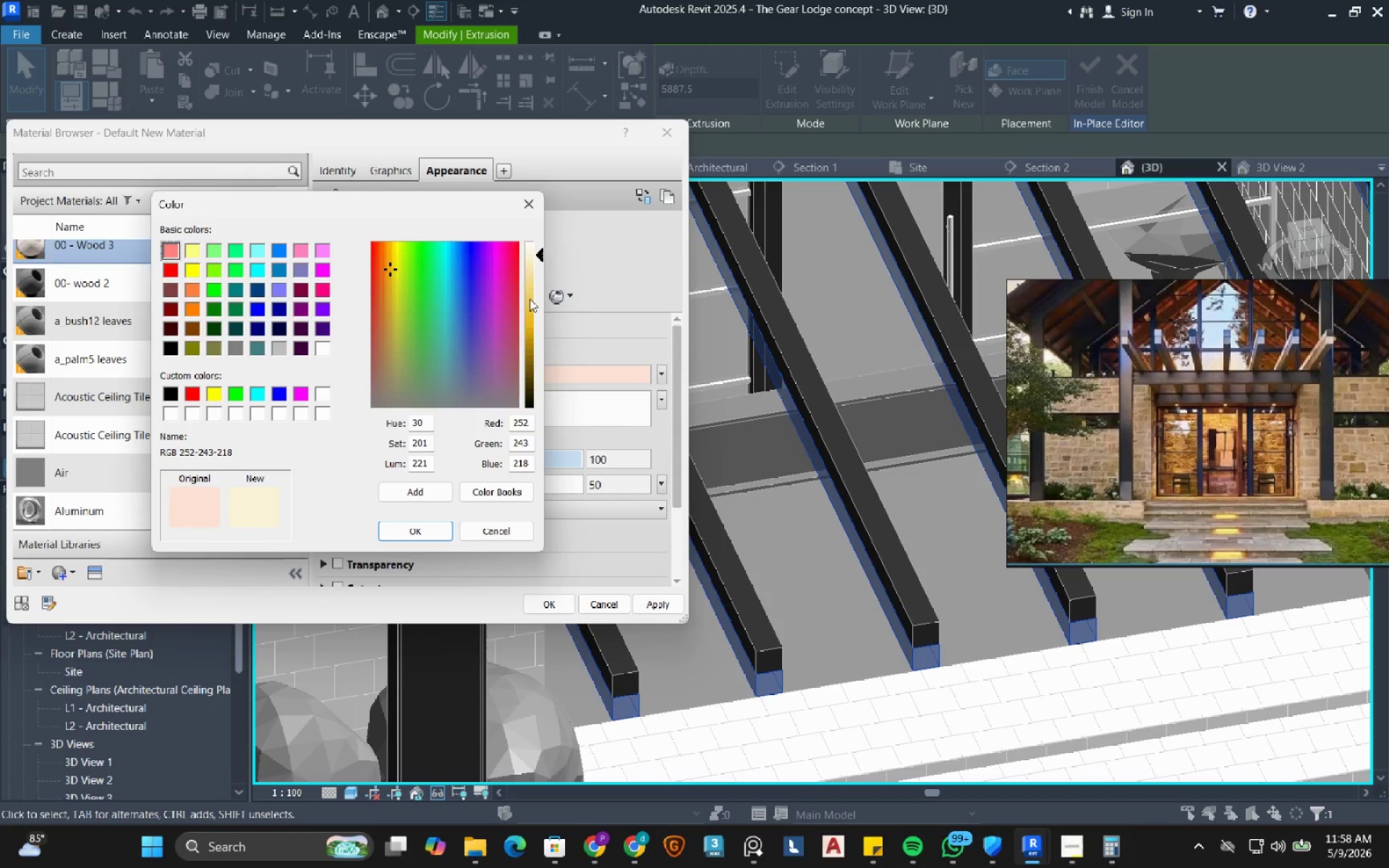 
left_click_drag(start_coordinate=[530, 299], to_coordinate=[538, 346])
 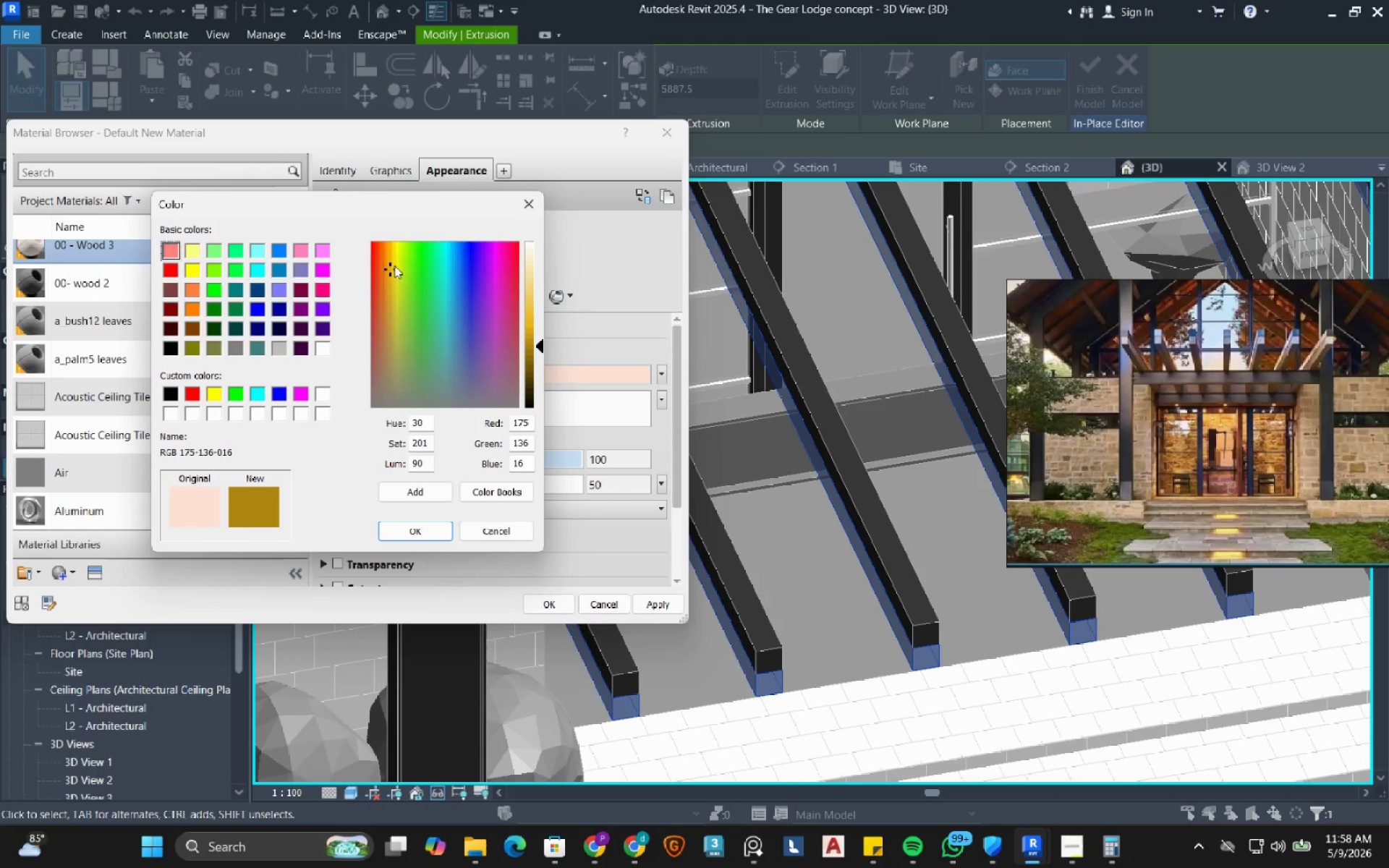 
left_click_drag(start_coordinate=[386, 264], to_coordinate=[379, 258])
 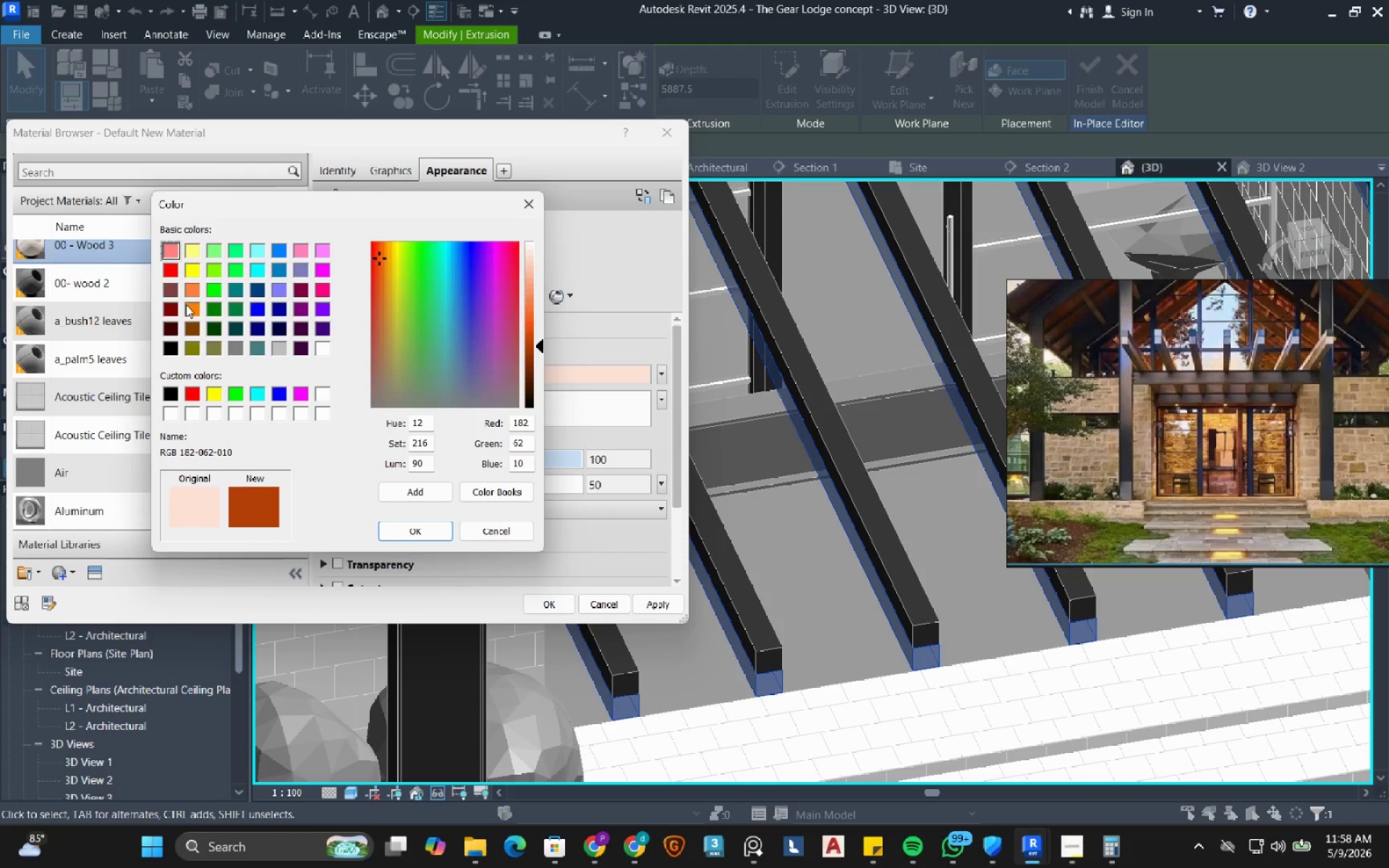 
left_click([169, 295])
 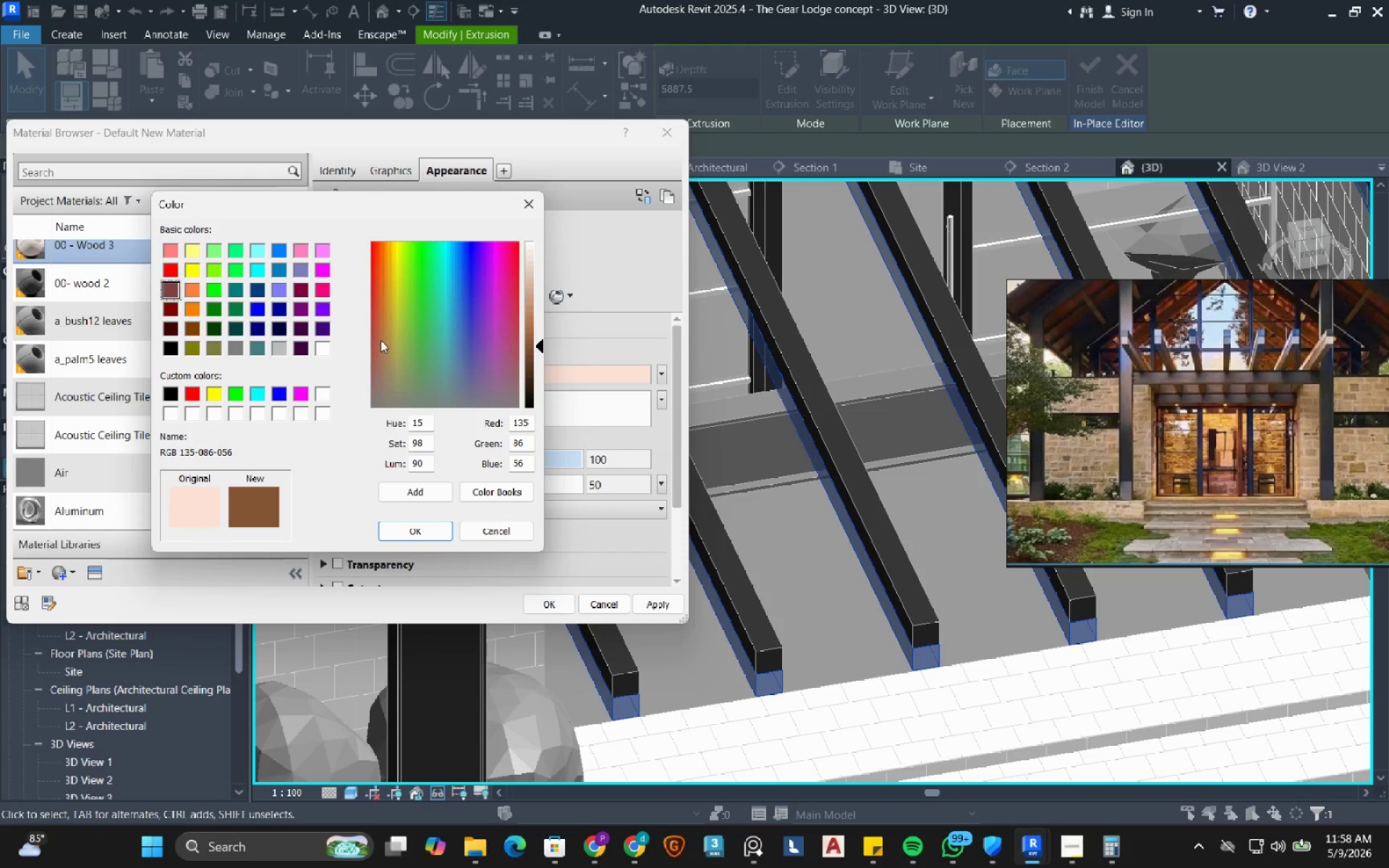 
left_click([431, 527])
 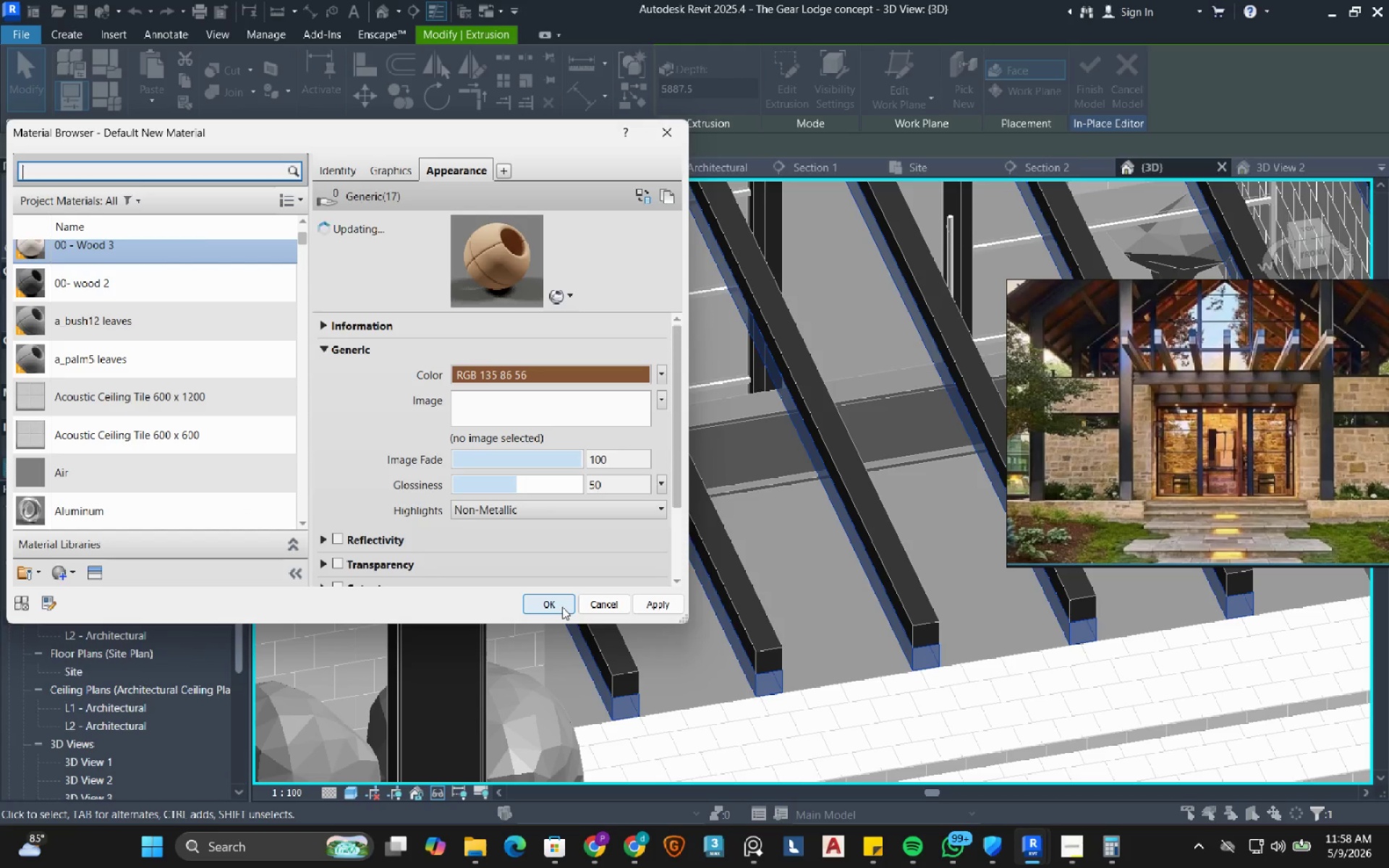 
left_click([562, 603])
 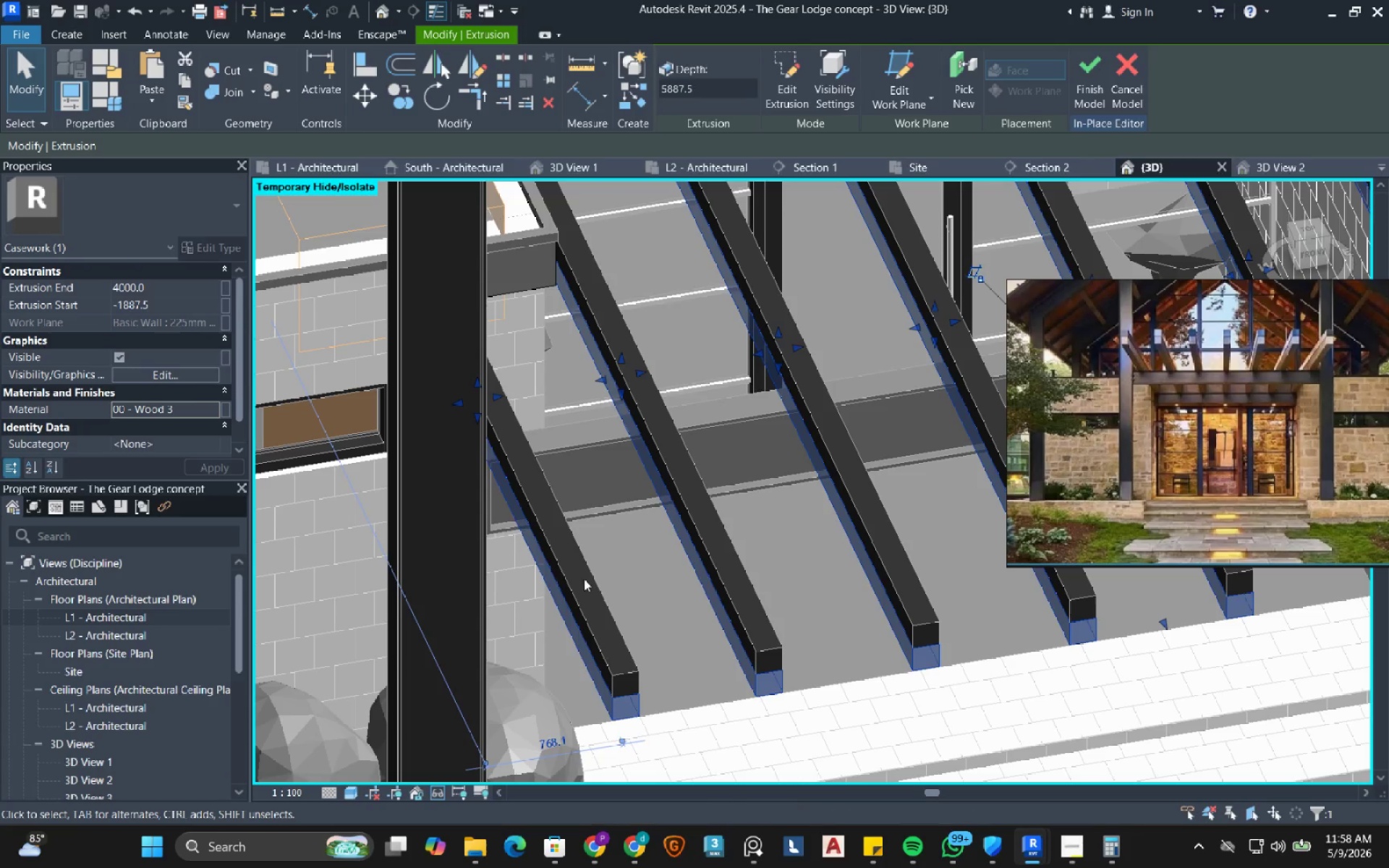 
left_click([642, 662])
 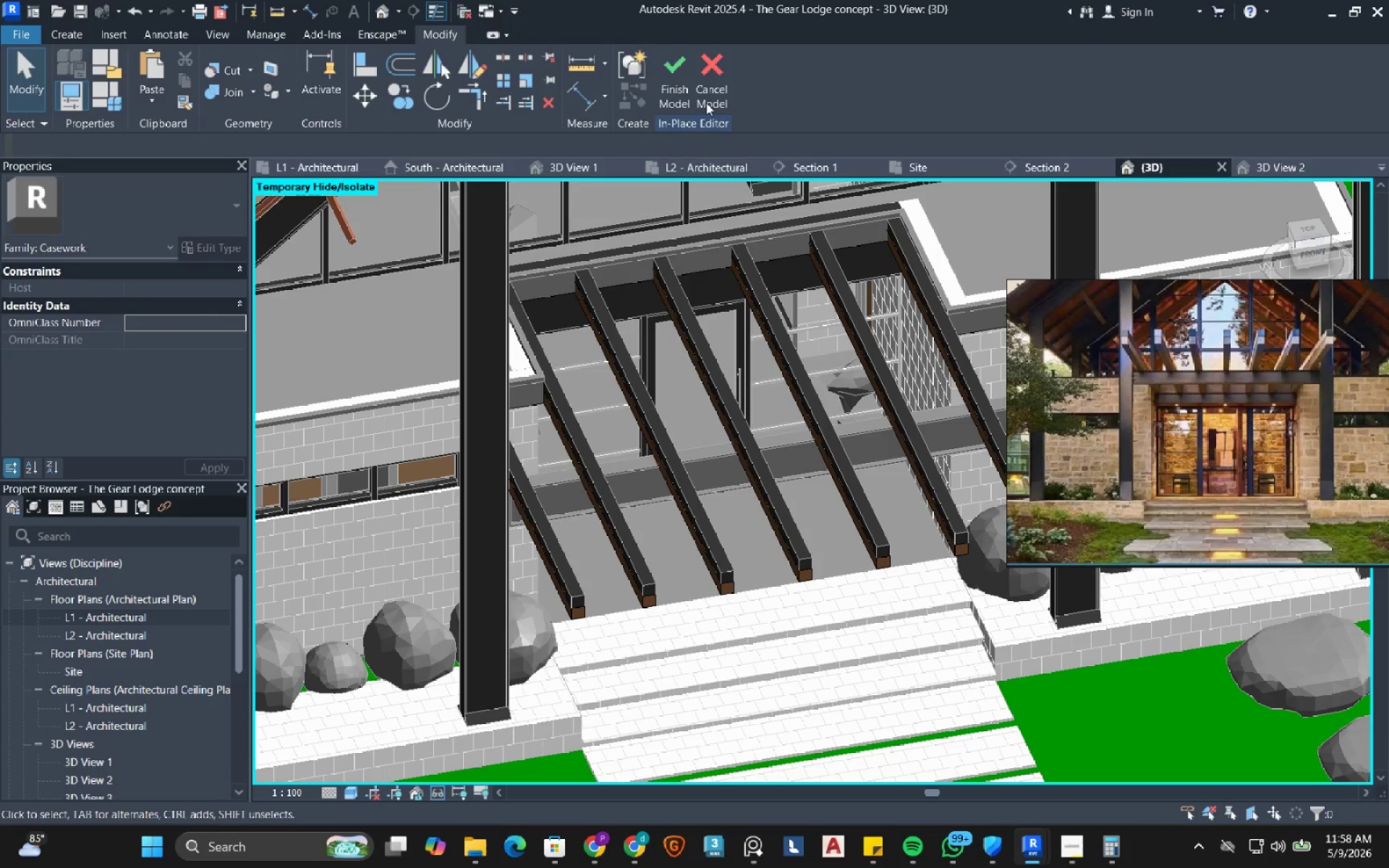 
scroll: coordinate [528, 516], scroll_direction: down, amount: 5.0
 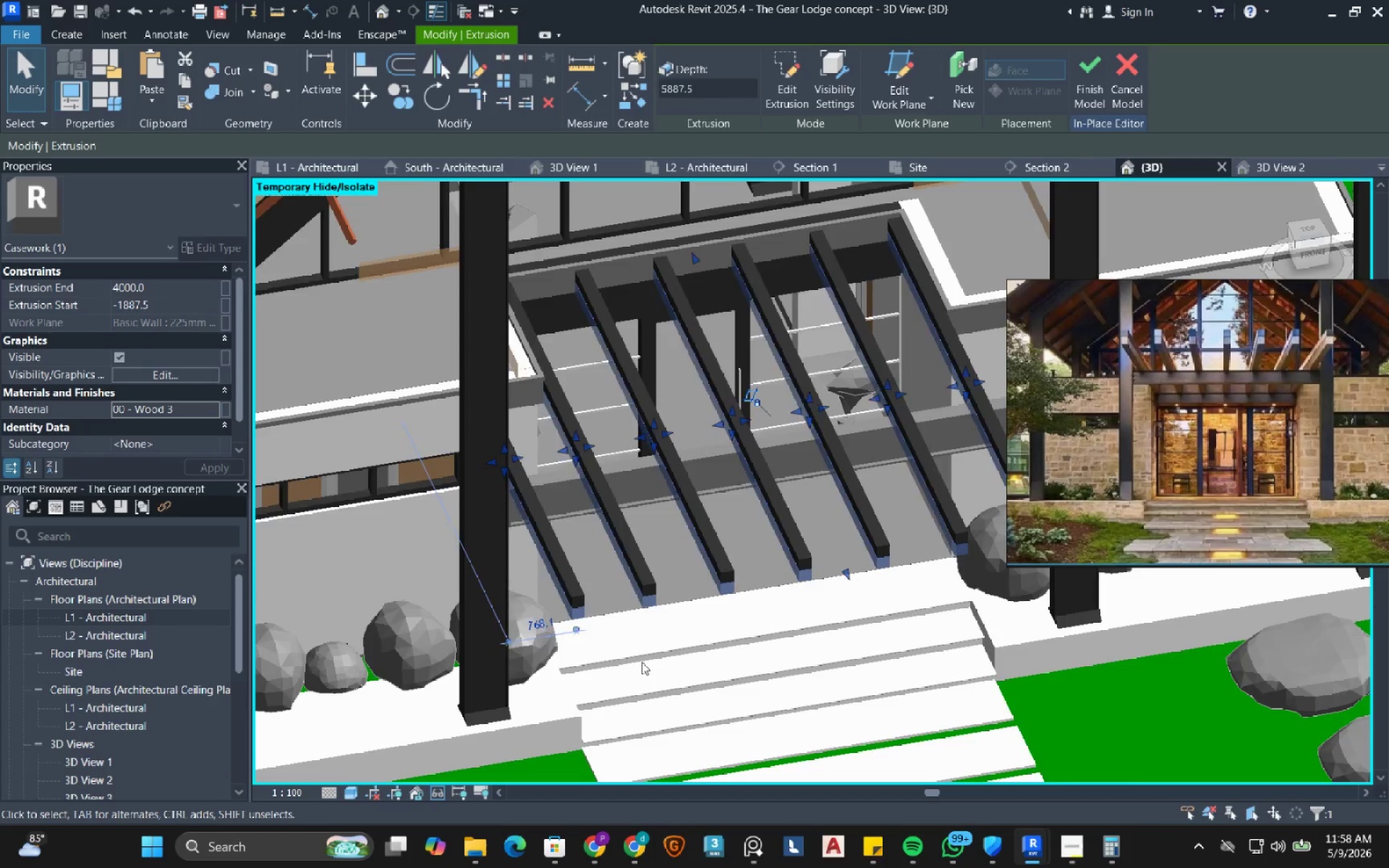 
left_click([679, 80])
 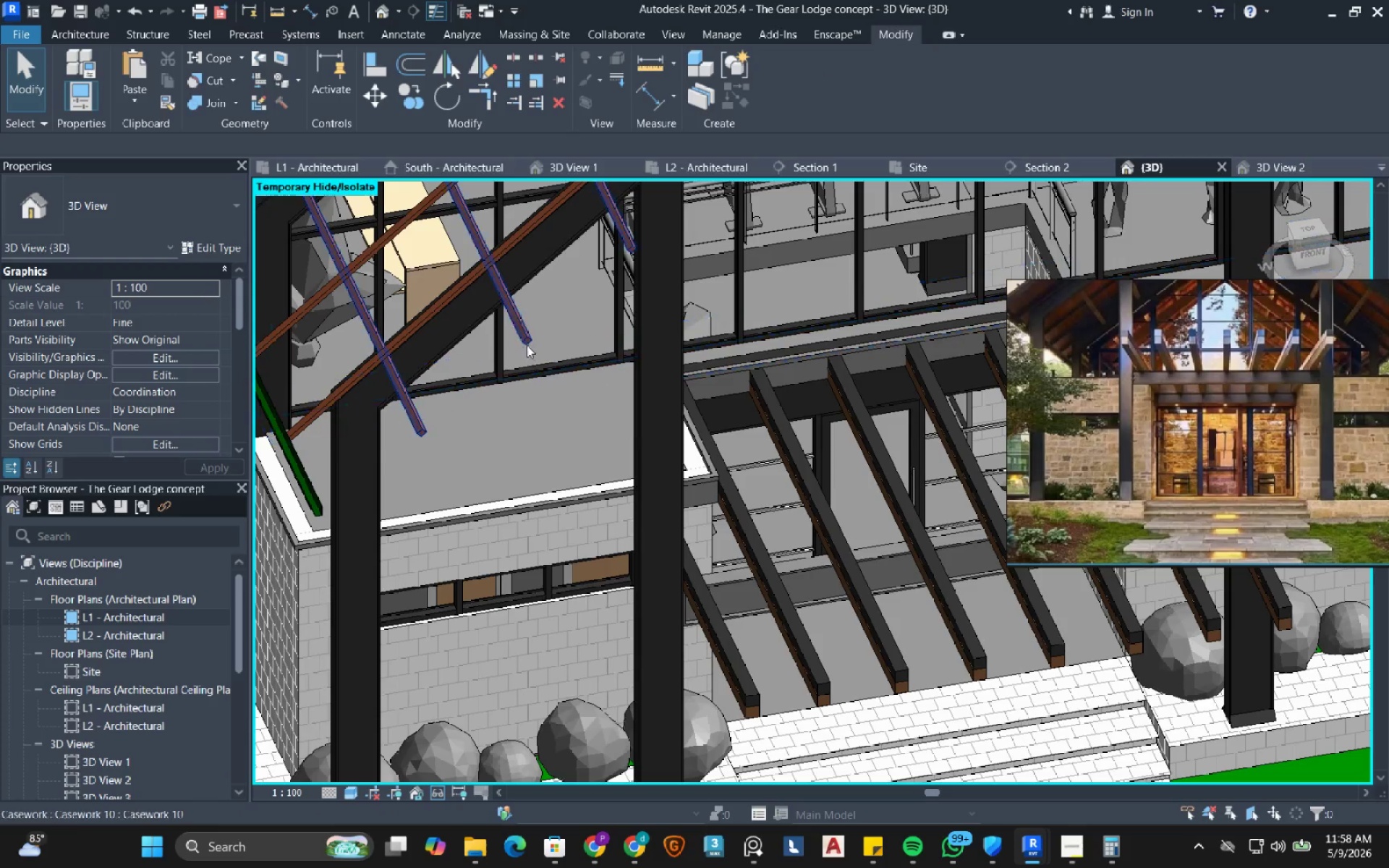 
left_click([525, 341])
 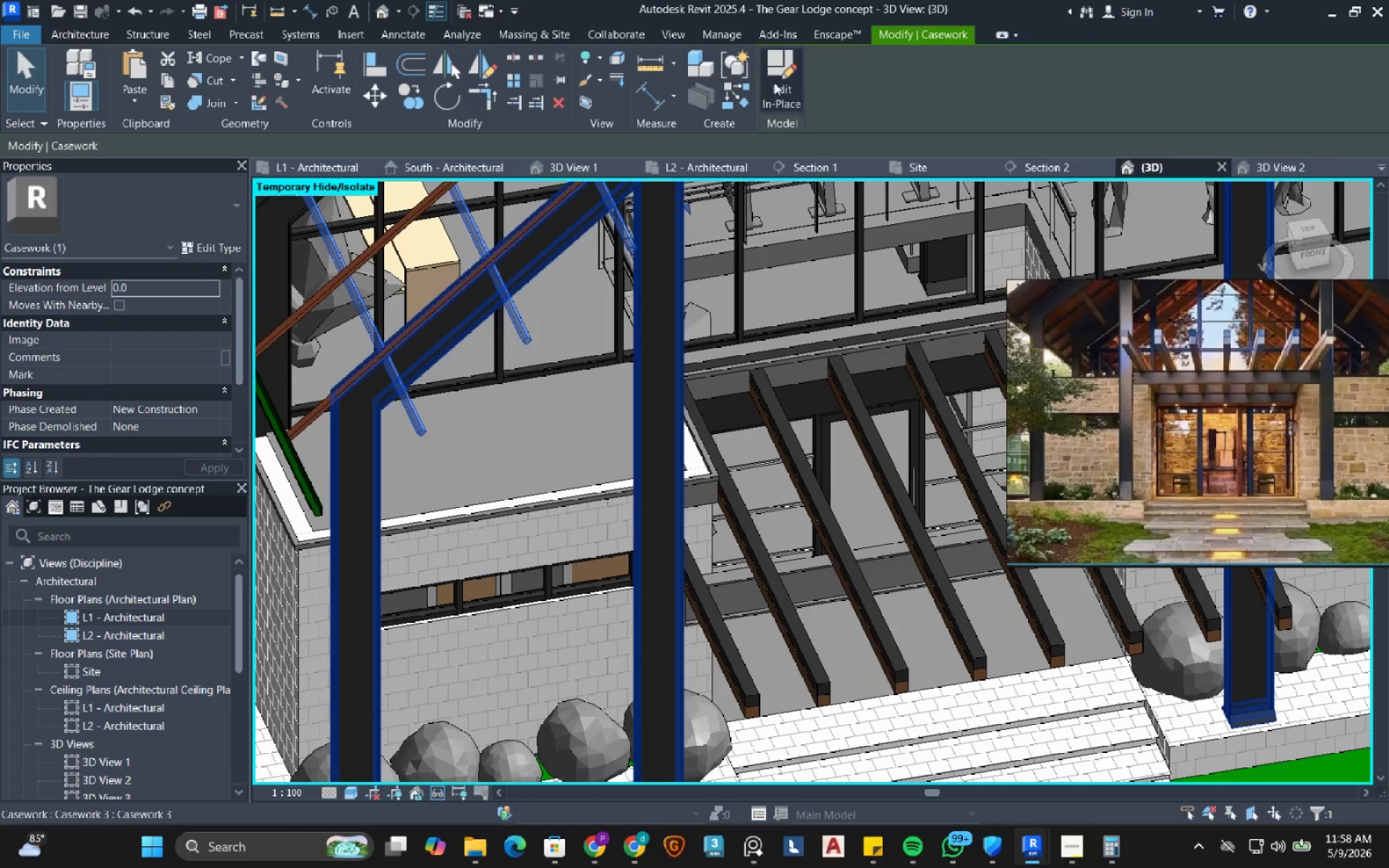 
left_click([774, 82])
 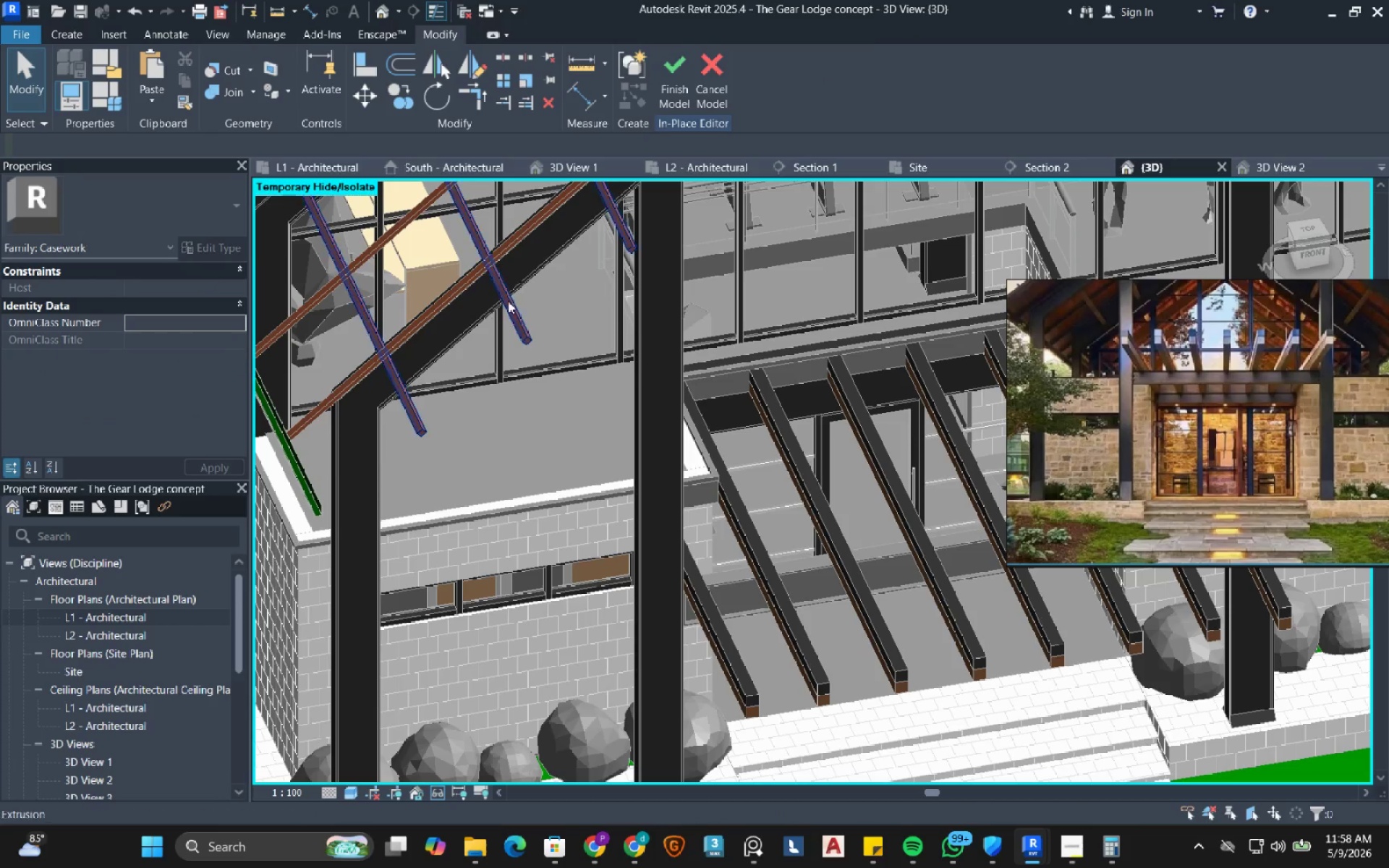 
left_click([508, 301])
 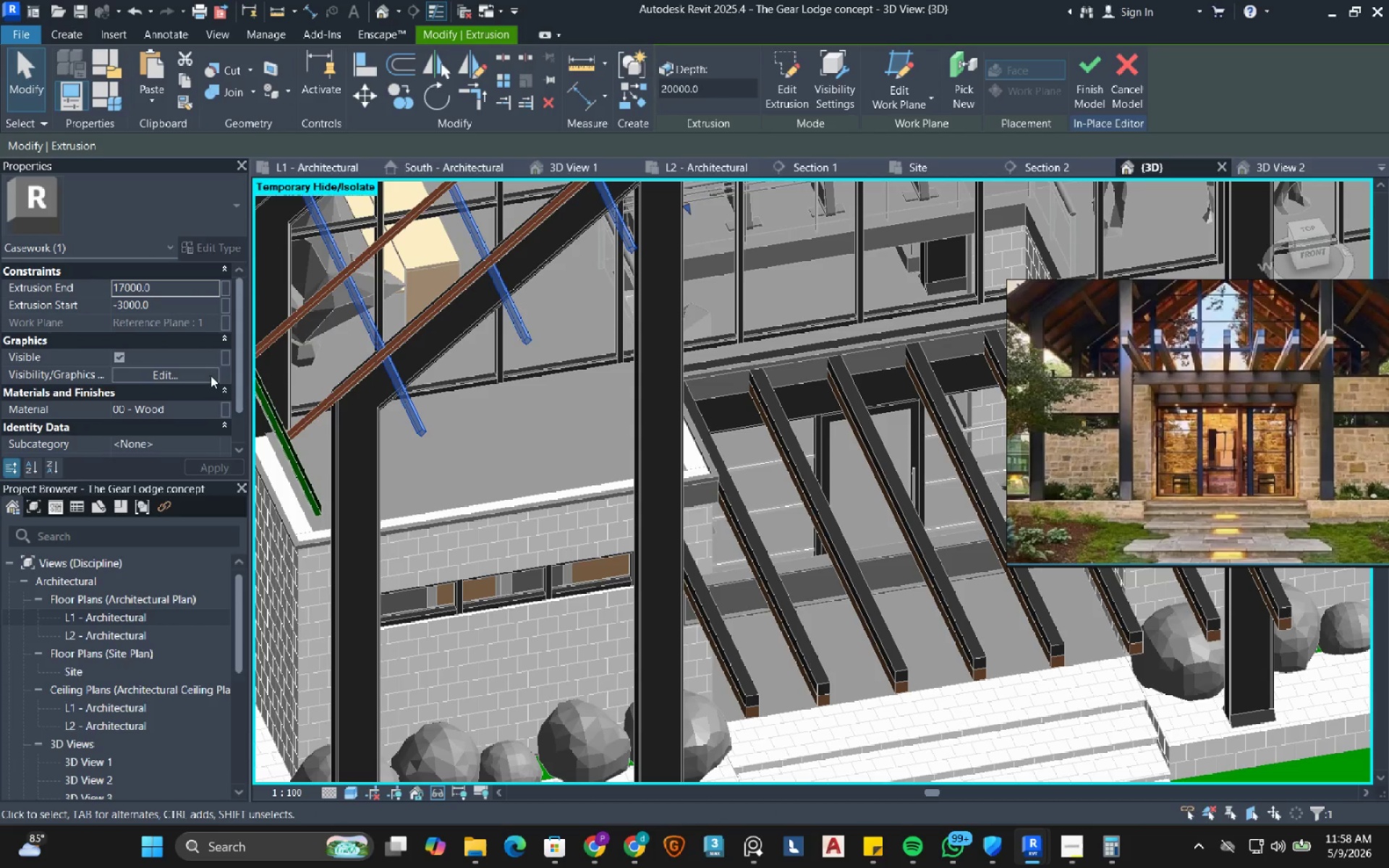 
left_click([212, 409])
 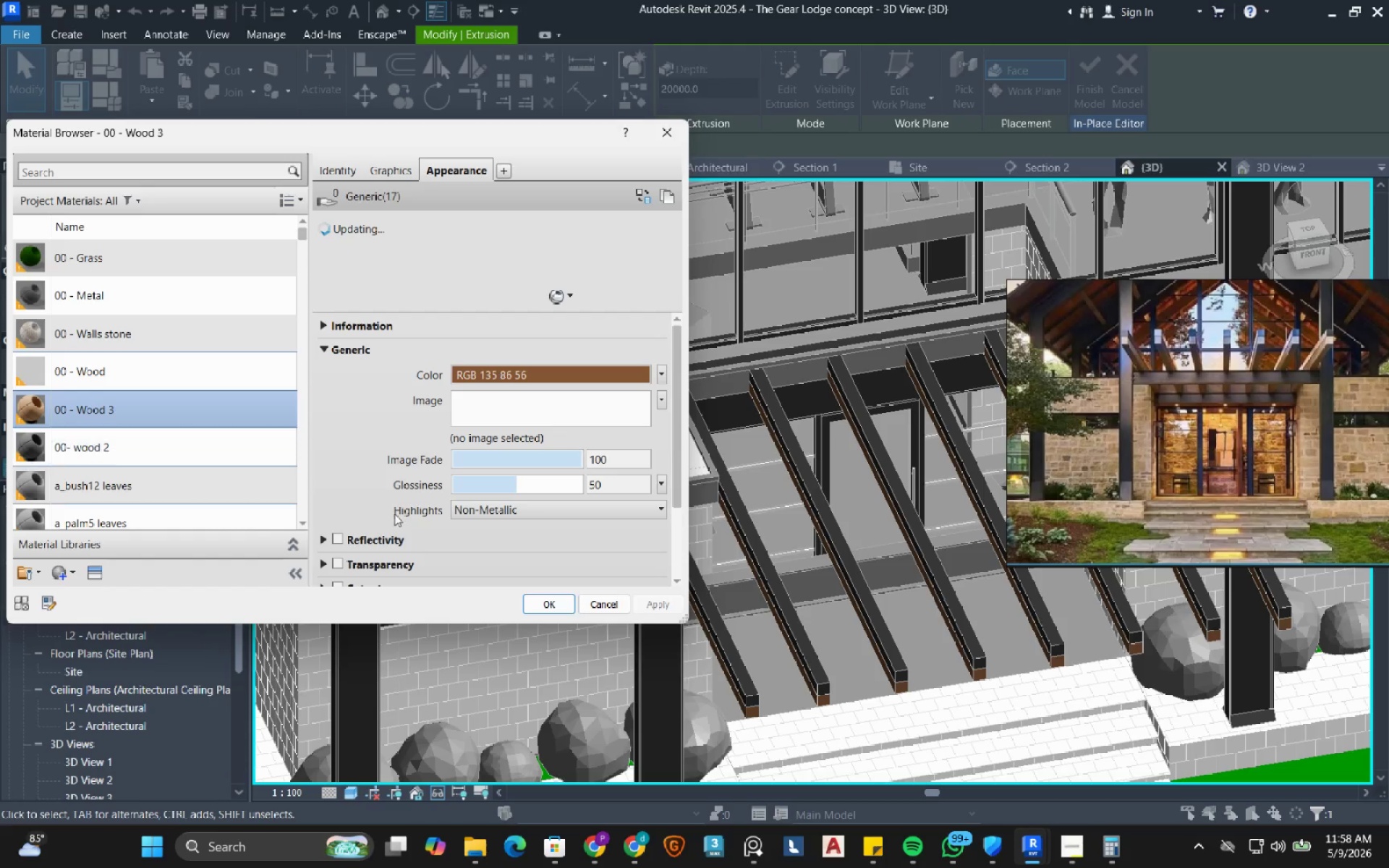 
left_click([569, 606])
 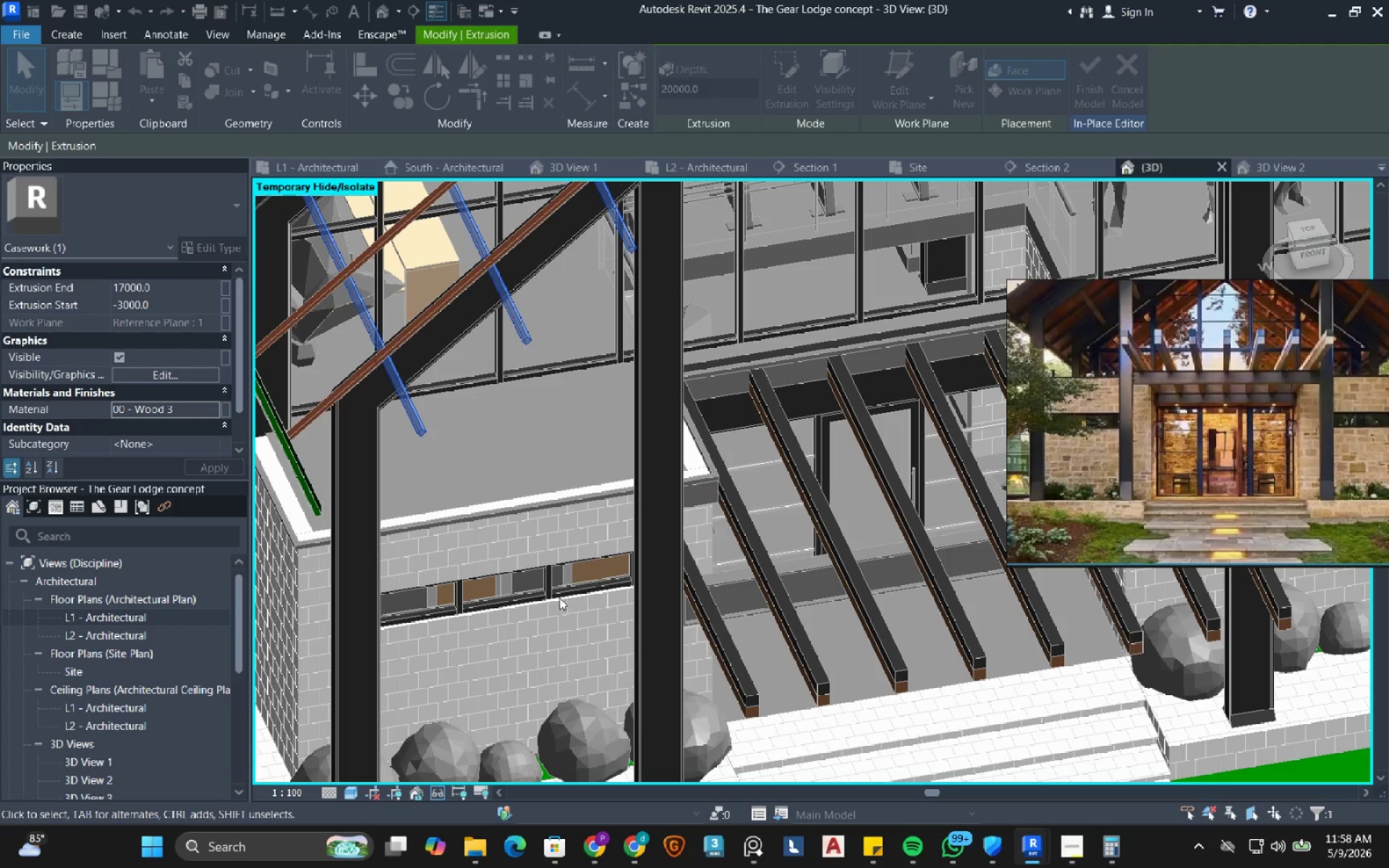 
scroll: coordinate [556, 597], scroll_direction: down, amount: 3.0
 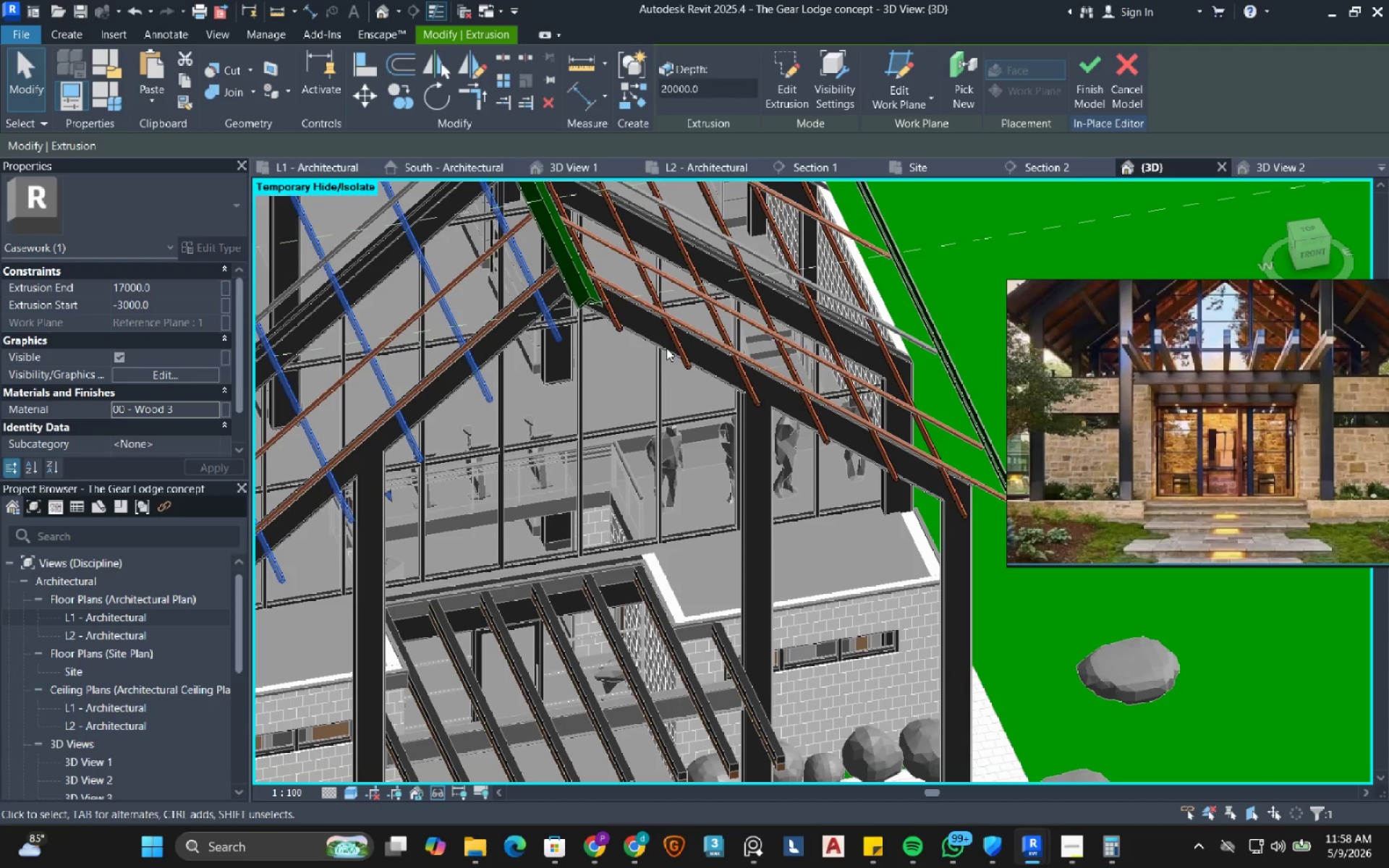 
left_click([674, 346])
 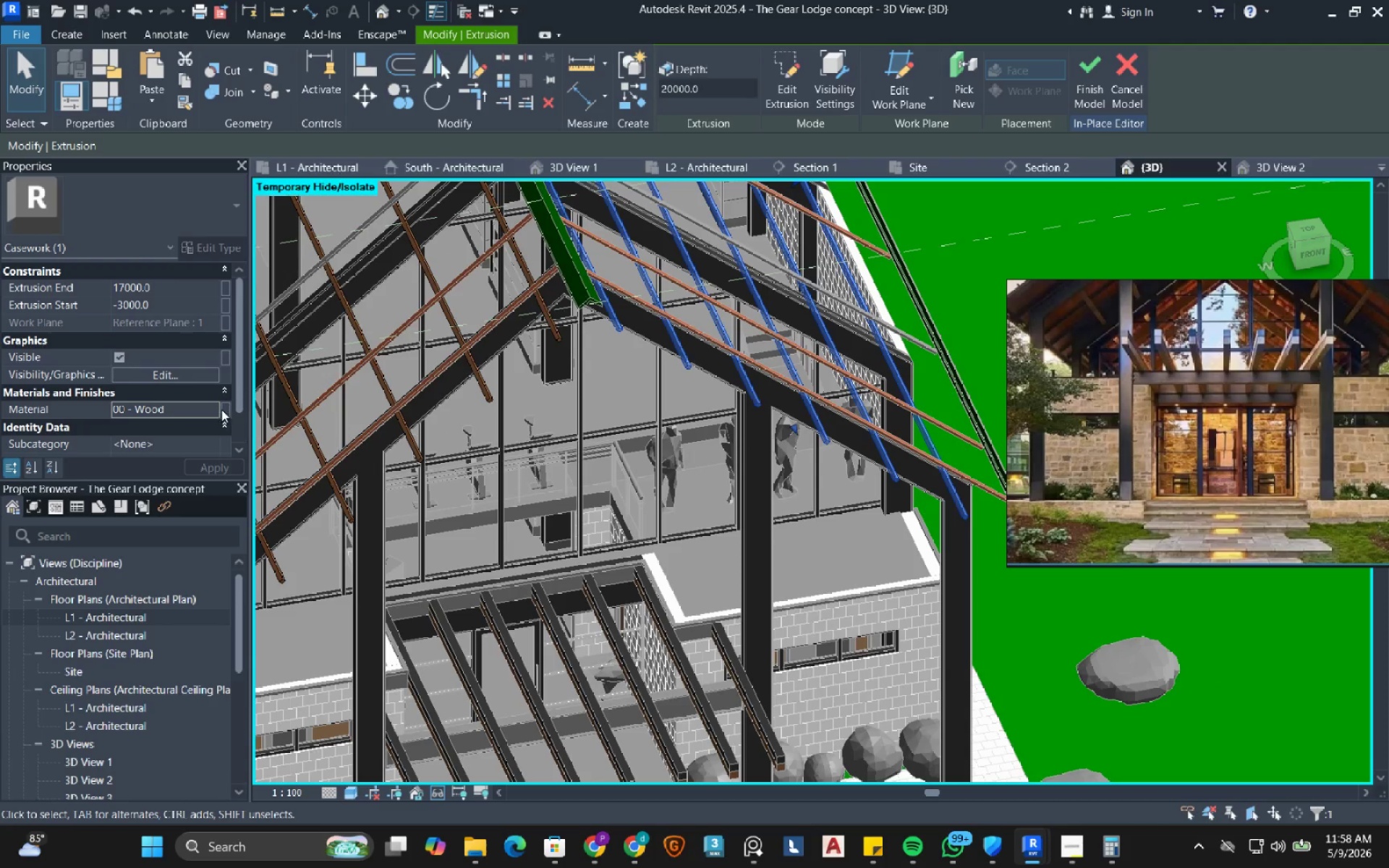 
left_click([214, 409])
 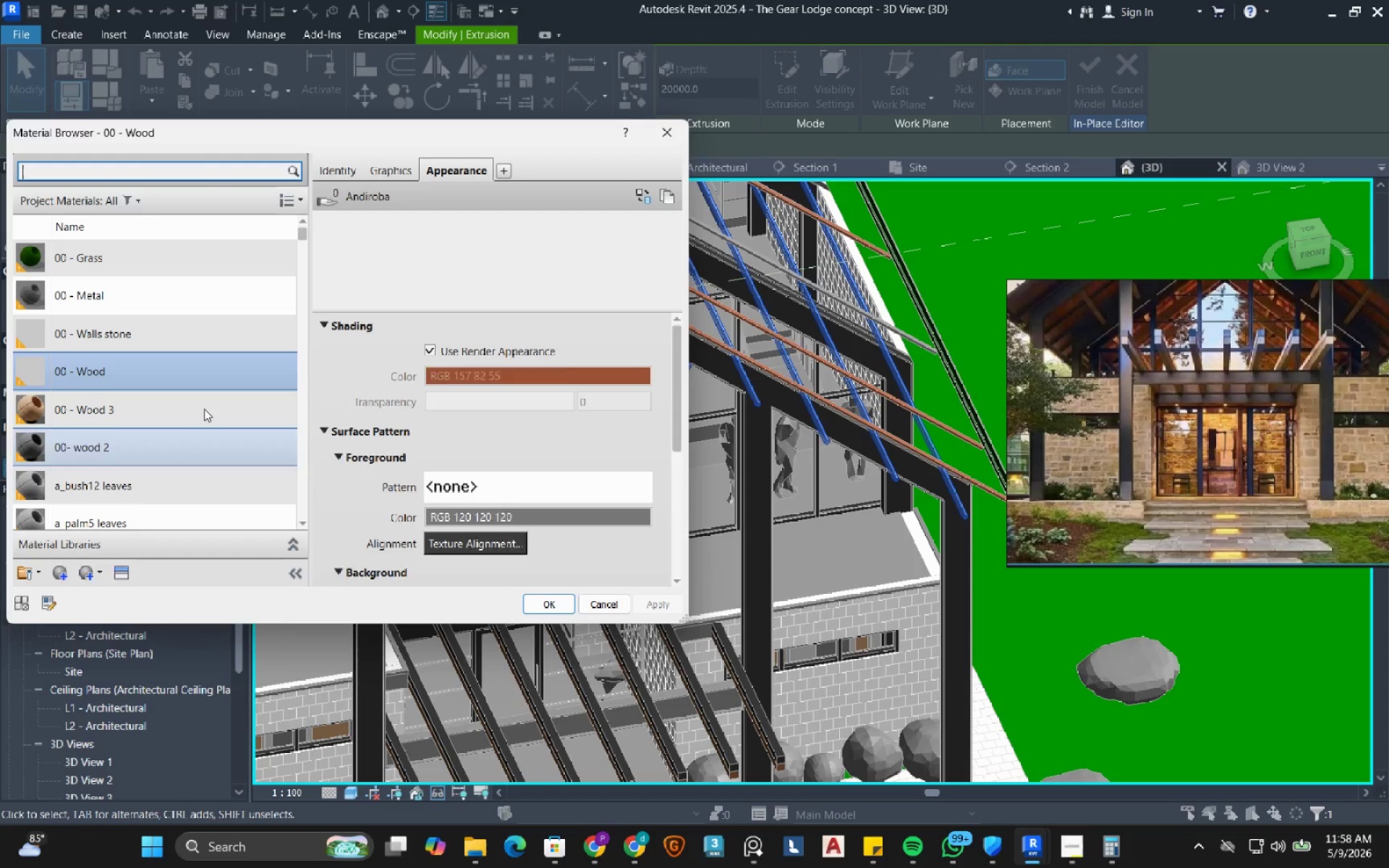 
left_click([181, 410])
 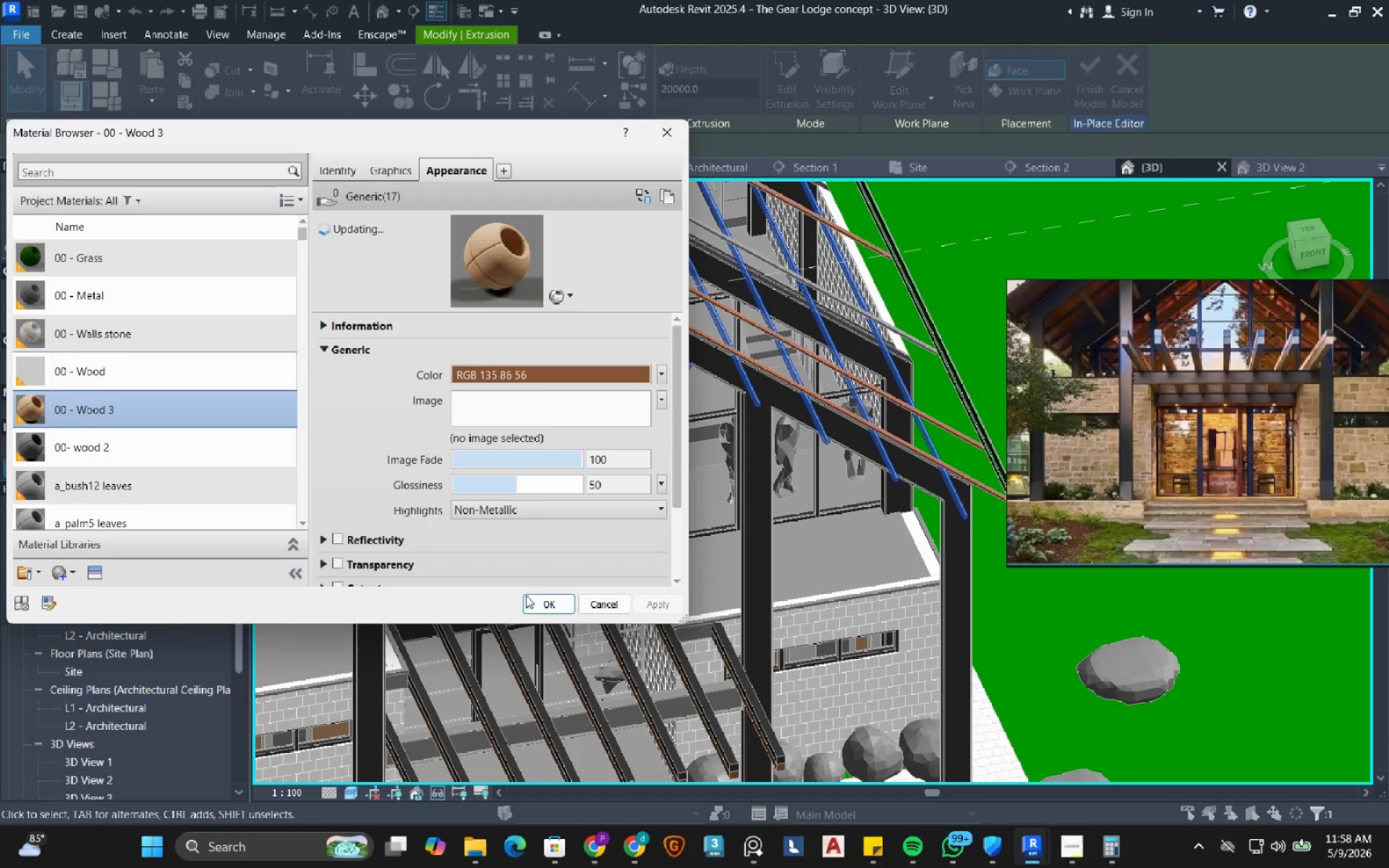 
left_click([535, 600])
 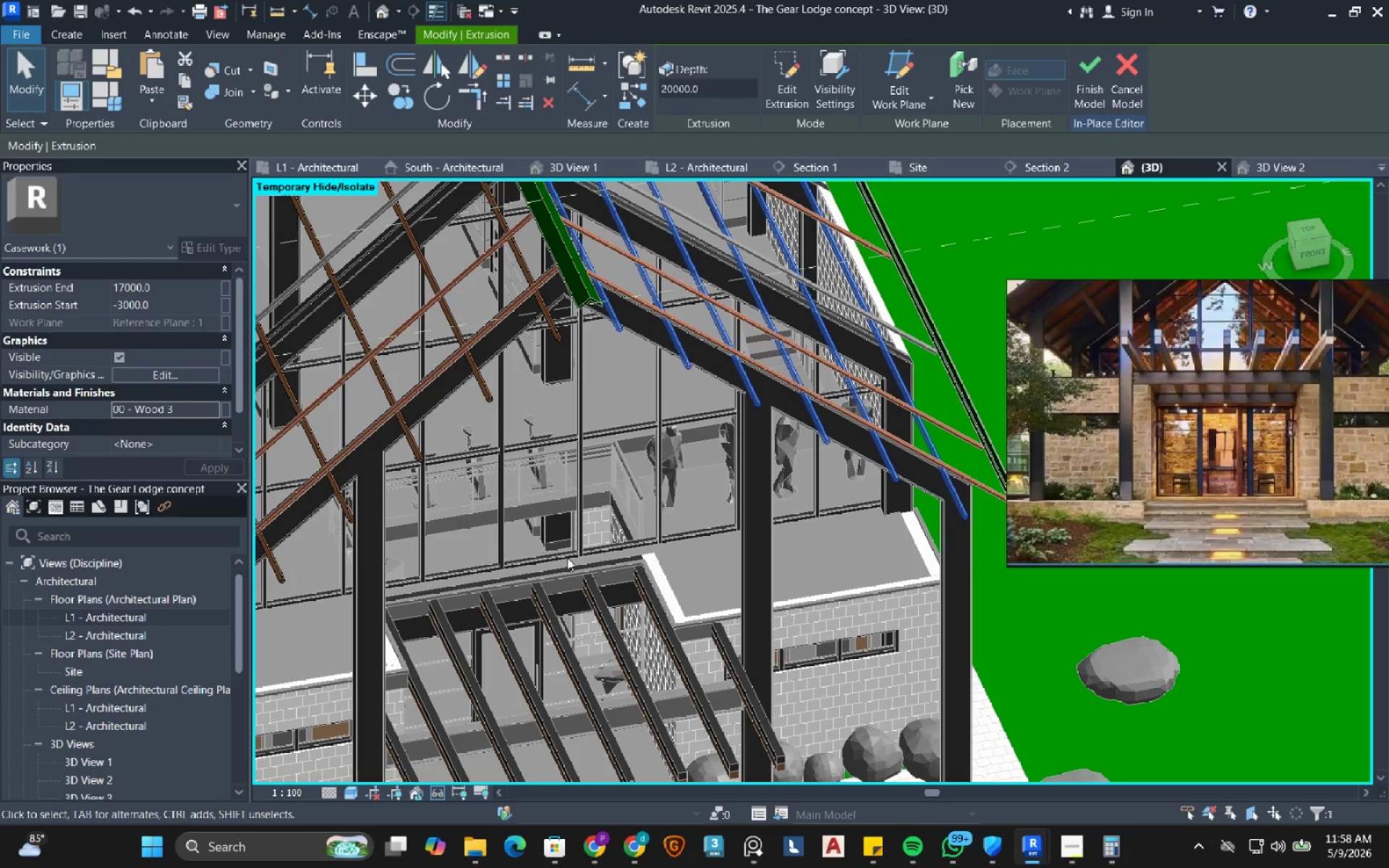 
scroll: coordinate [669, 471], scroll_direction: down, amount: 3.0
 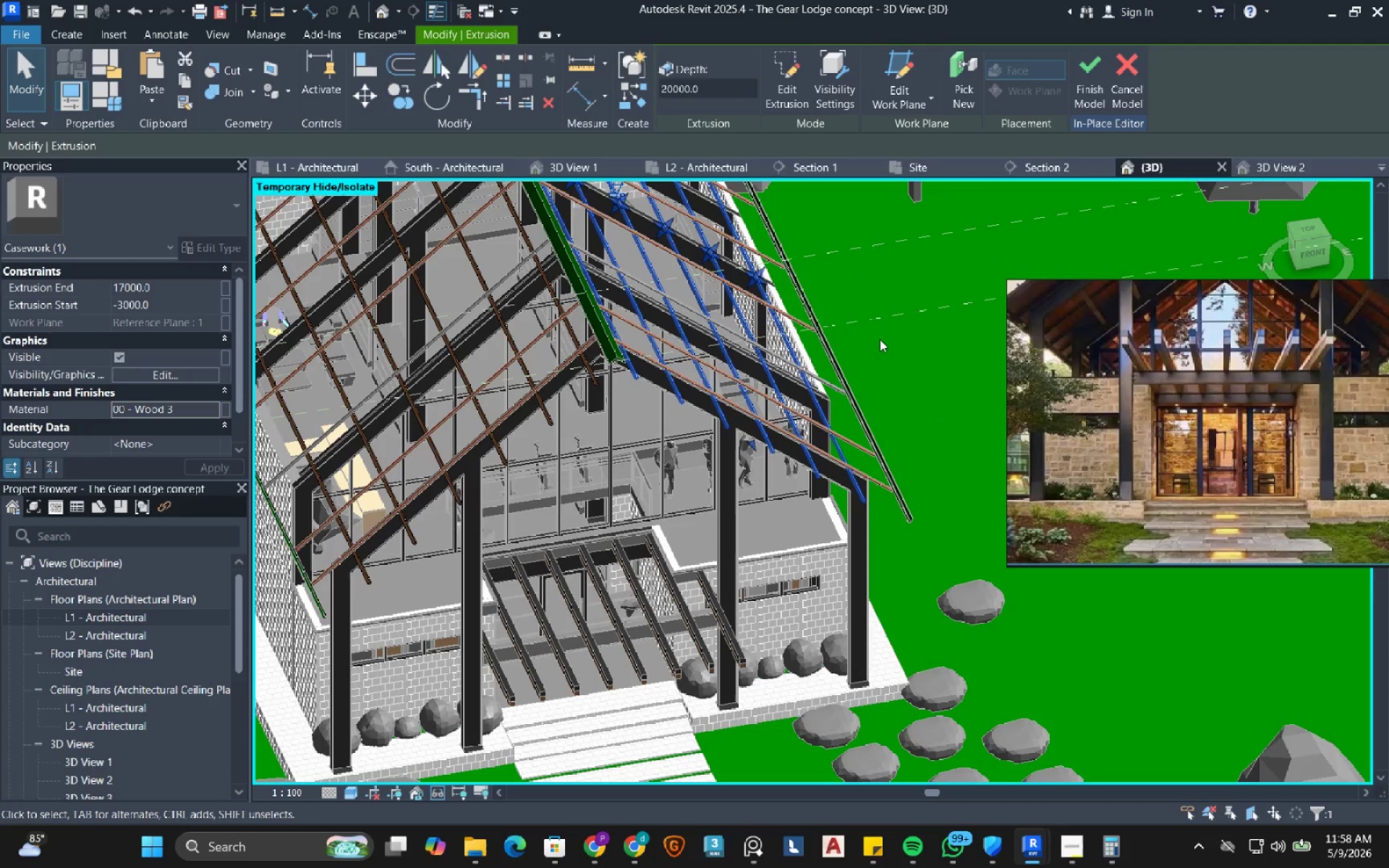 
left_click([880, 339])
 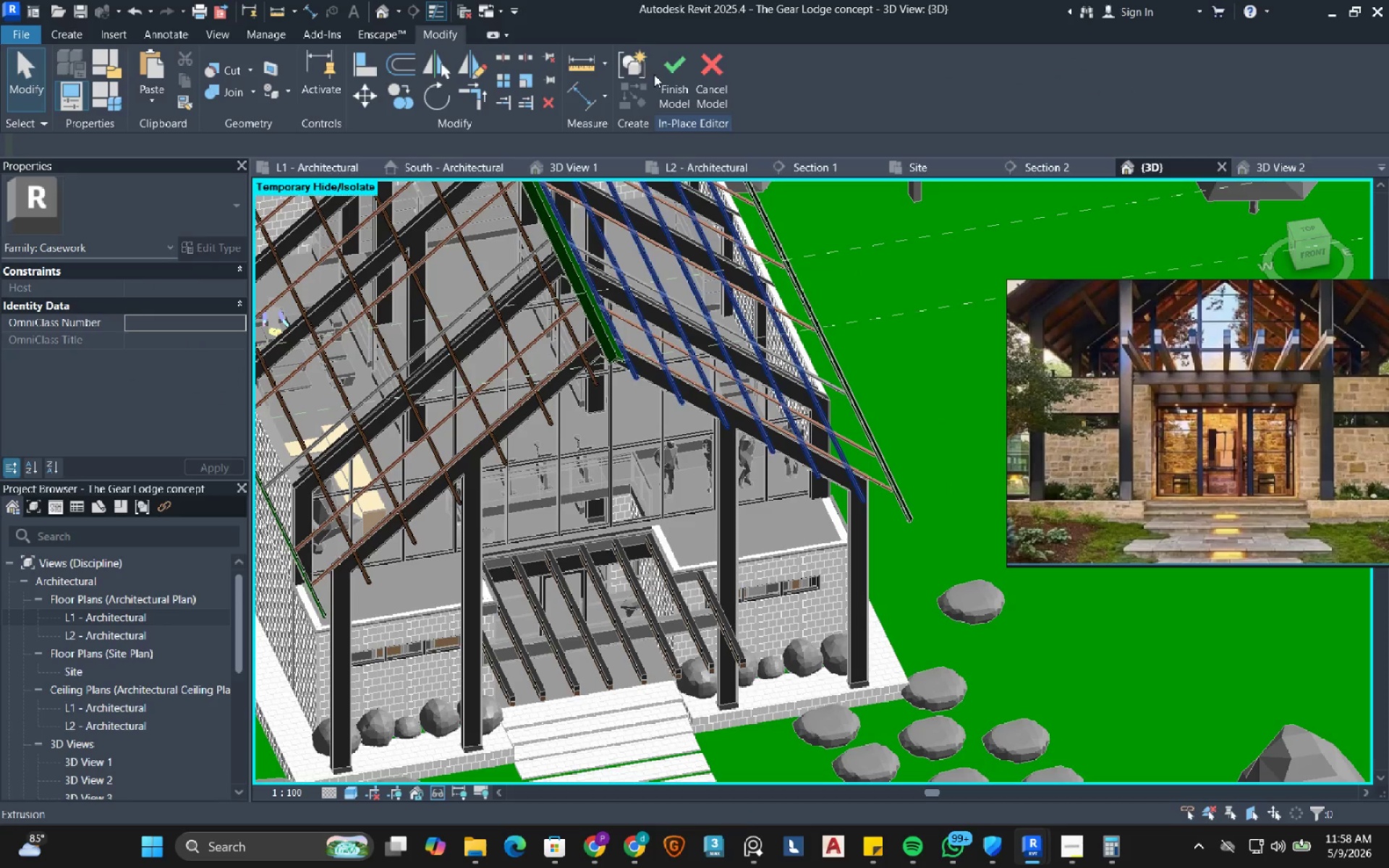 
left_click([663, 86])
 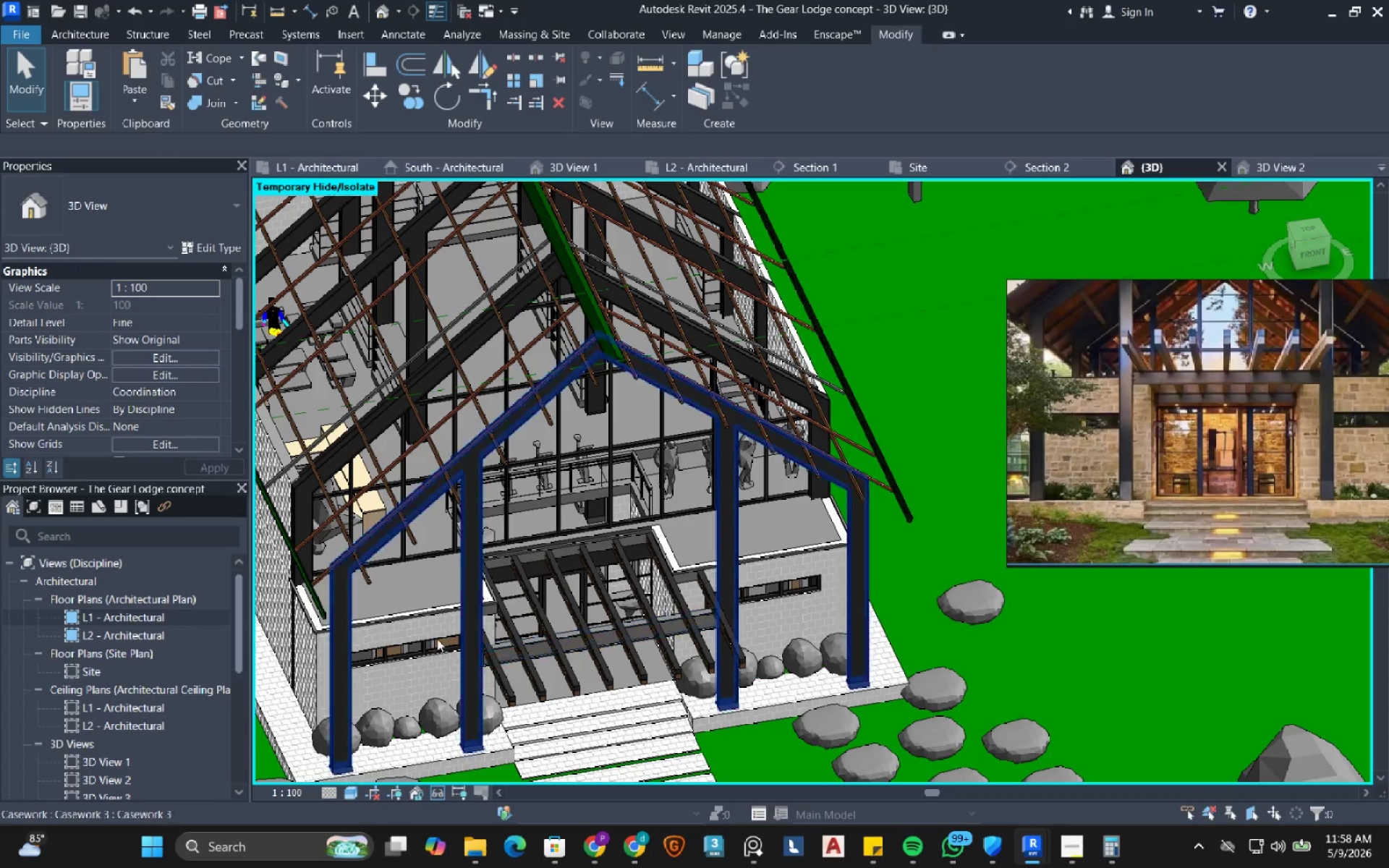 
scroll: coordinate [284, 642], scroll_direction: up, amount: 10.0
 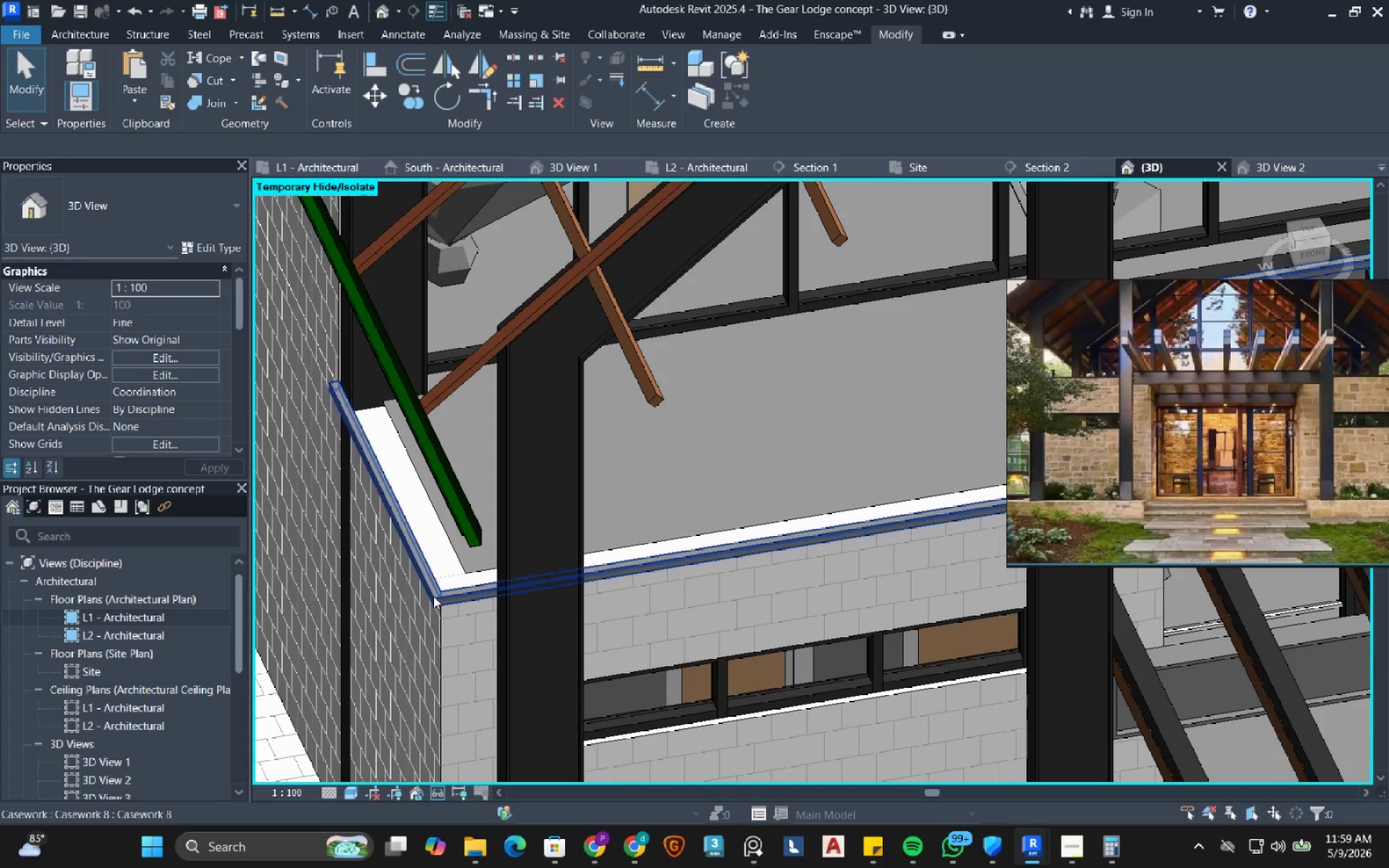 
left_click([433, 596])
 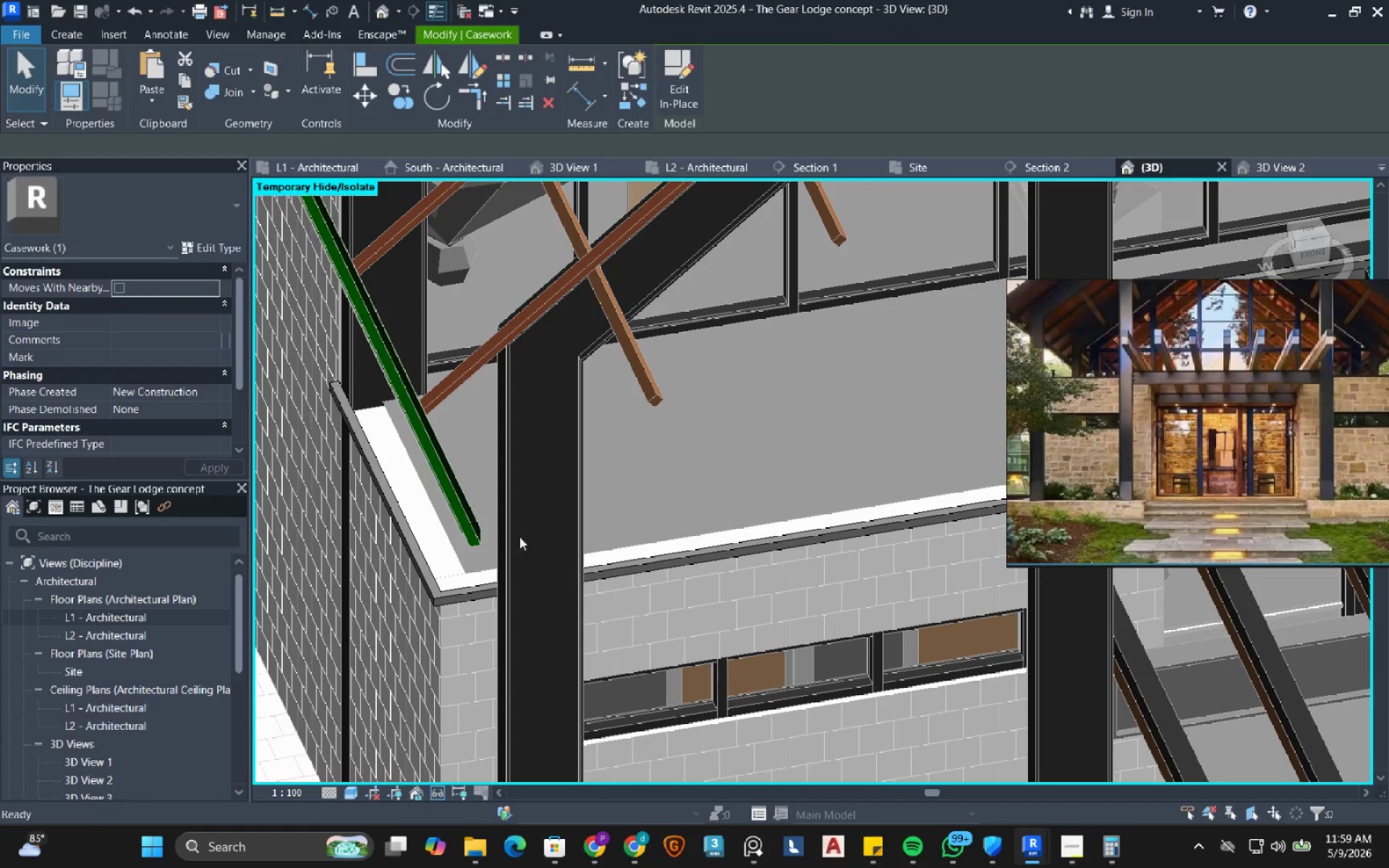 
left_click([444, 602])
 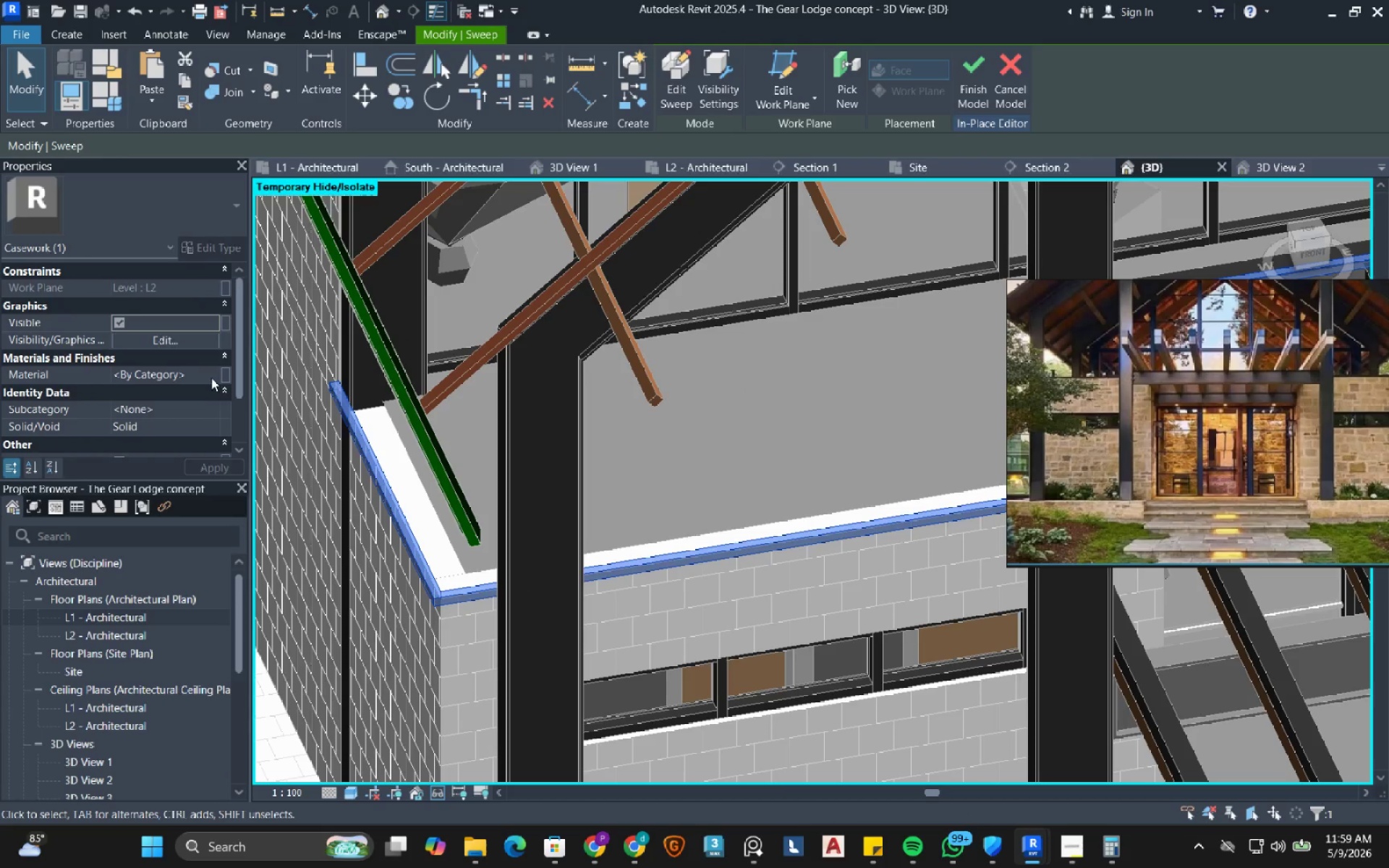 
left_click([211, 377])
 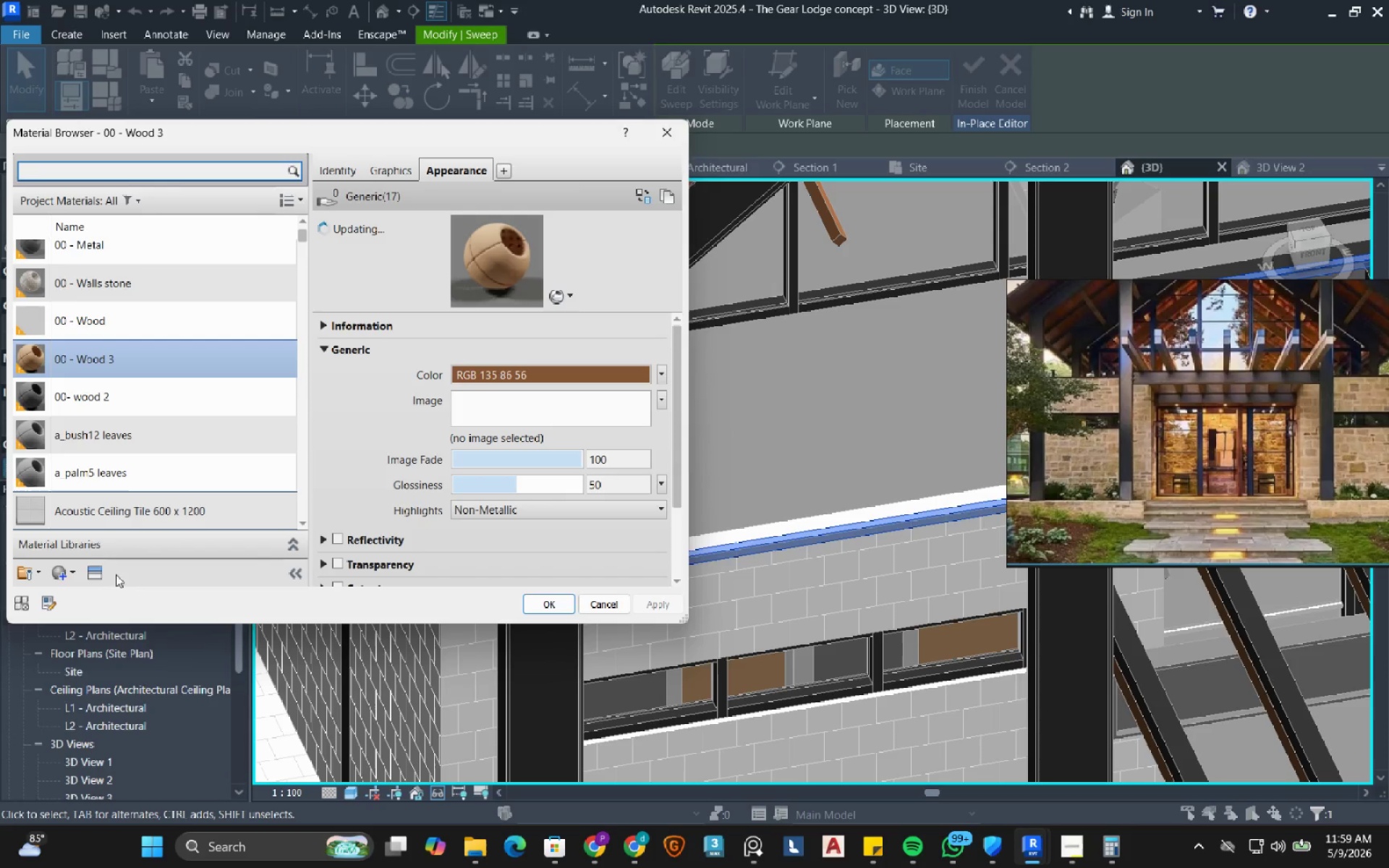 
left_click([72, 574])
 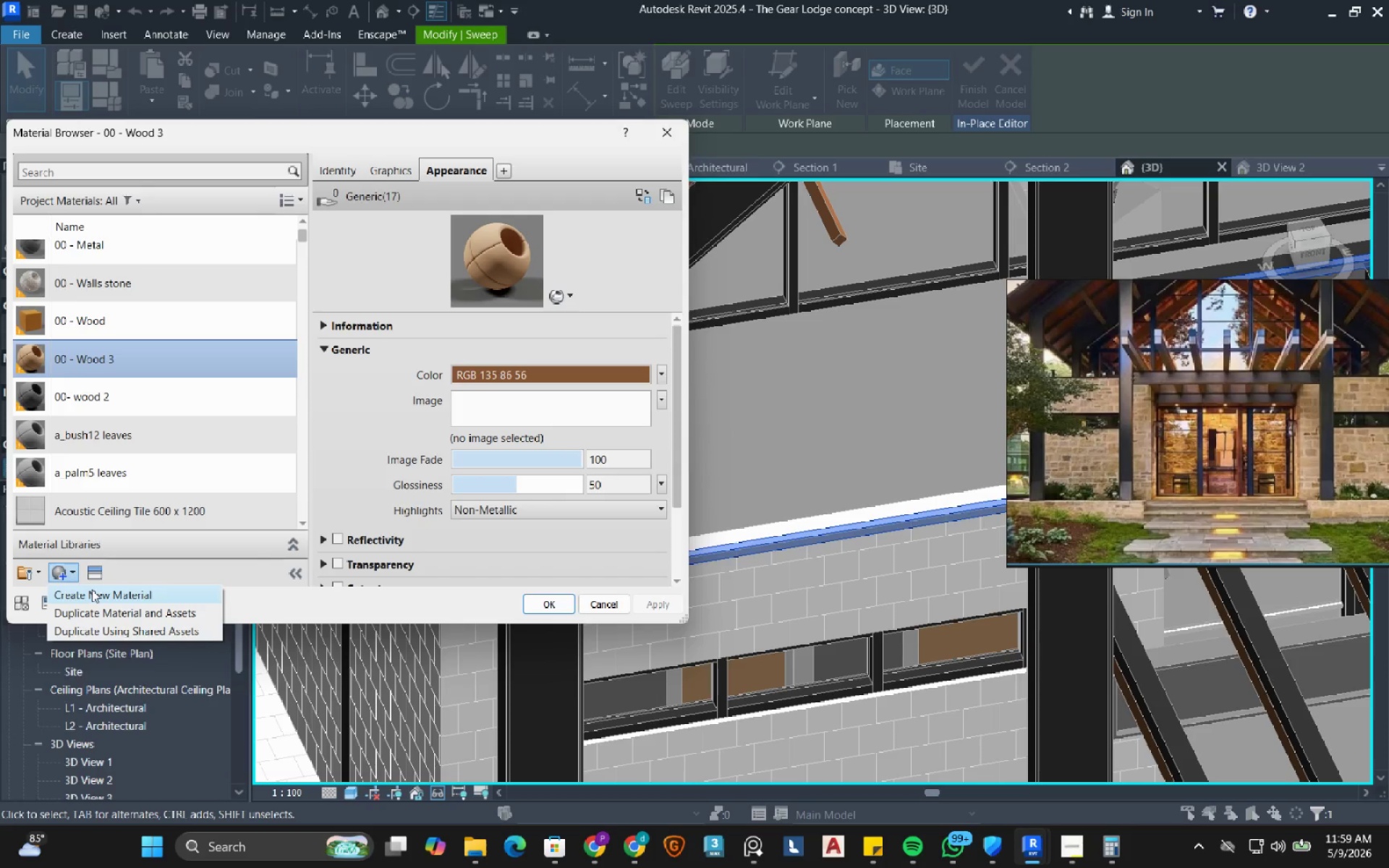 
left_click([92, 590])
 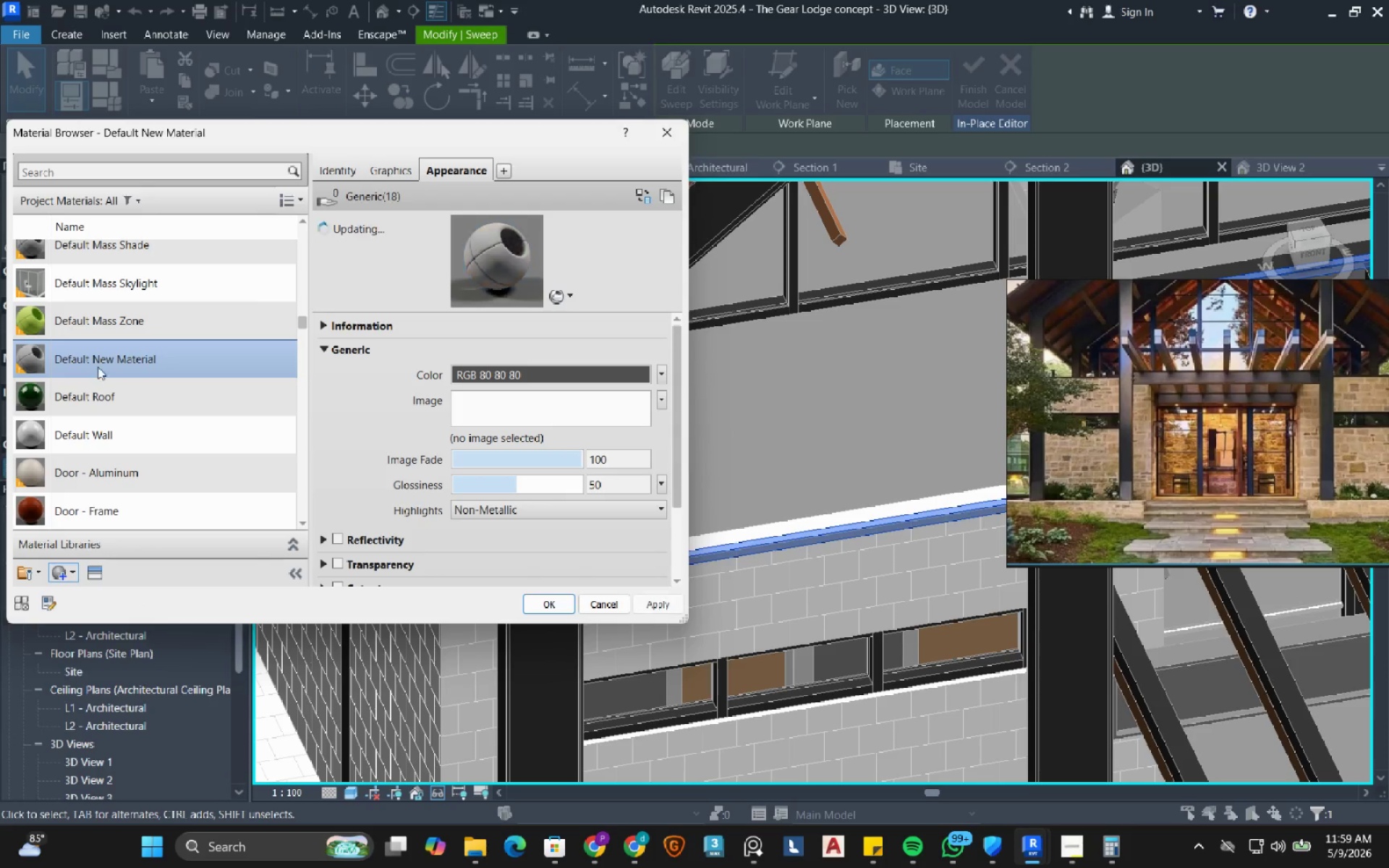 
right_click([98, 364])
 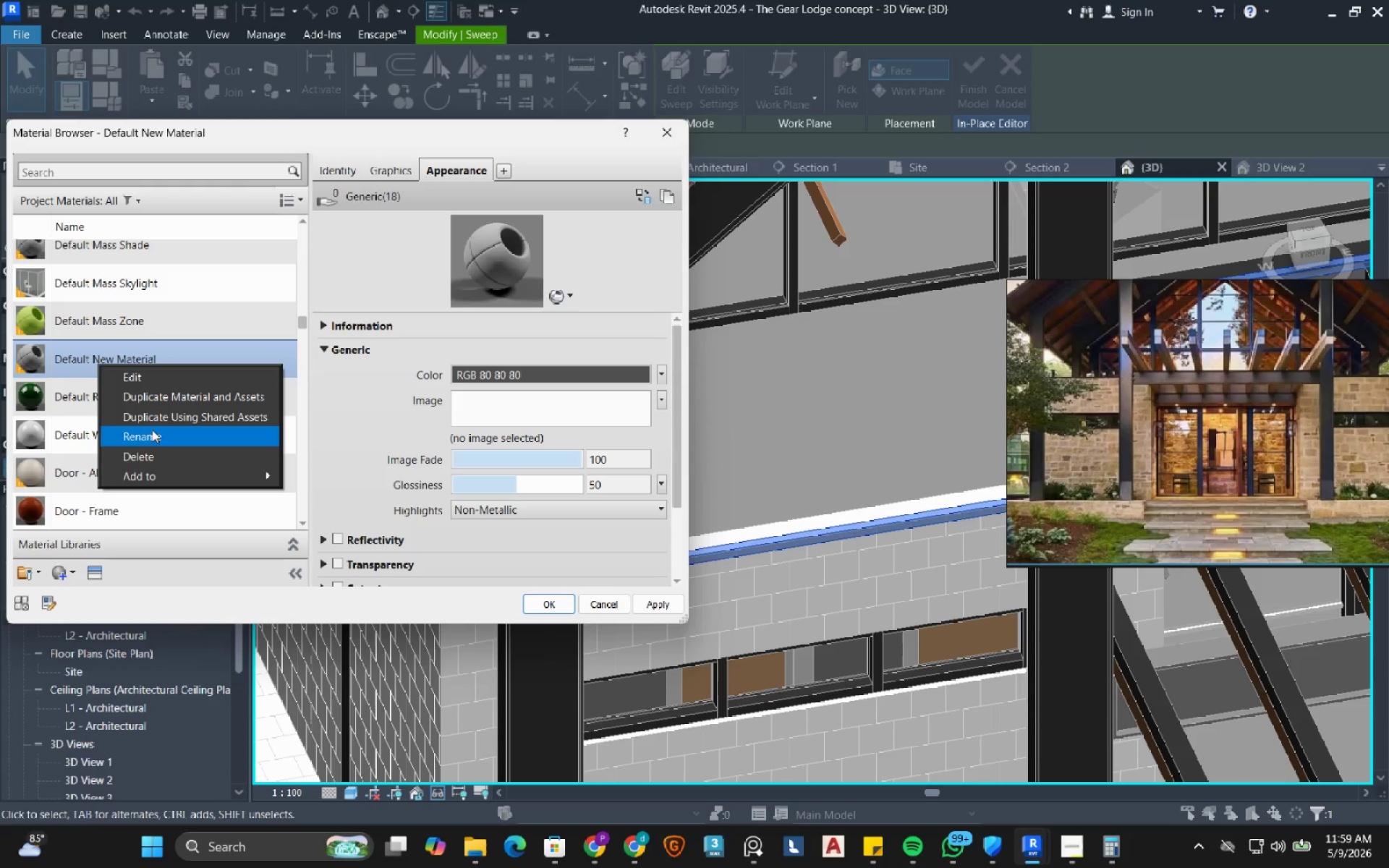 
left_click([149, 434])
 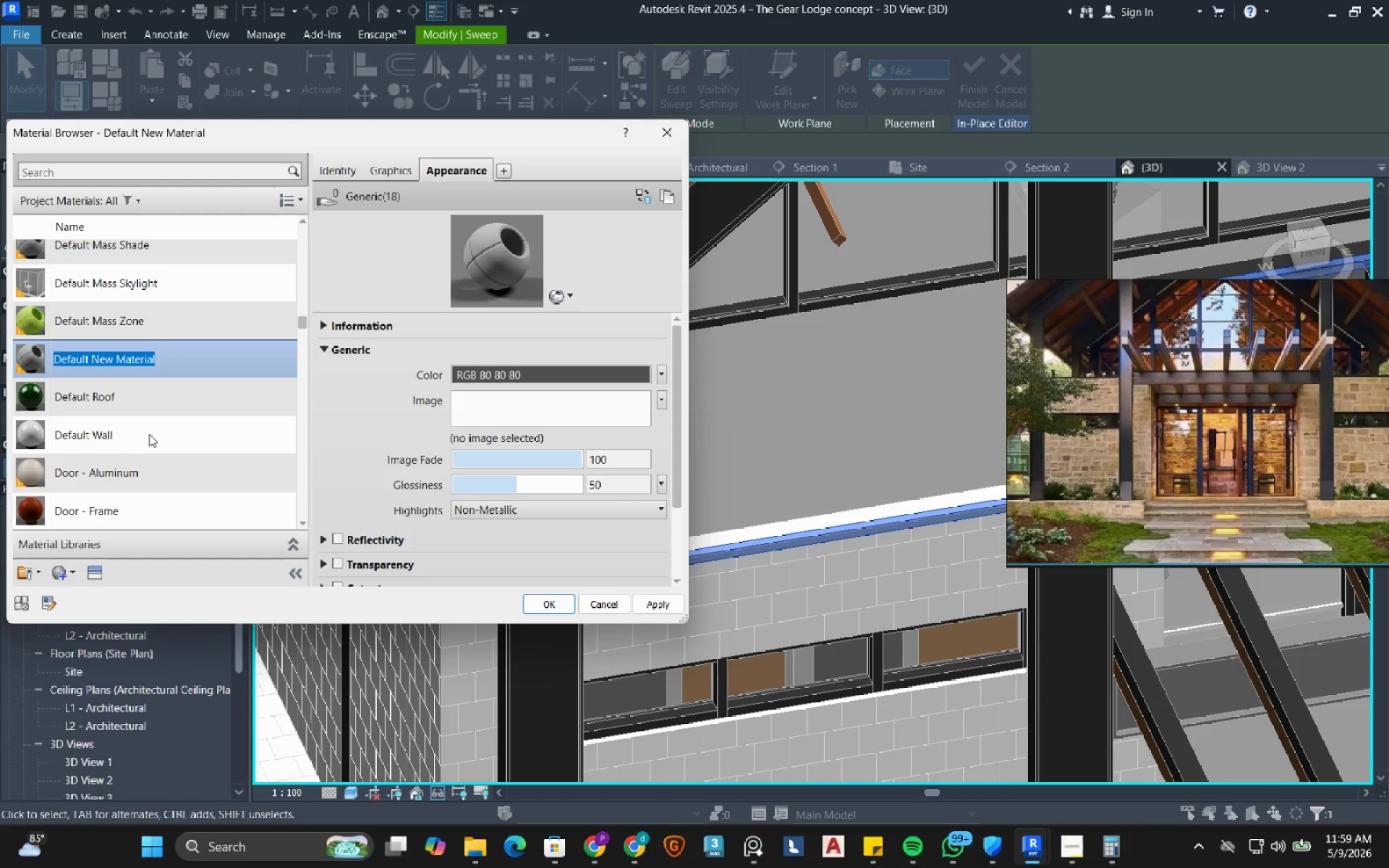 
type(00- black paint)
 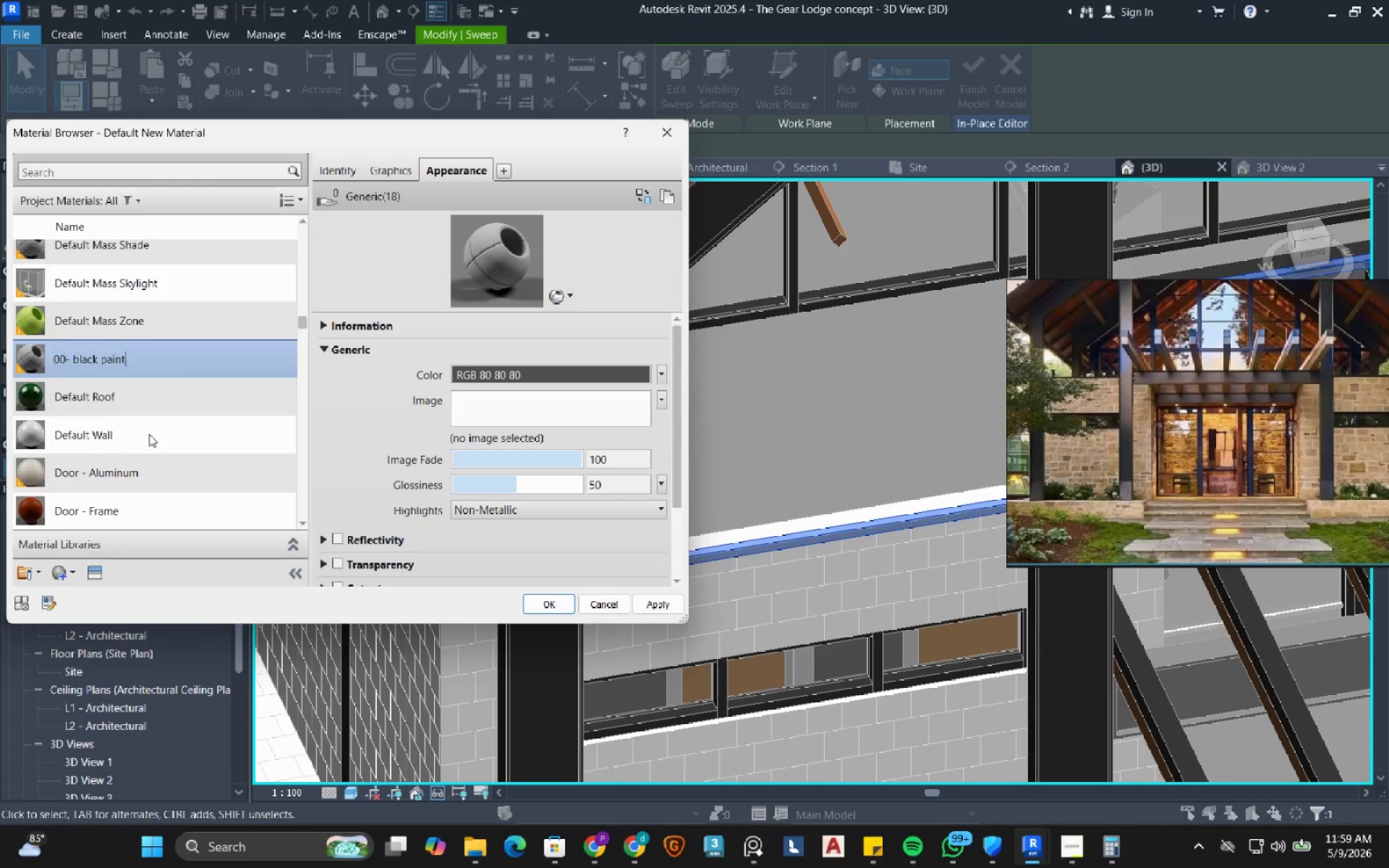 
key(Enter)
 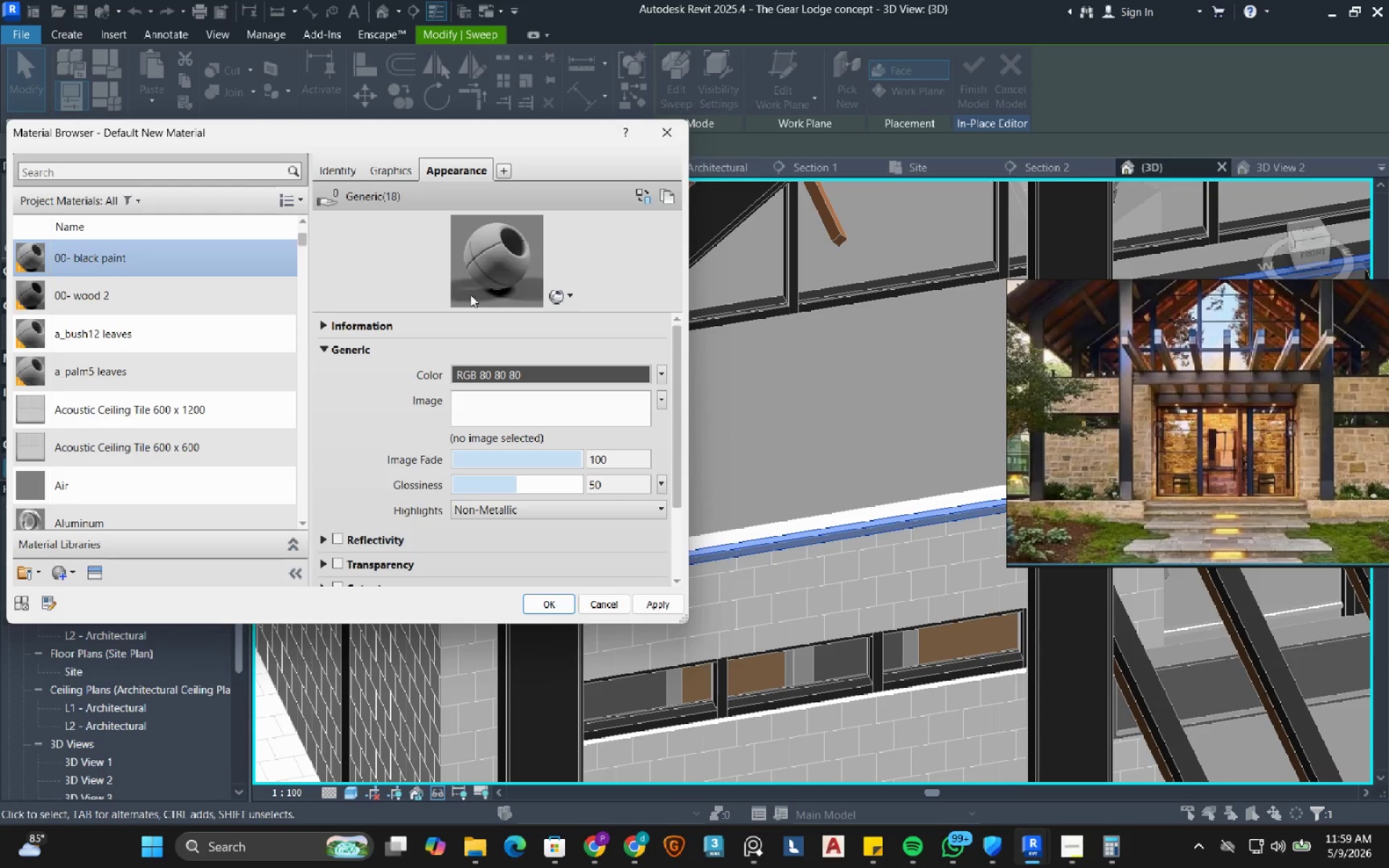 
left_click([513, 372])
 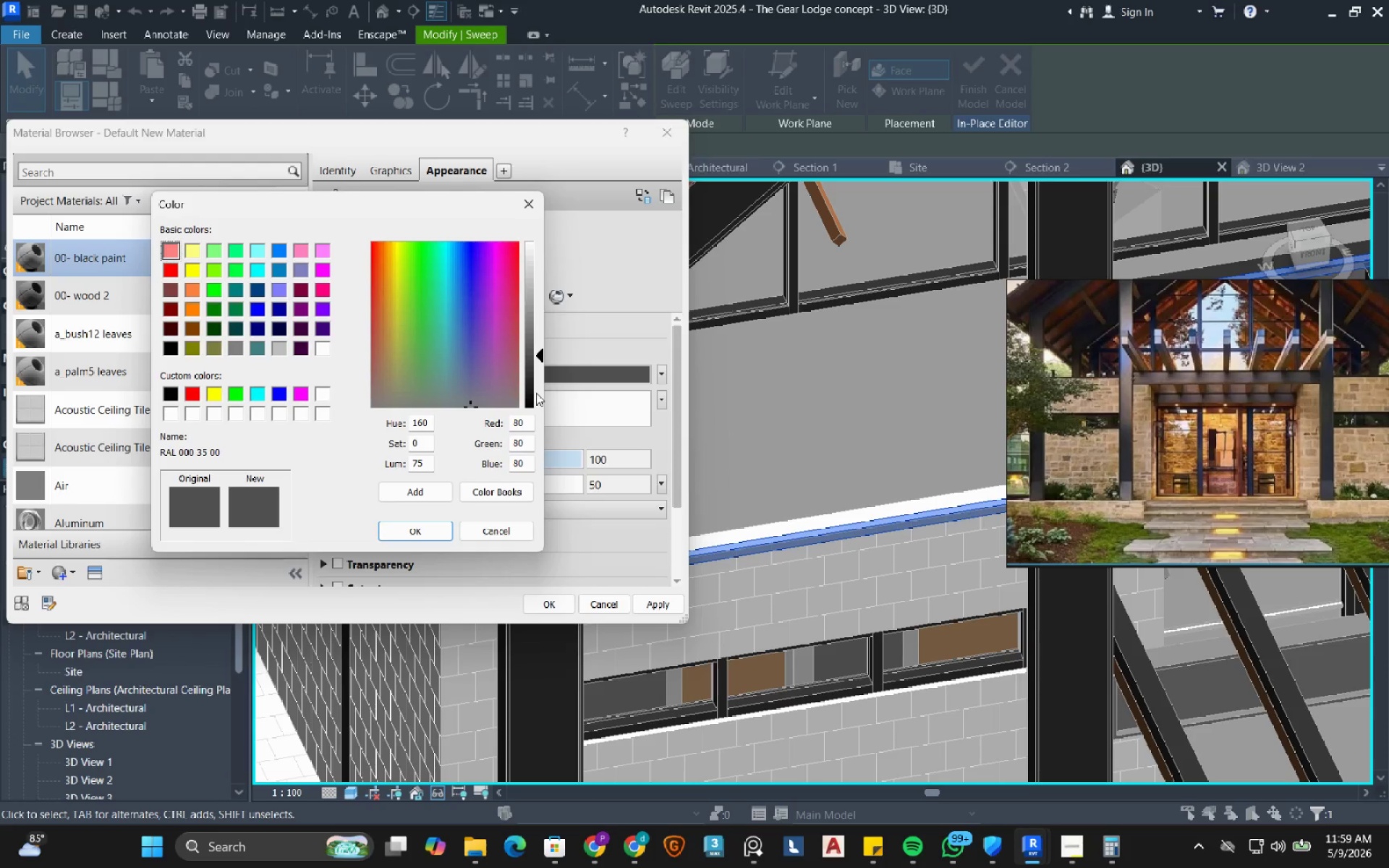 
left_click([534, 393])
 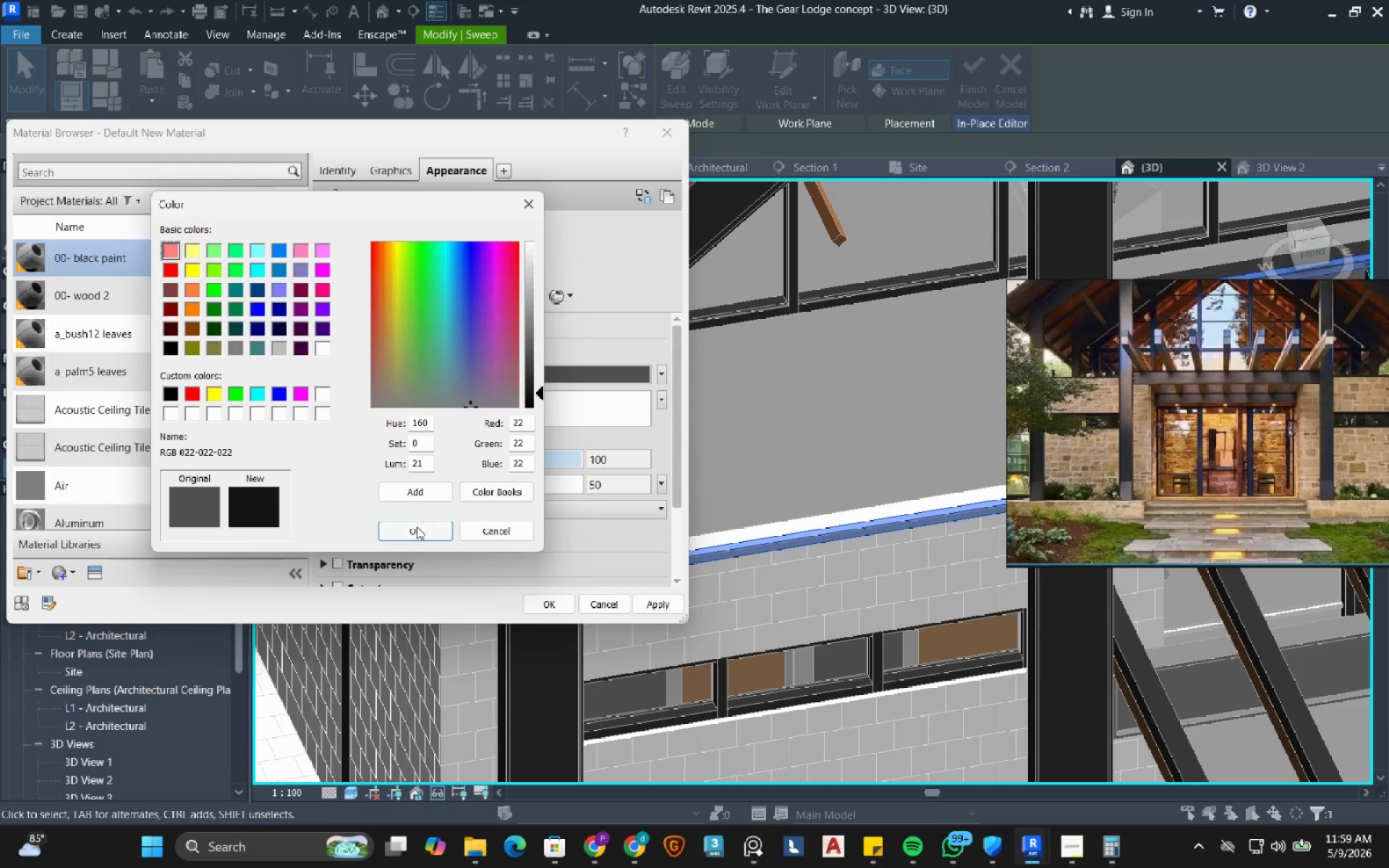 
left_click([417, 527])
 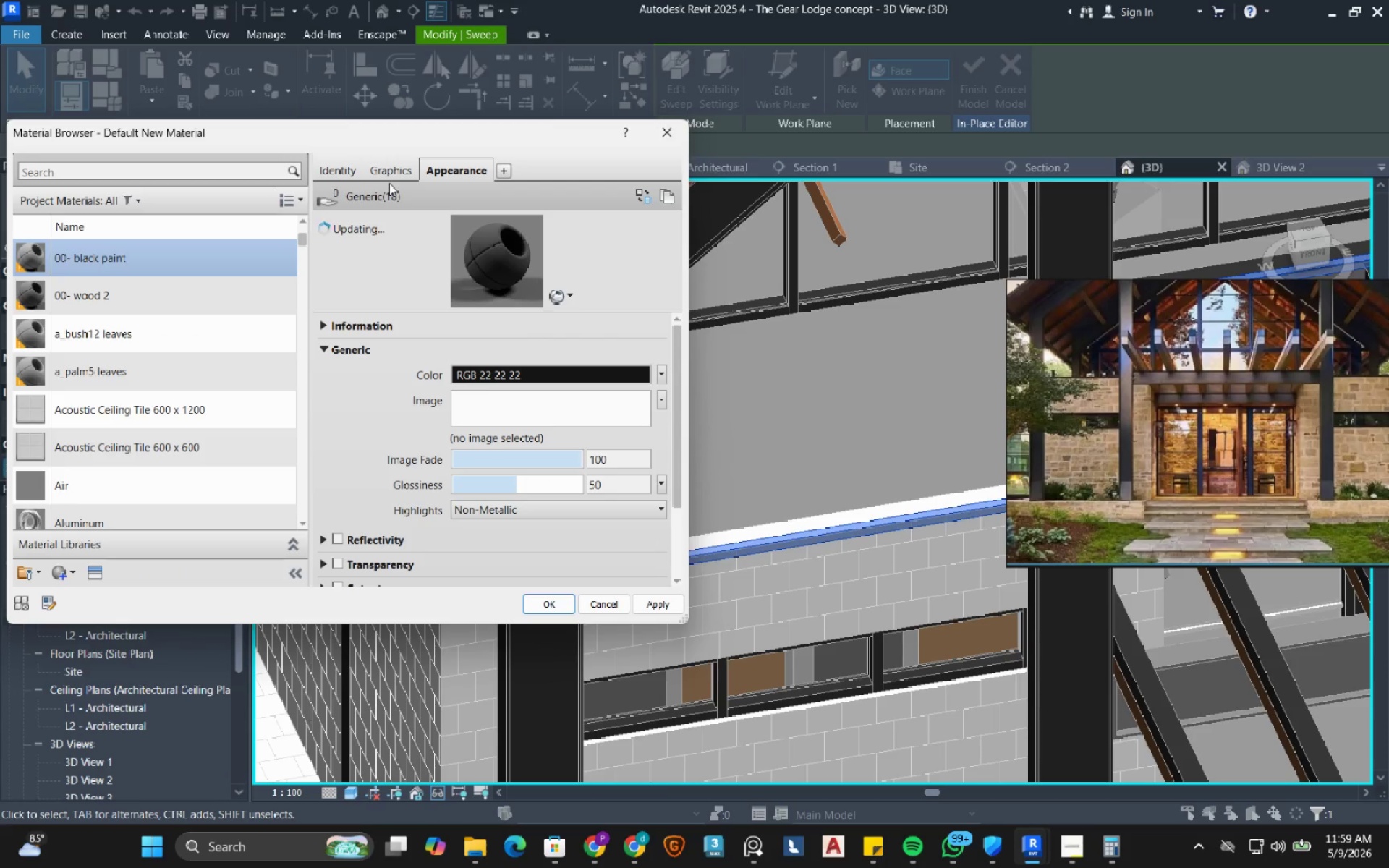 
double_click([390, 170])
 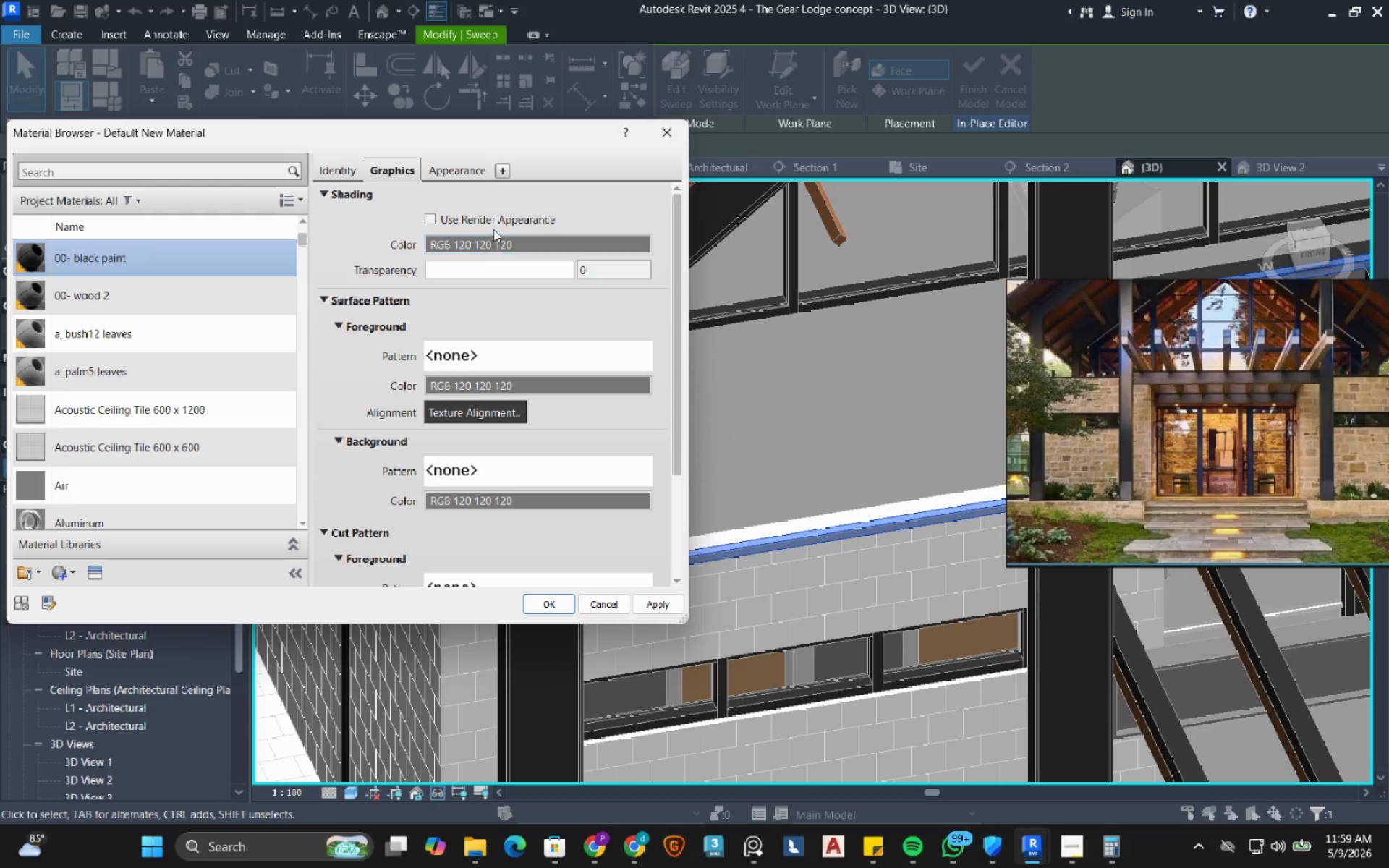 
left_click([504, 218])
 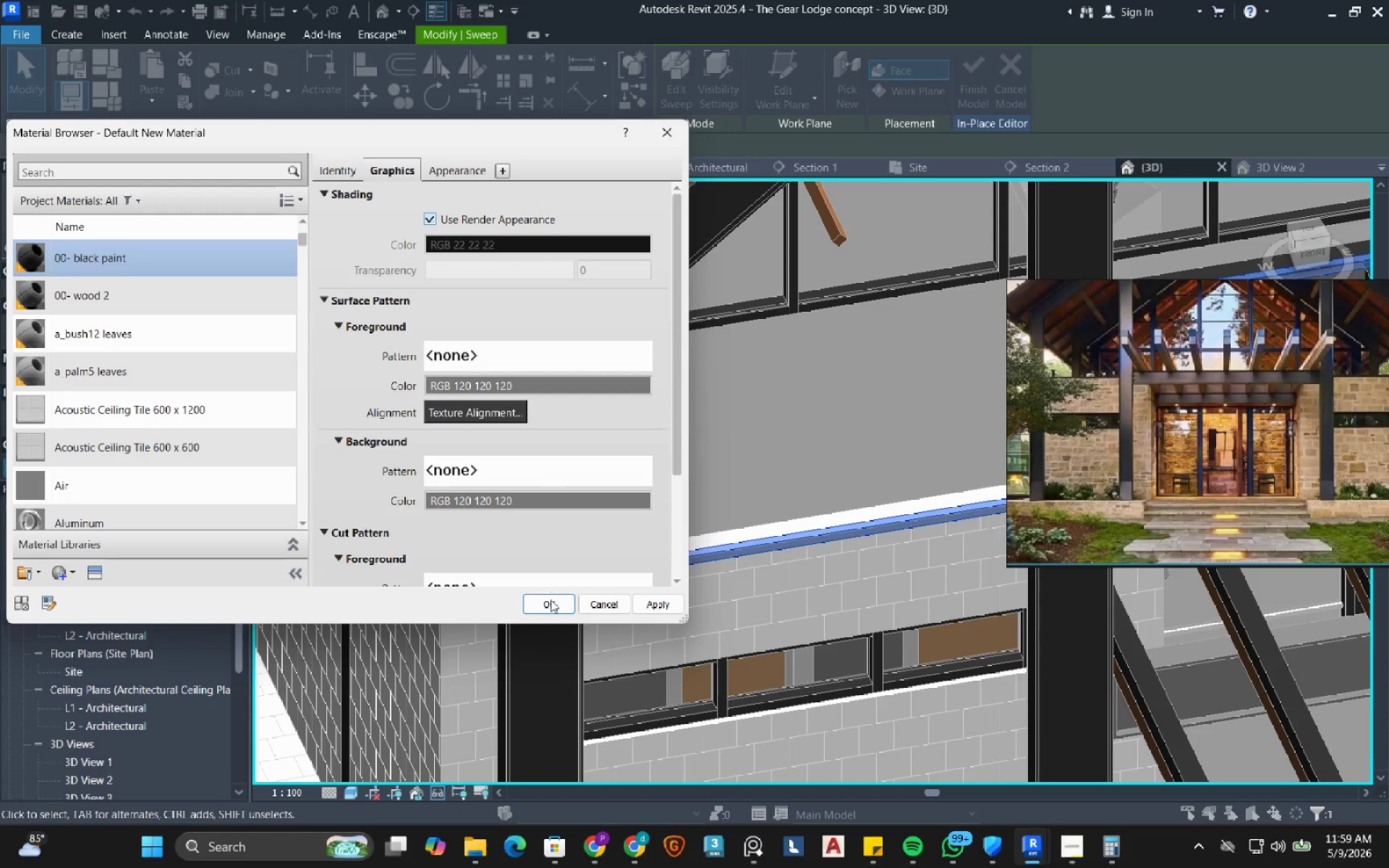 
left_click([552, 608])
 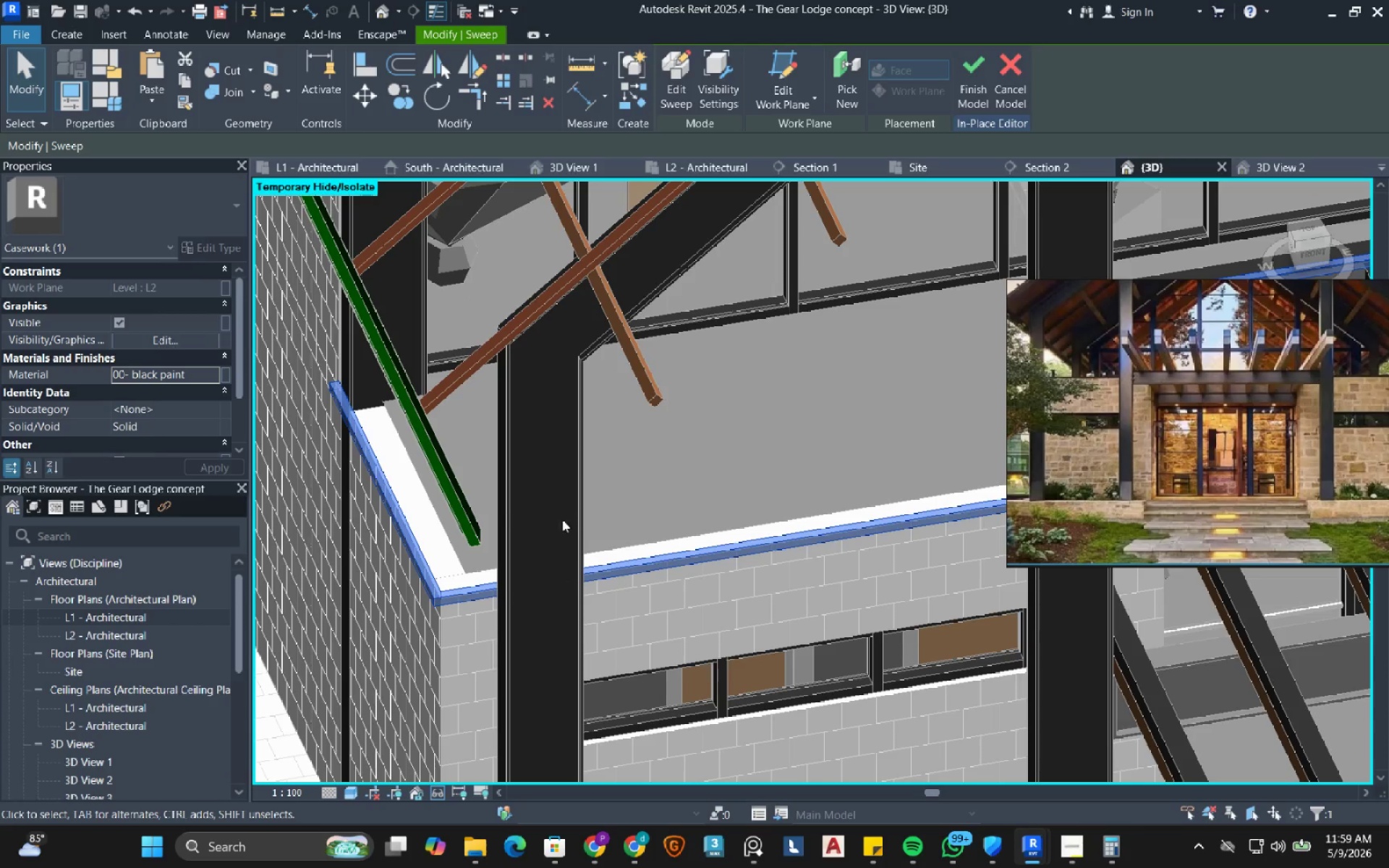 
scroll: coordinate [513, 454], scroll_direction: down, amount: 6.0
 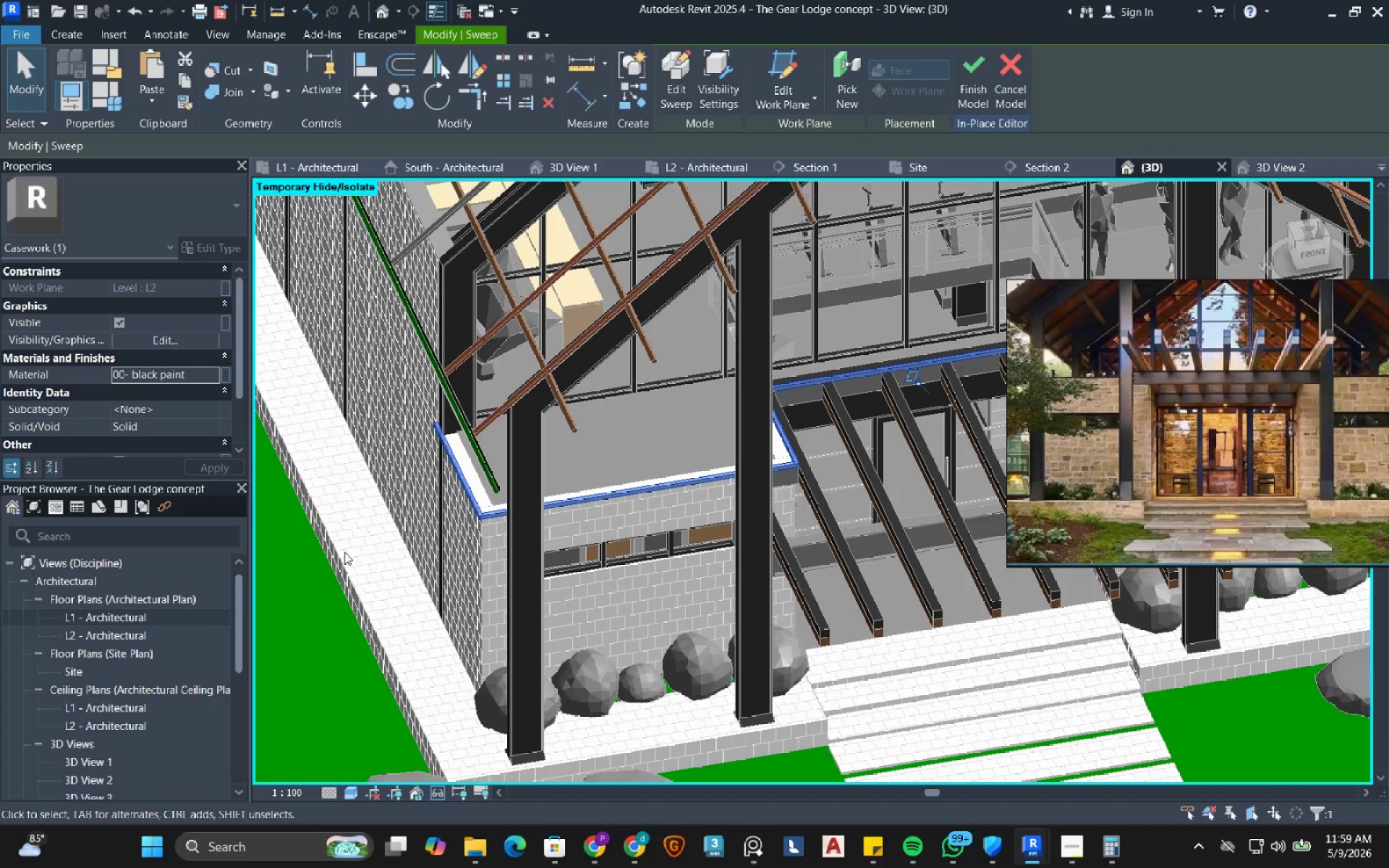 
left_click([344, 552])
 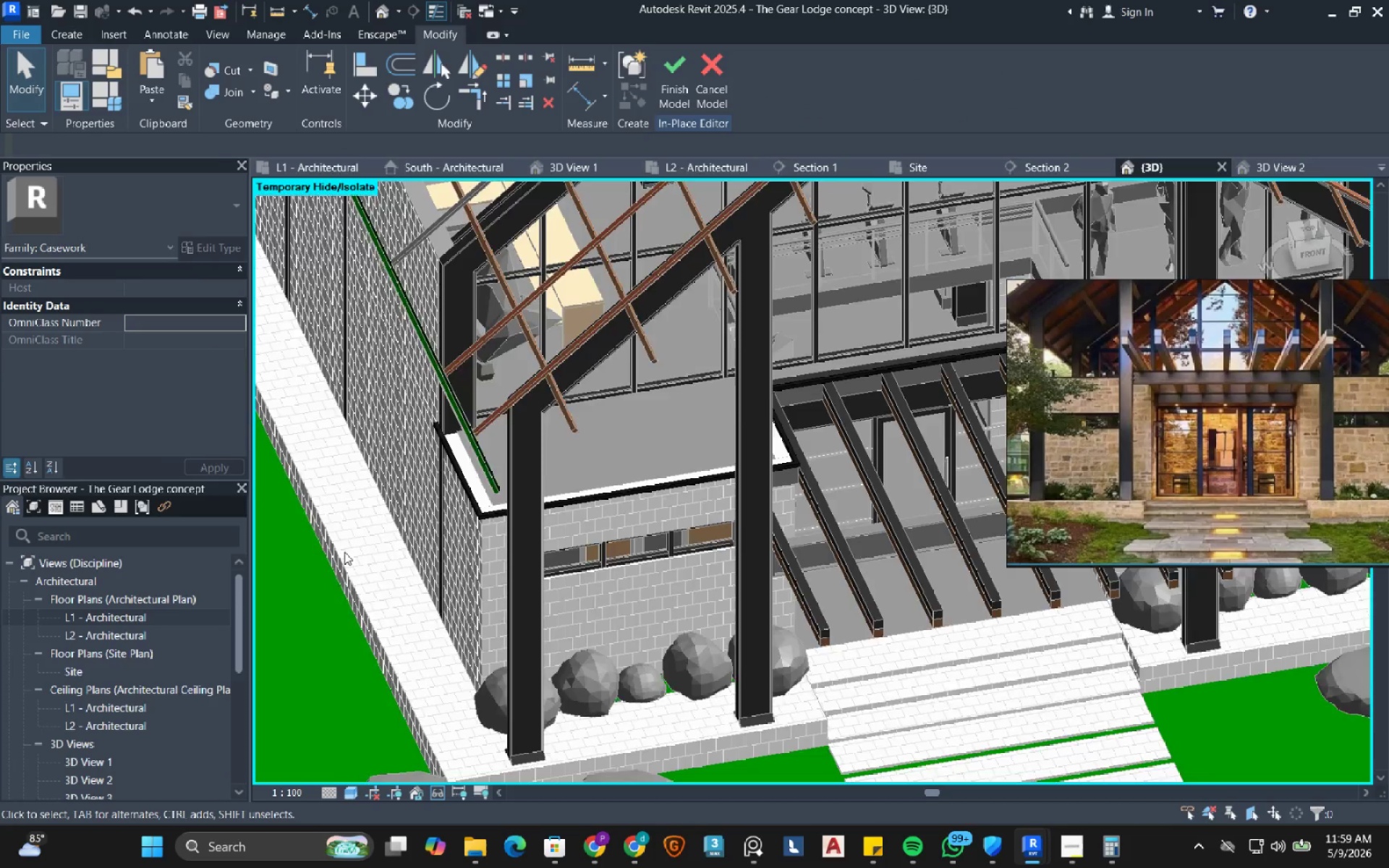 
scroll: coordinate [344, 552], scroll_direction: down, amount: 2.0
 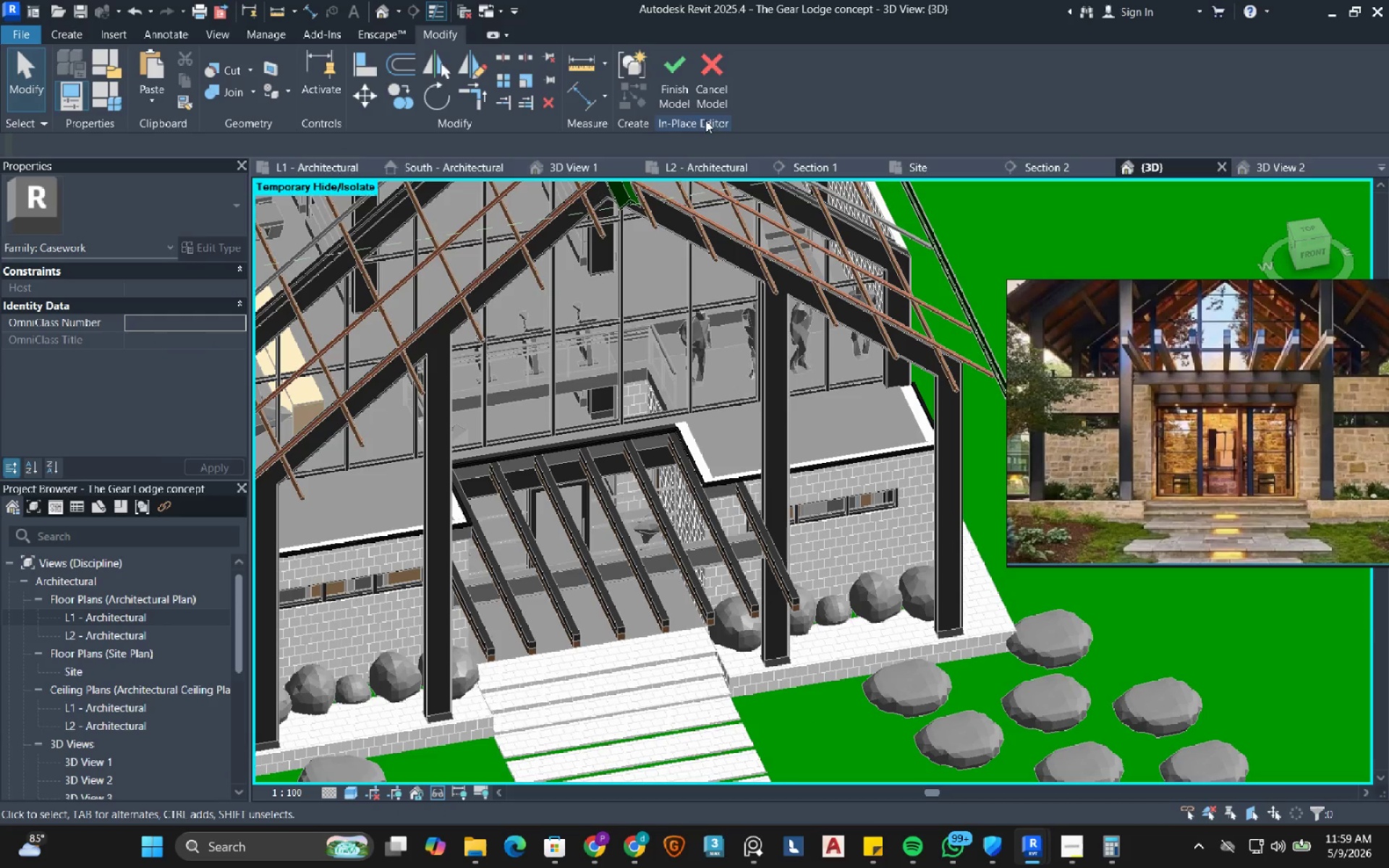 
left_click([677, 85])
 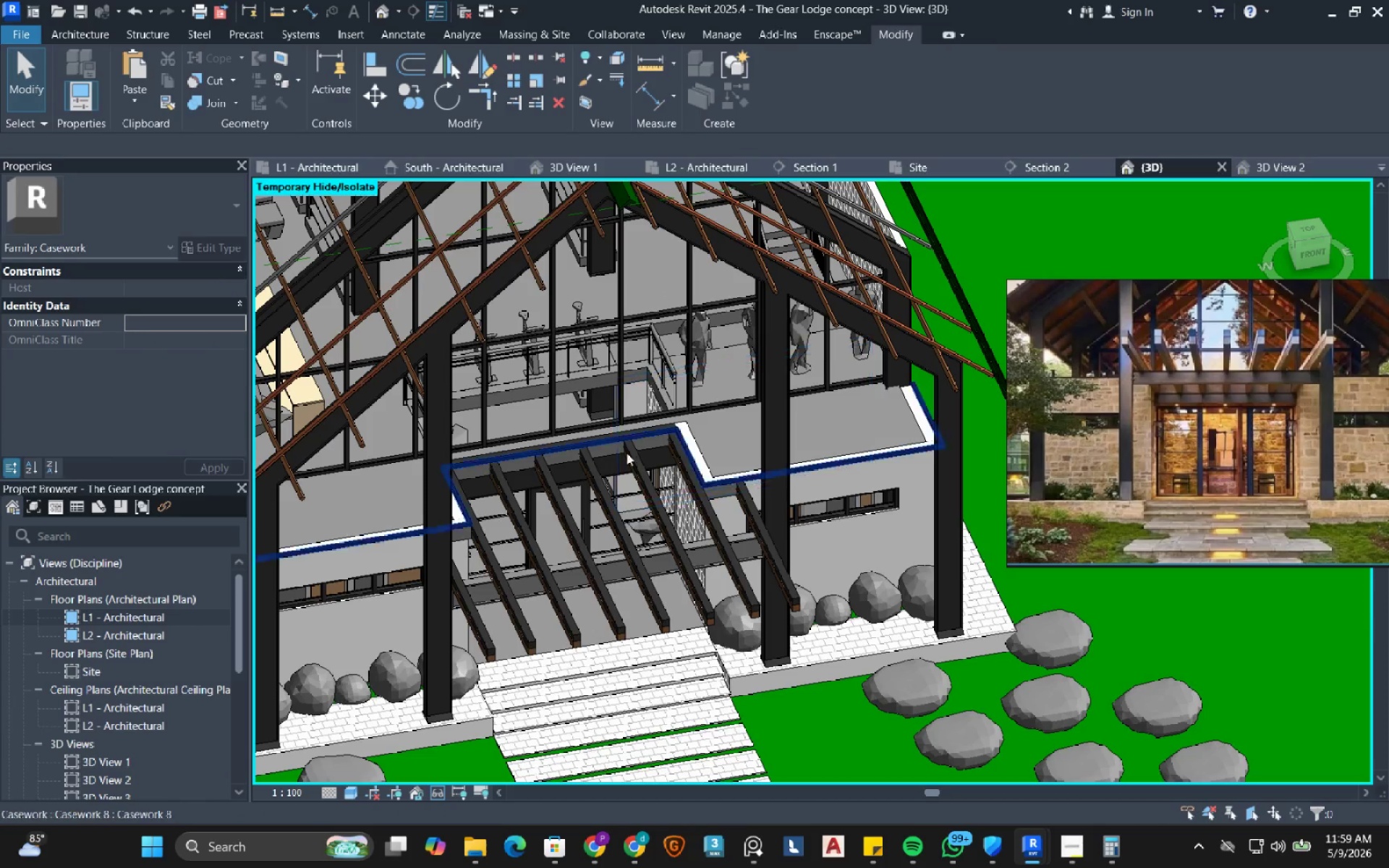 
scroll: coordinate [617, 498], scroll_direction: up, amount: 9.0
 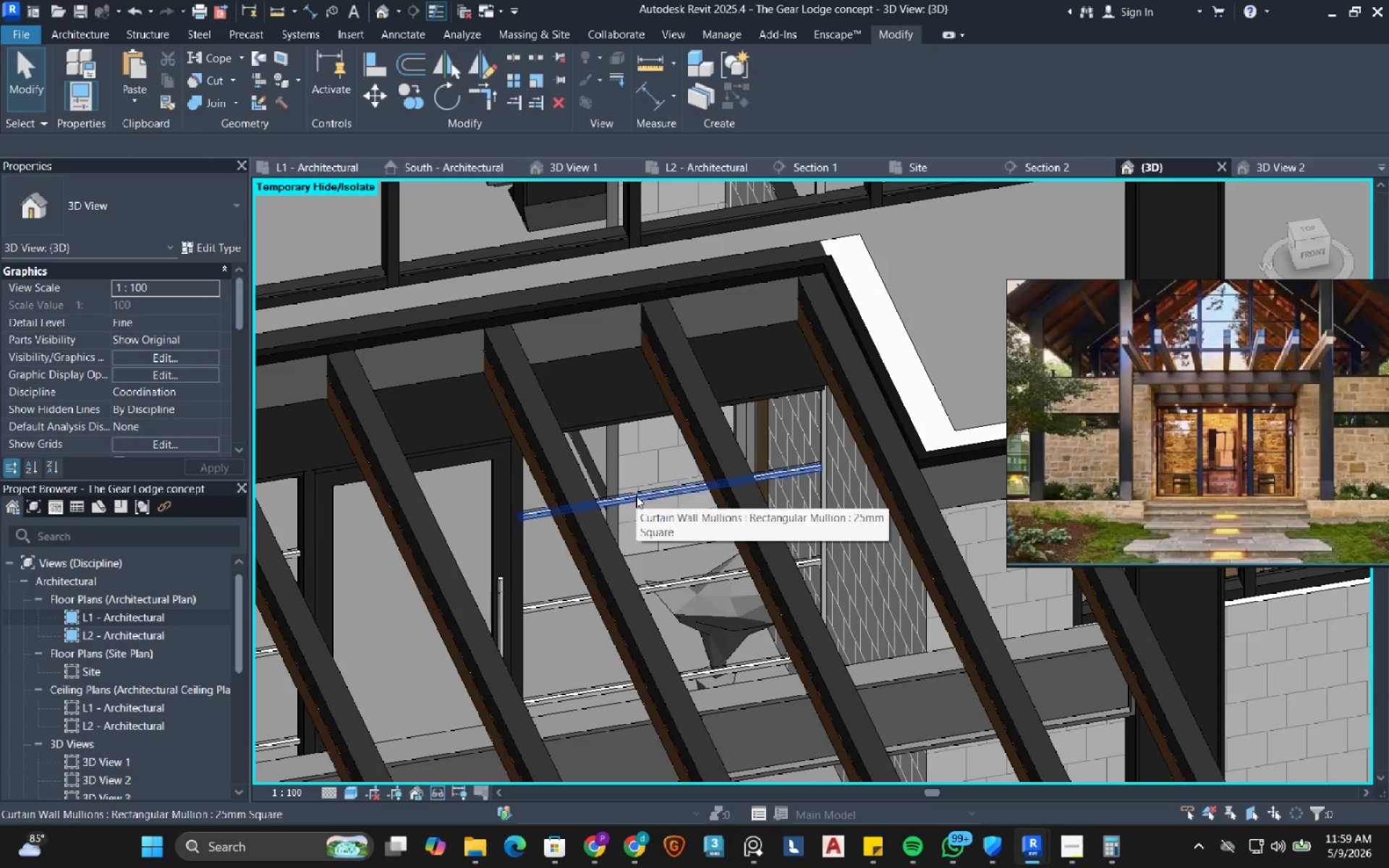 
left_click([636, 495])
 